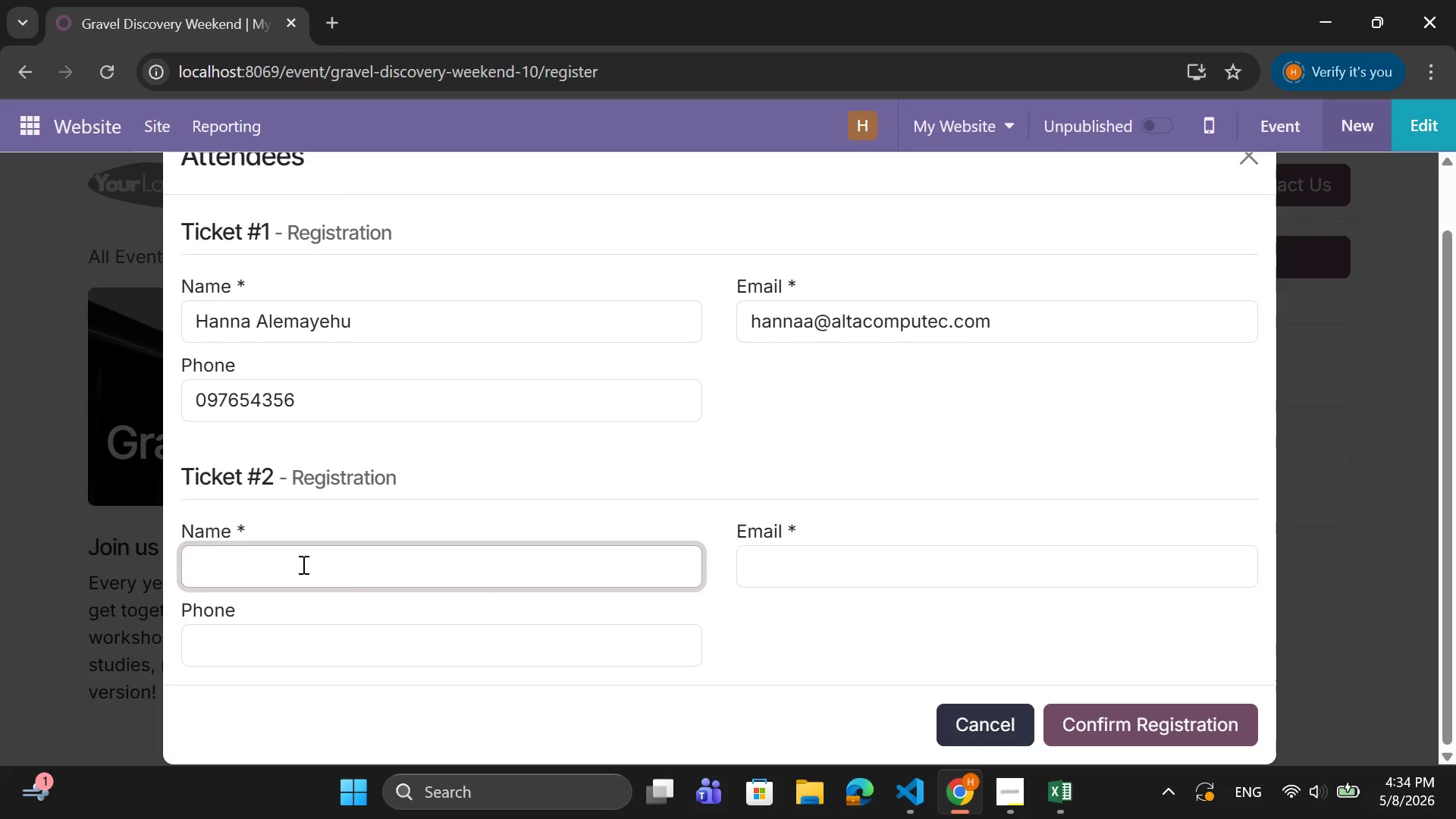 
type(wertyu)
 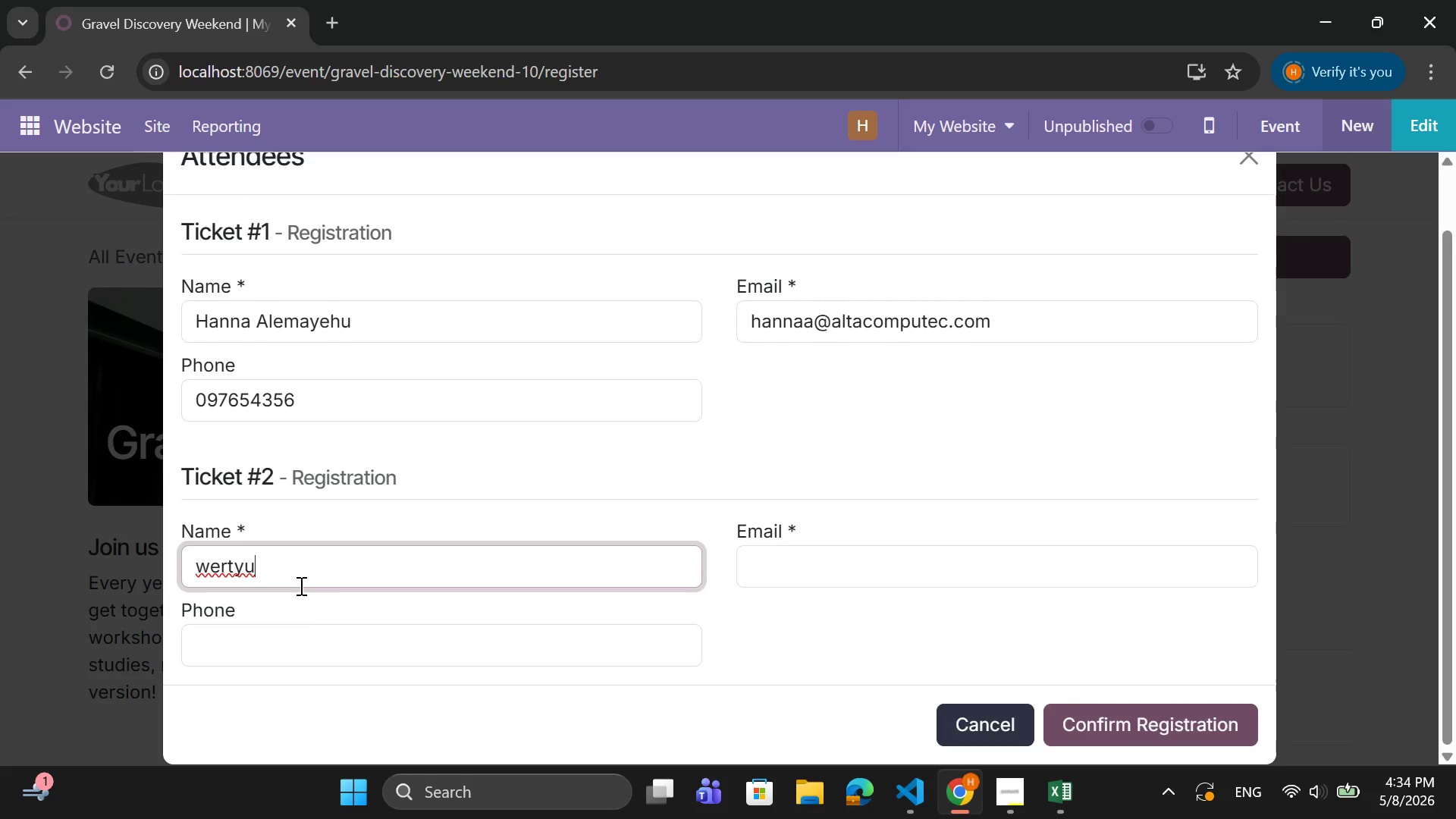 
hold_key(key=Backspace, duration=0.44)
 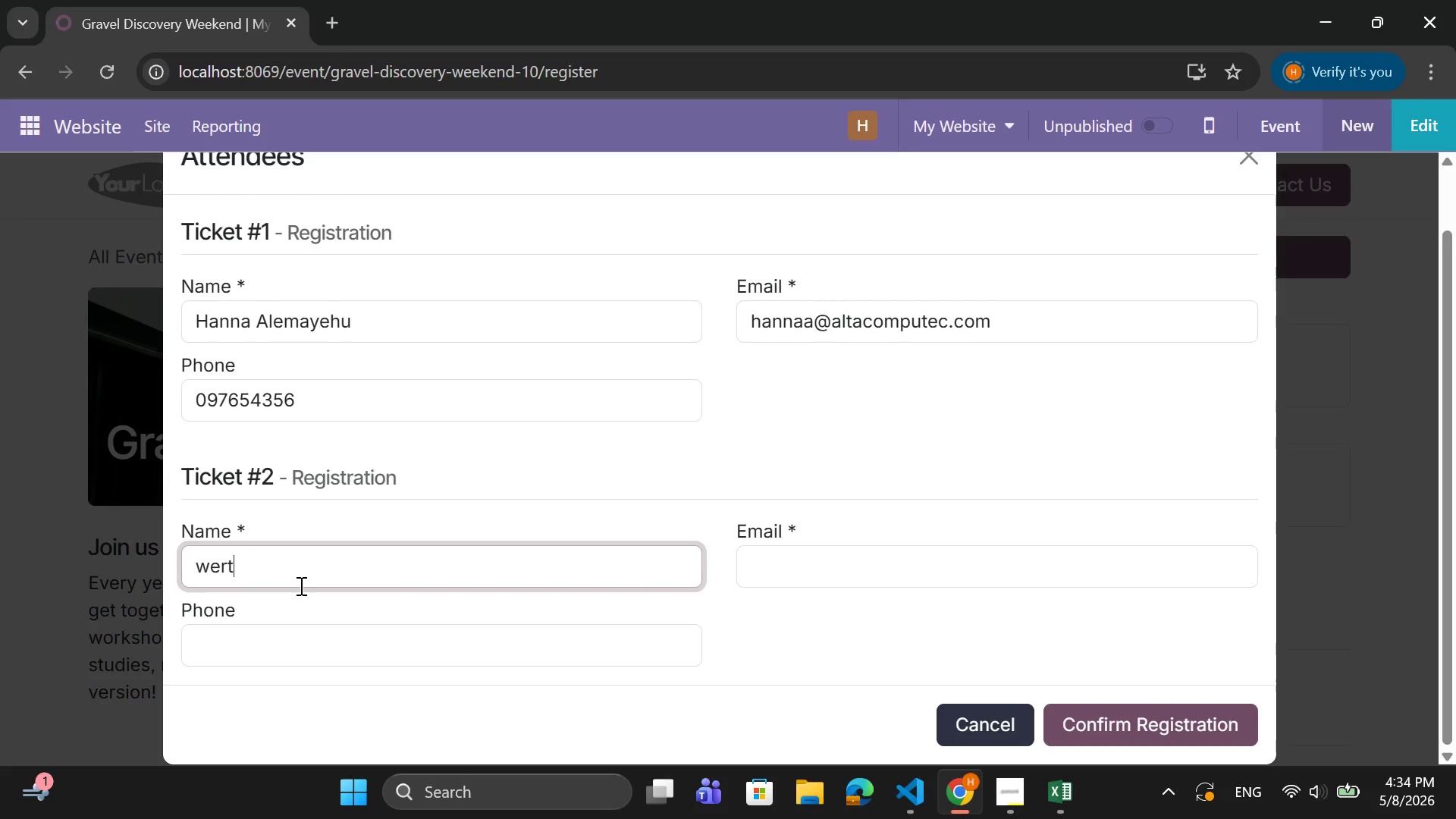 
key(Backspace)
key(Backspace)
key(Backspace)
key(Backspace)
key(Backspace)
type(new)
 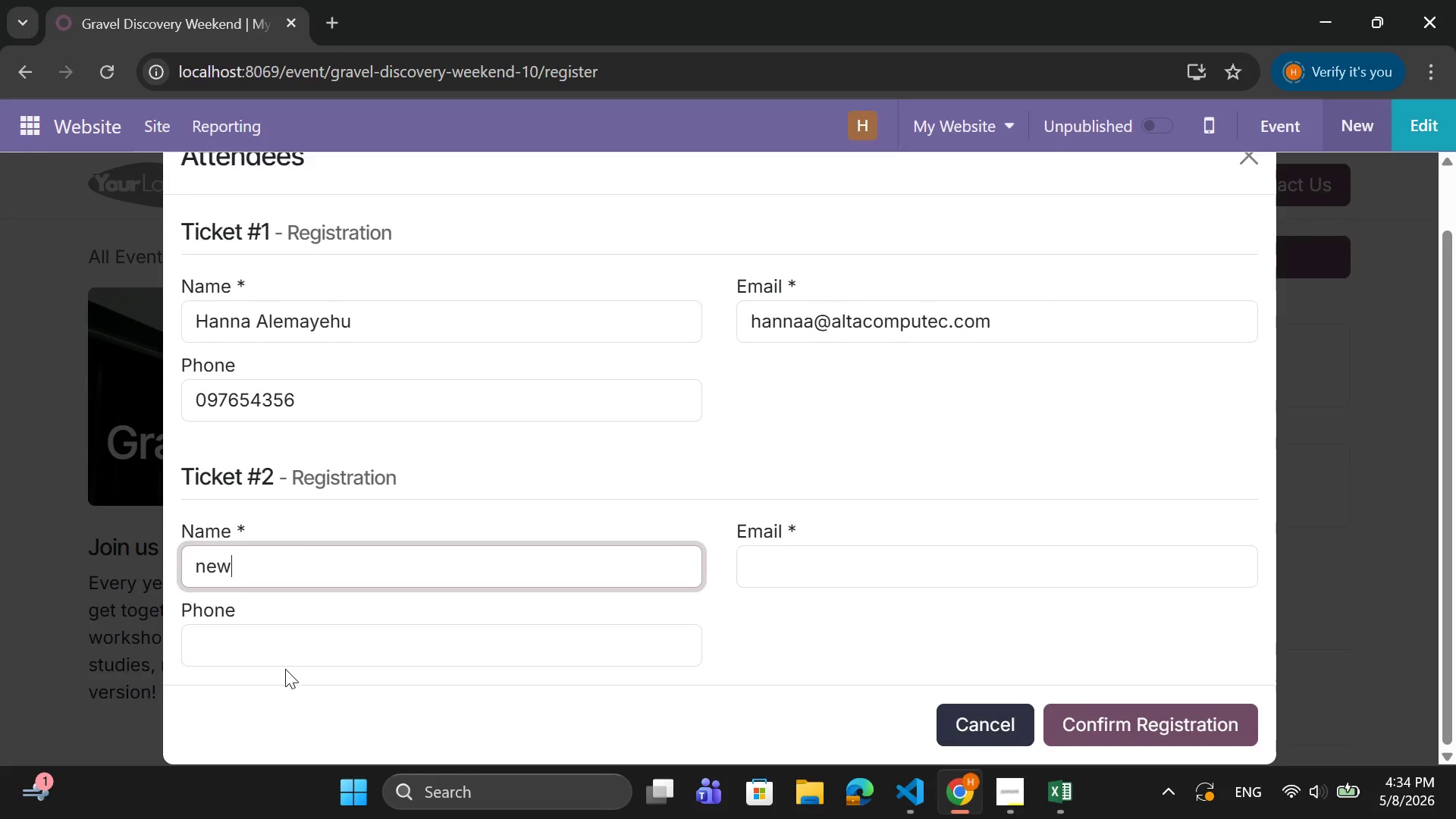 
left_click([293, 651])
 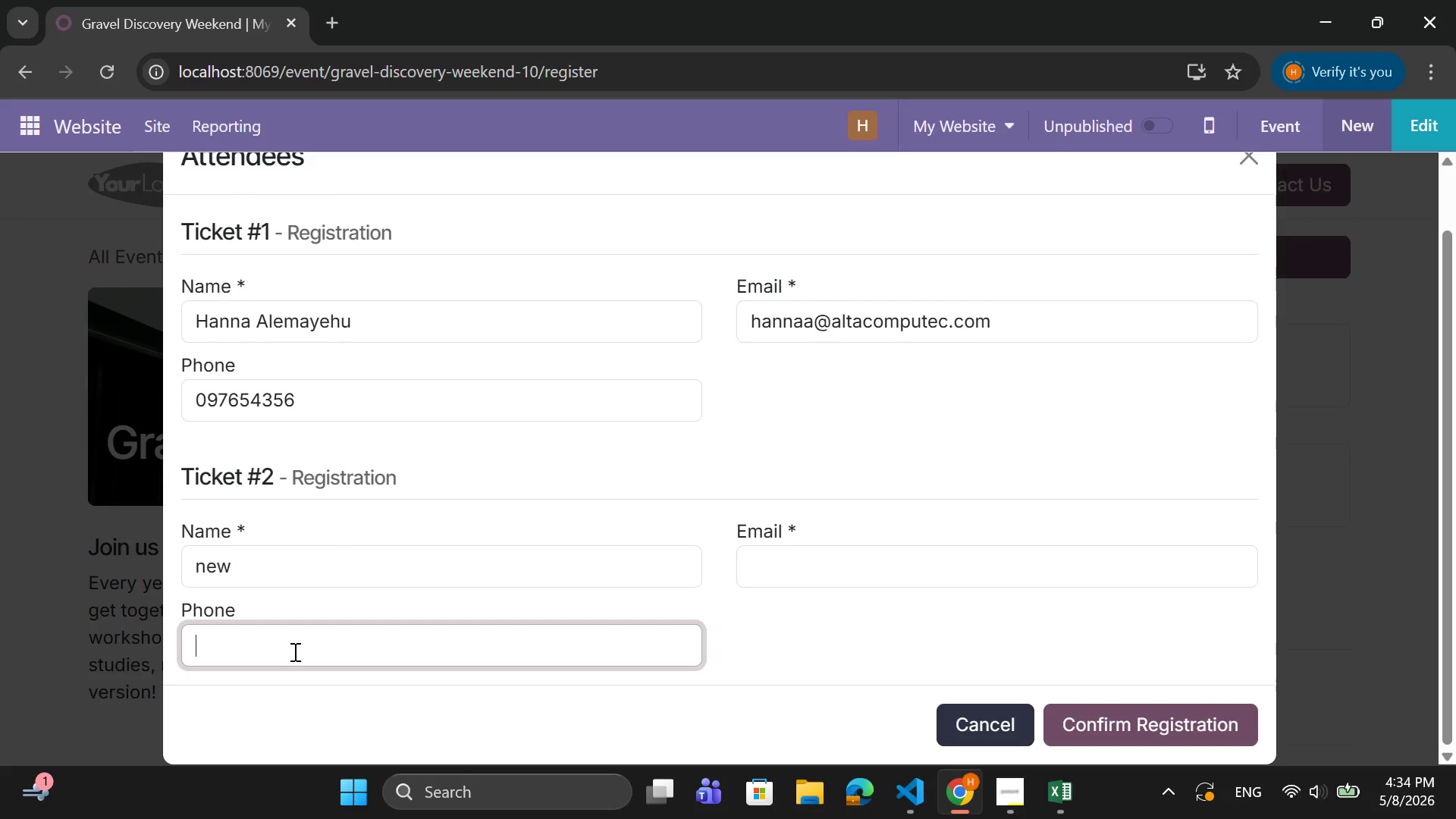 
type(0987654345)
 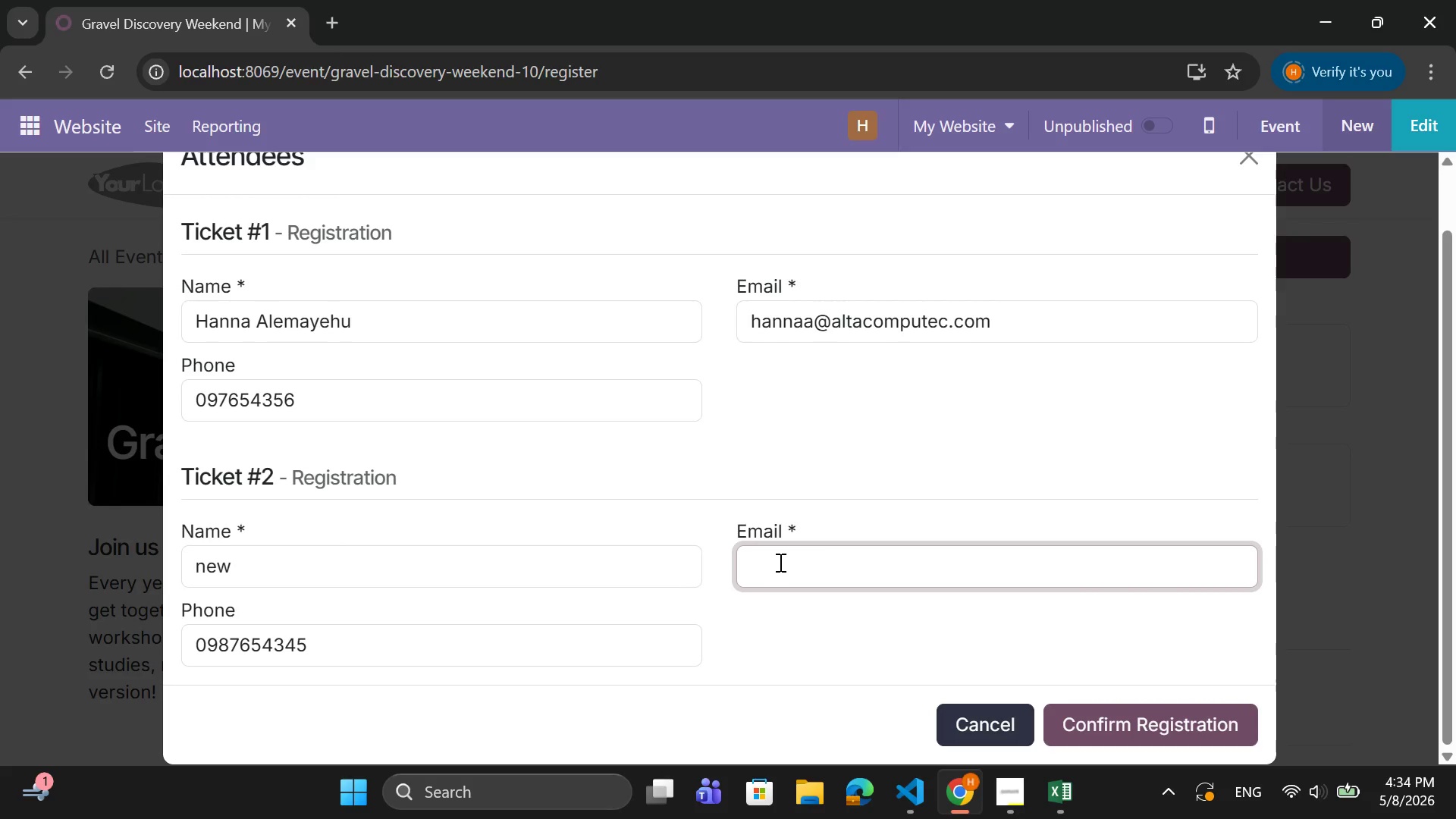 
type(hgfdsa@gmail.com)
 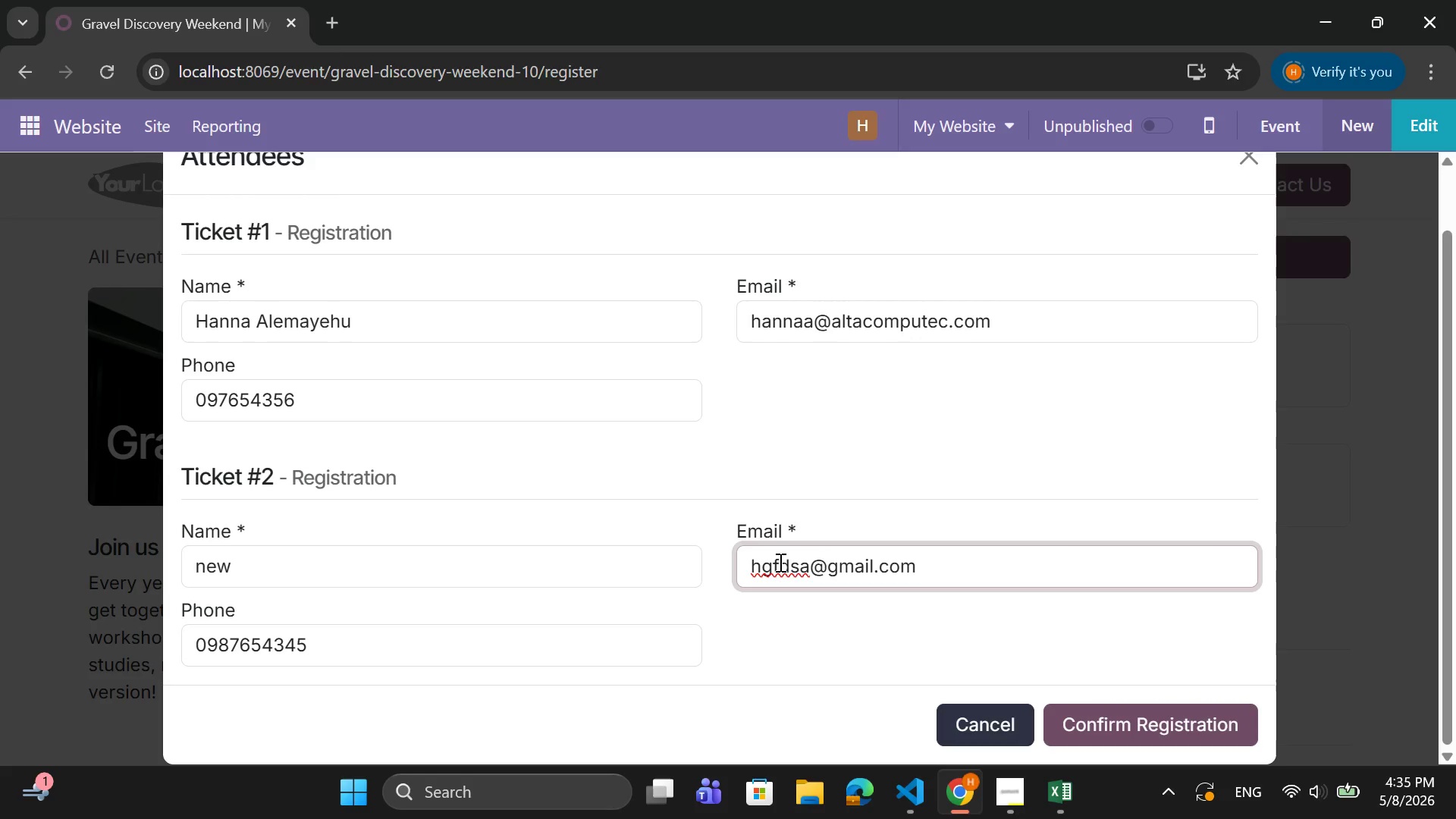 
scroll: coordinate [724, 435], scroll_direction: down, amount: 5.0
 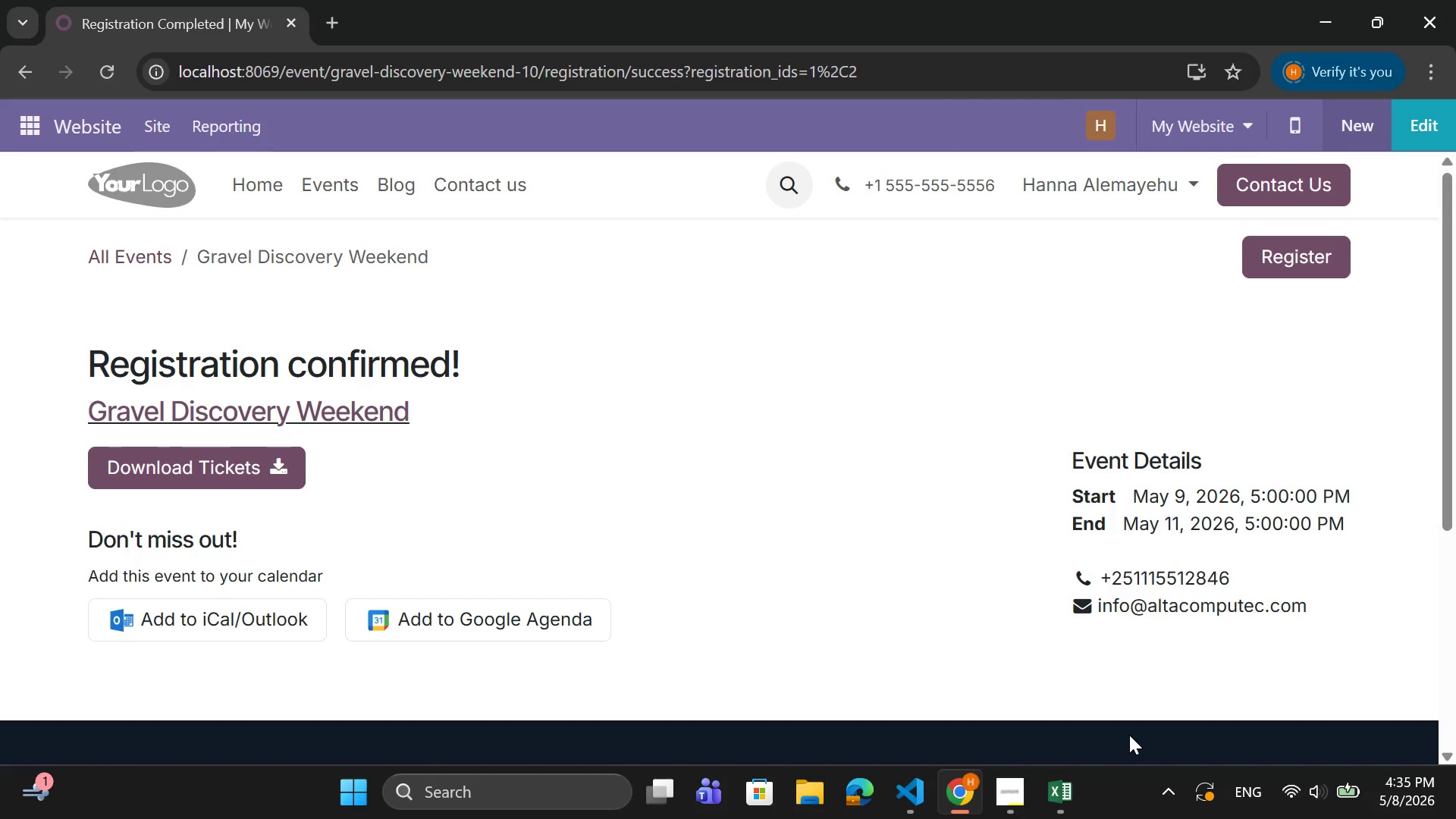 
wait(16.2)
 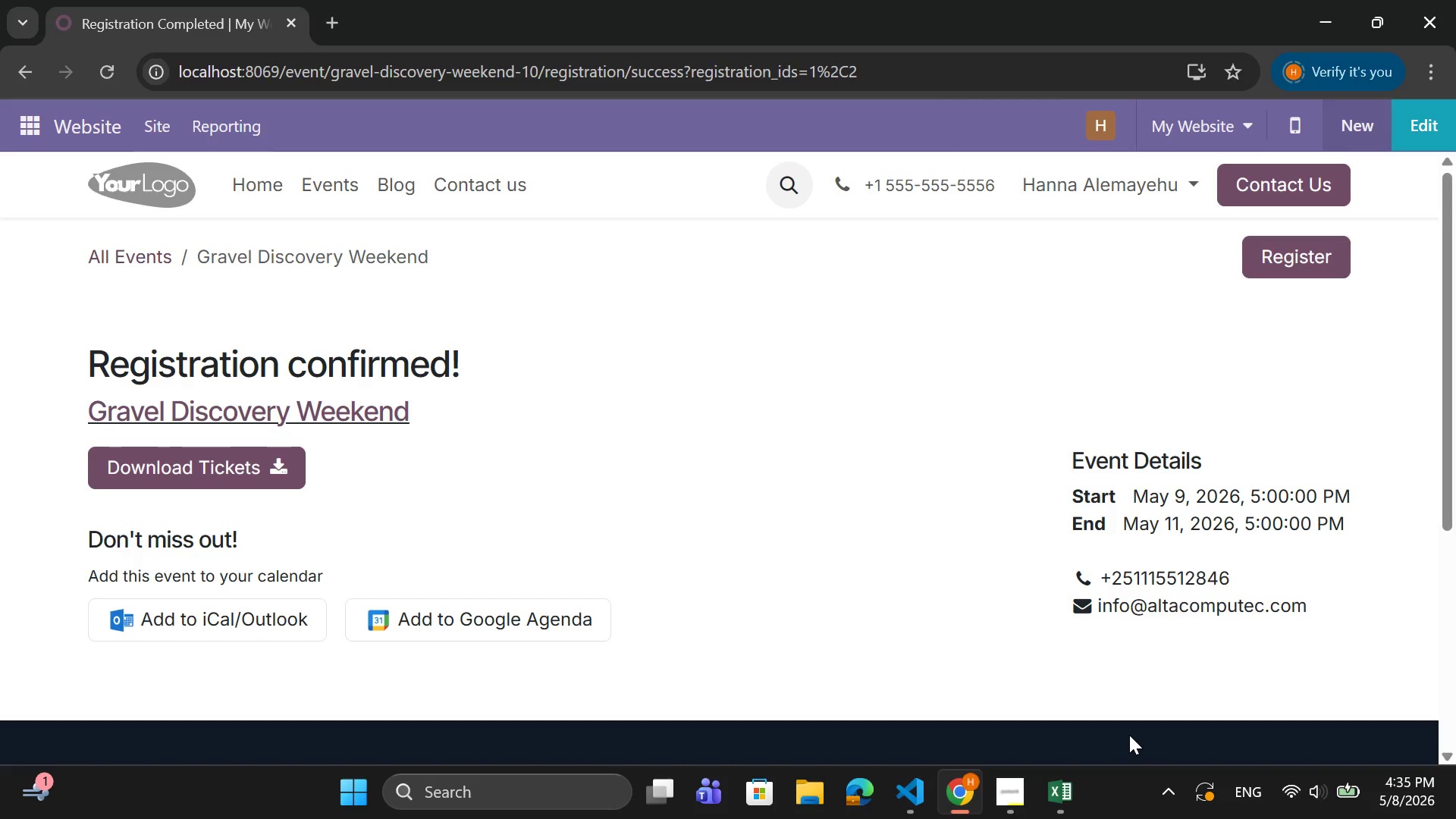 
scroll: coordinate [403, 378], scroll_direction: down, amount: 3.0
 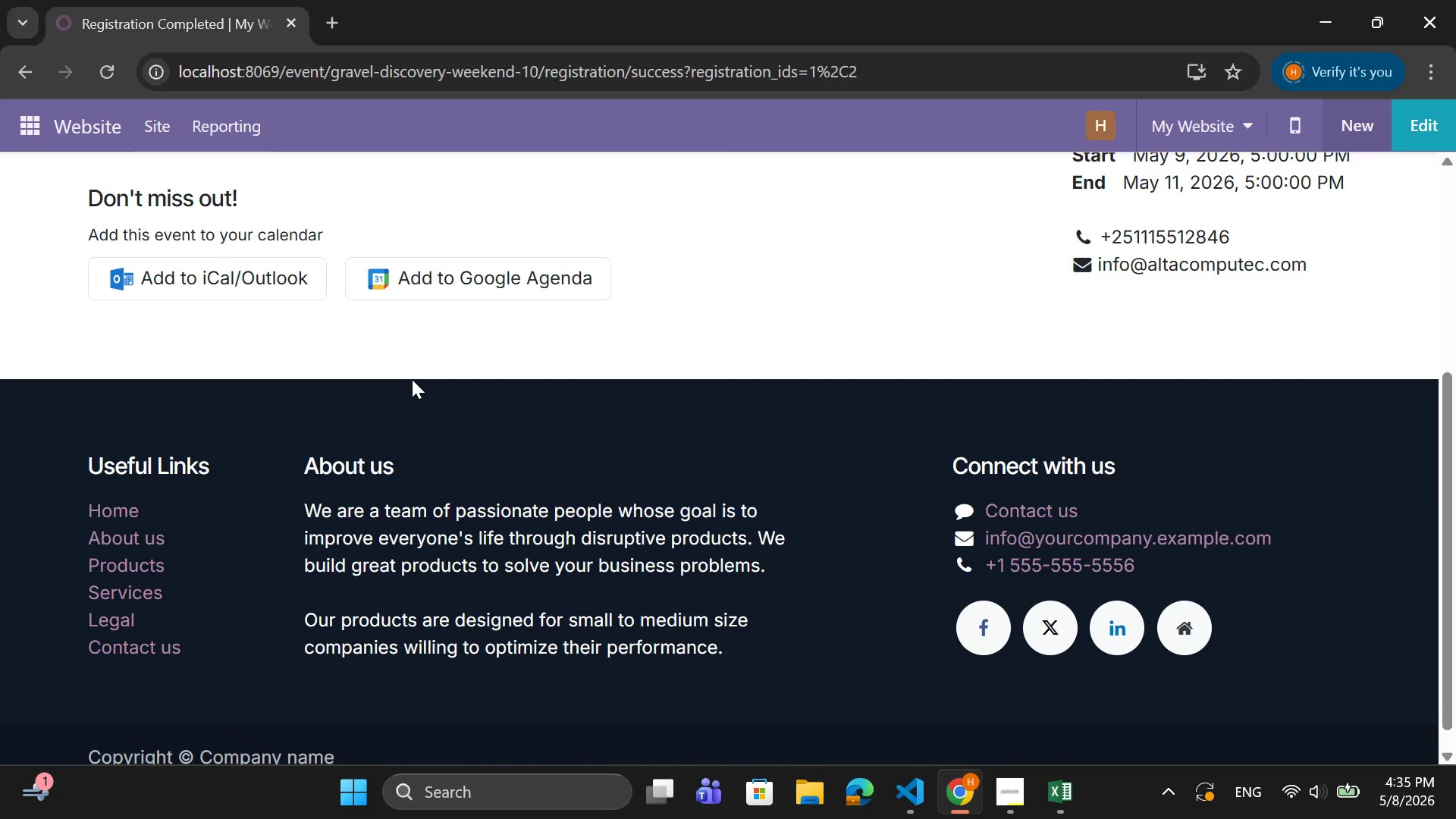 
scroll: coordinate [412, 379], scroll_direction: up, amount: 5.0
 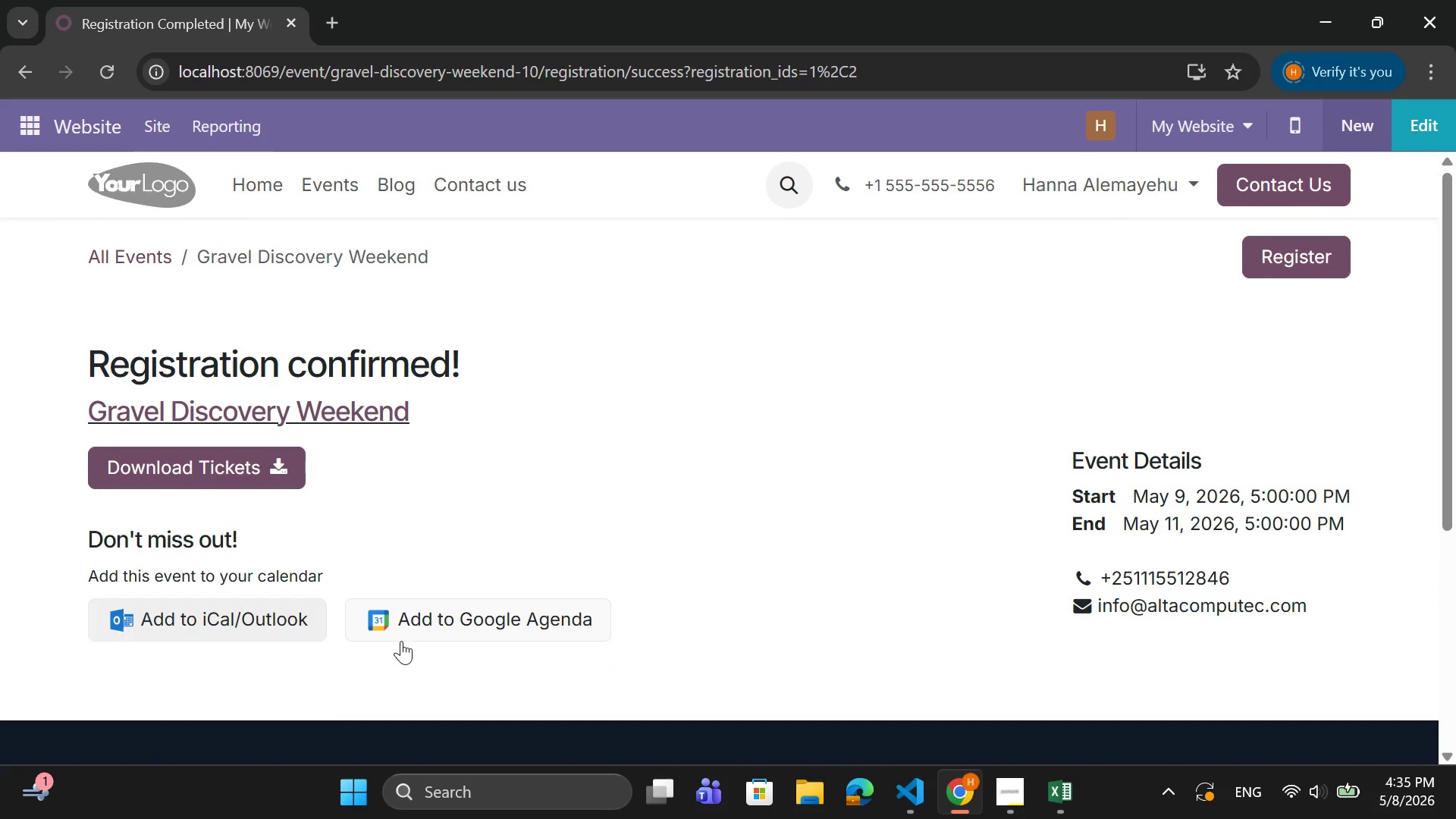 
wait(5.18)
 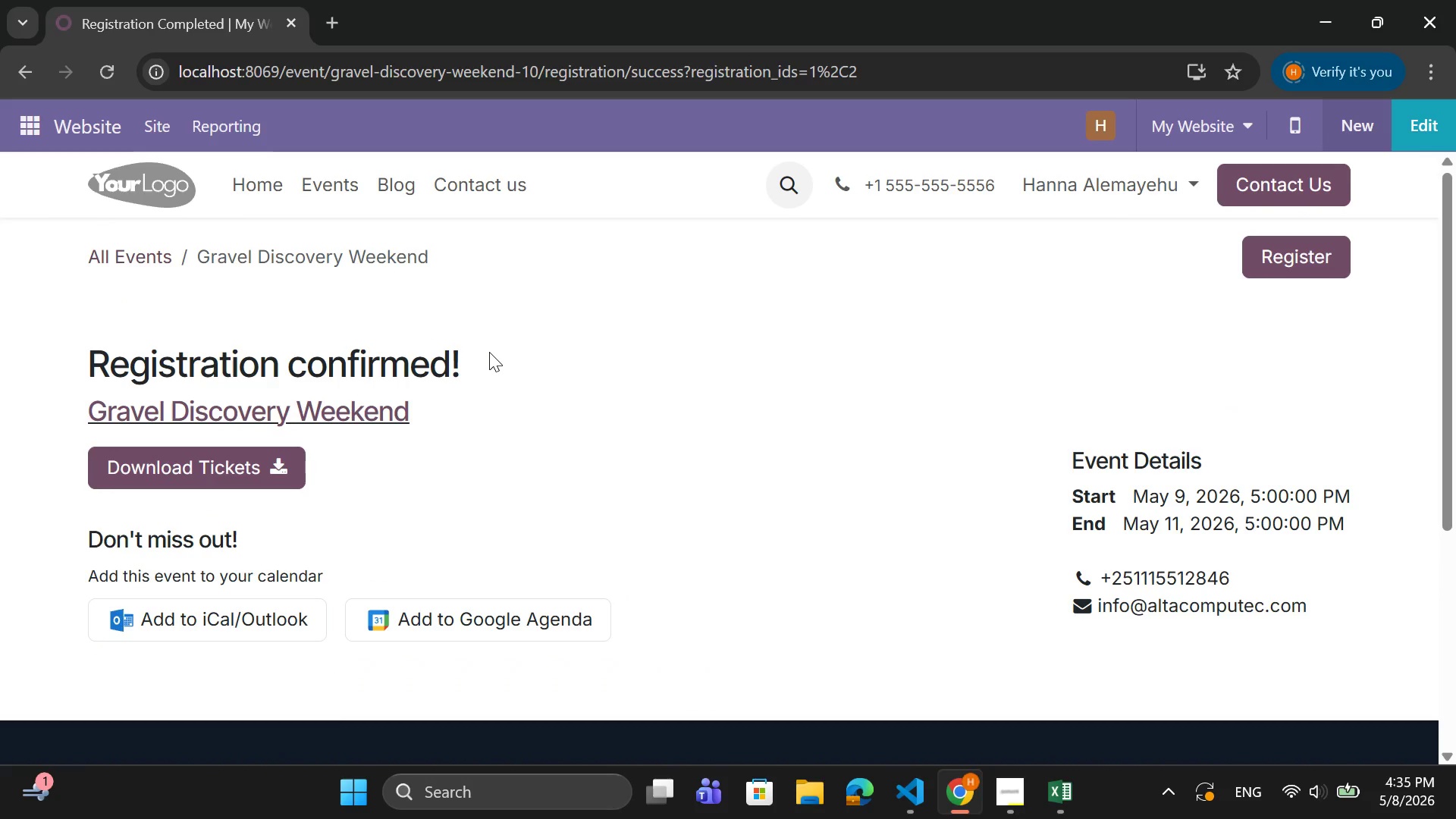 
scroll: coordinate [817, 449], scroll_direction: down, amount: 2.0
 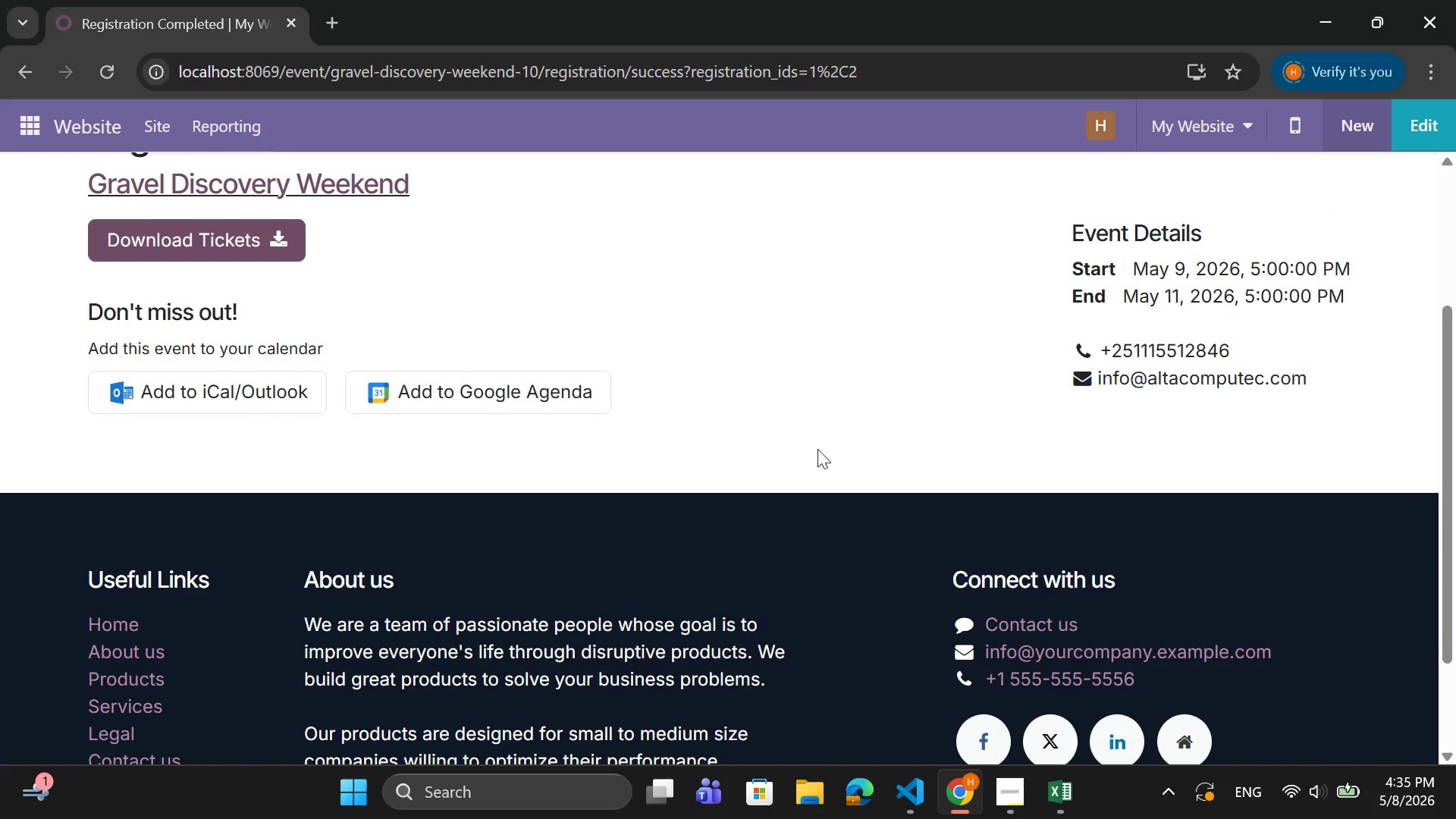 
scroll: coordinate [819, 449], scroll_direction: up, amount: 4.0
 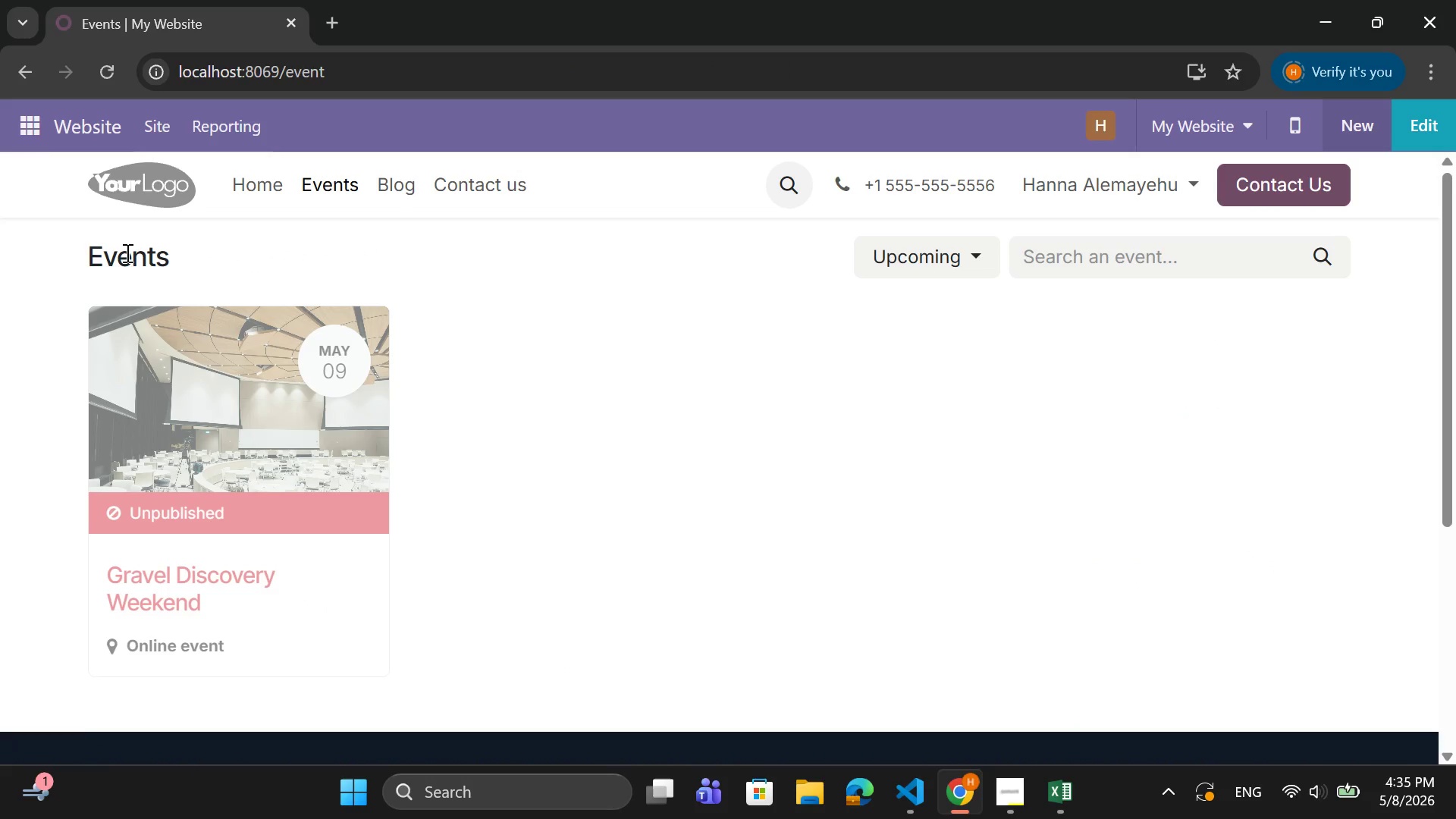 
wait(15.27)
 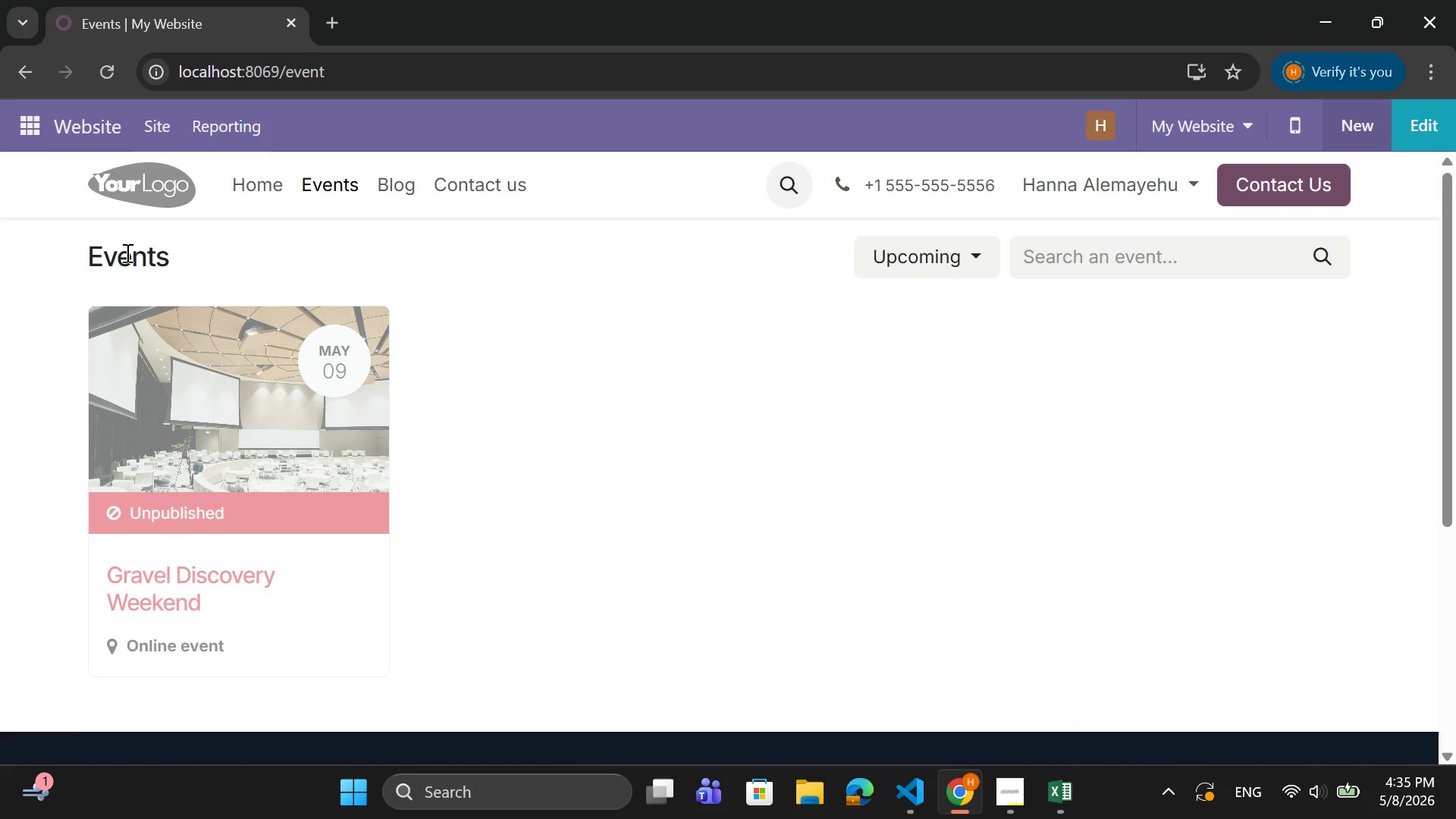 
scroll: coordinate [584, 502], scroll_direction: down, amount: 1.0
 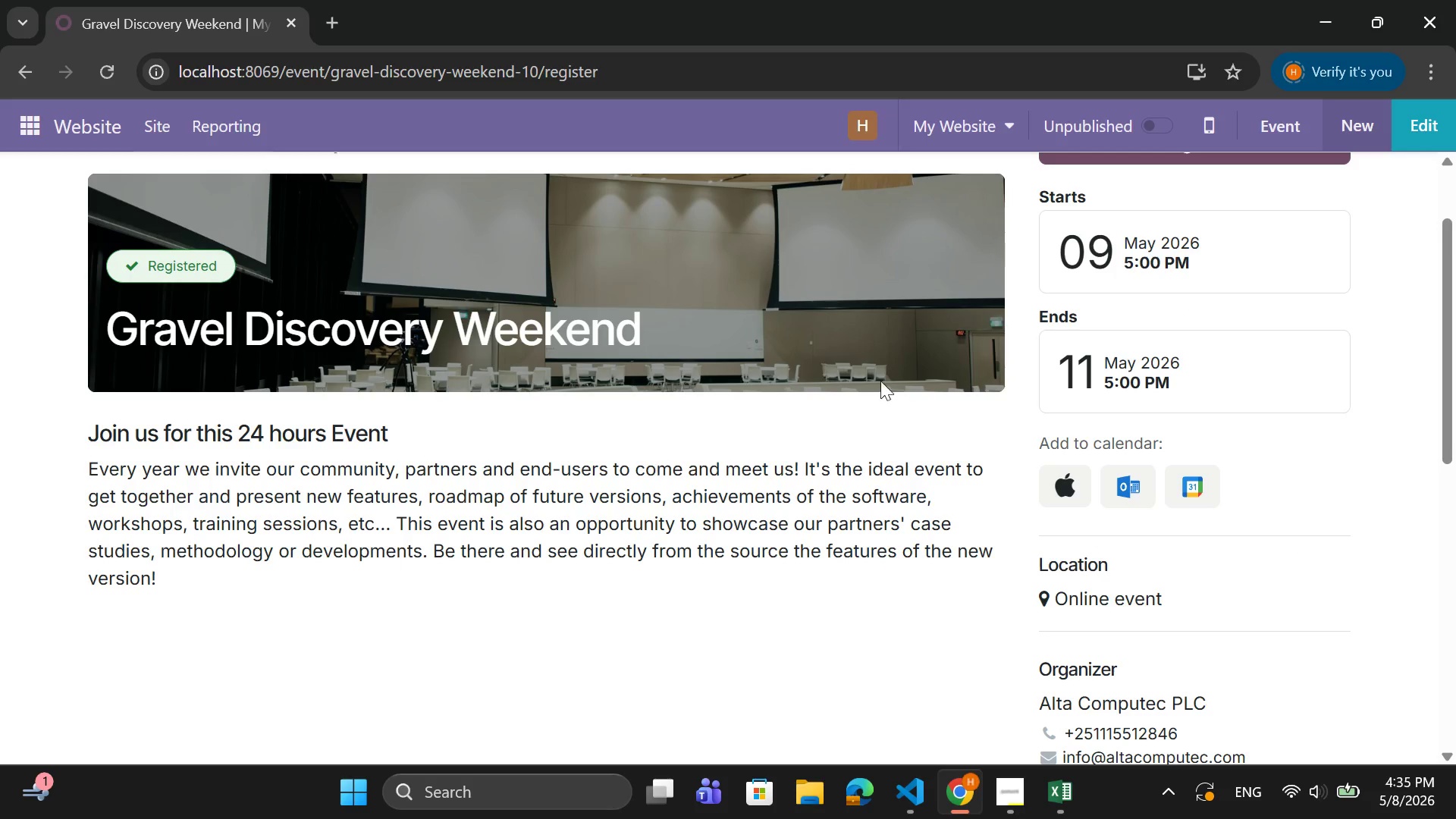 
left_click([1446, 108])
 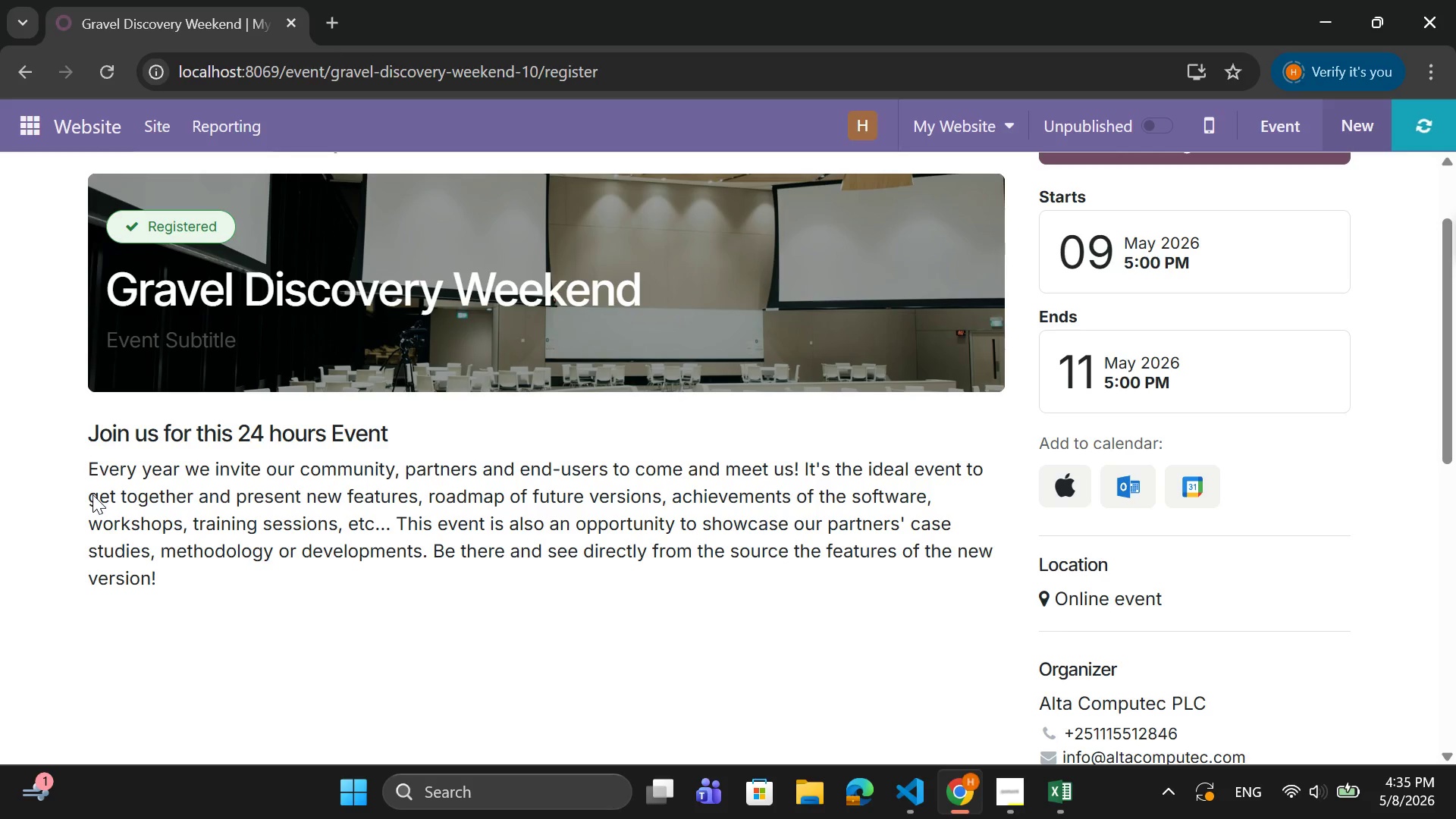 
wait(8.14)
 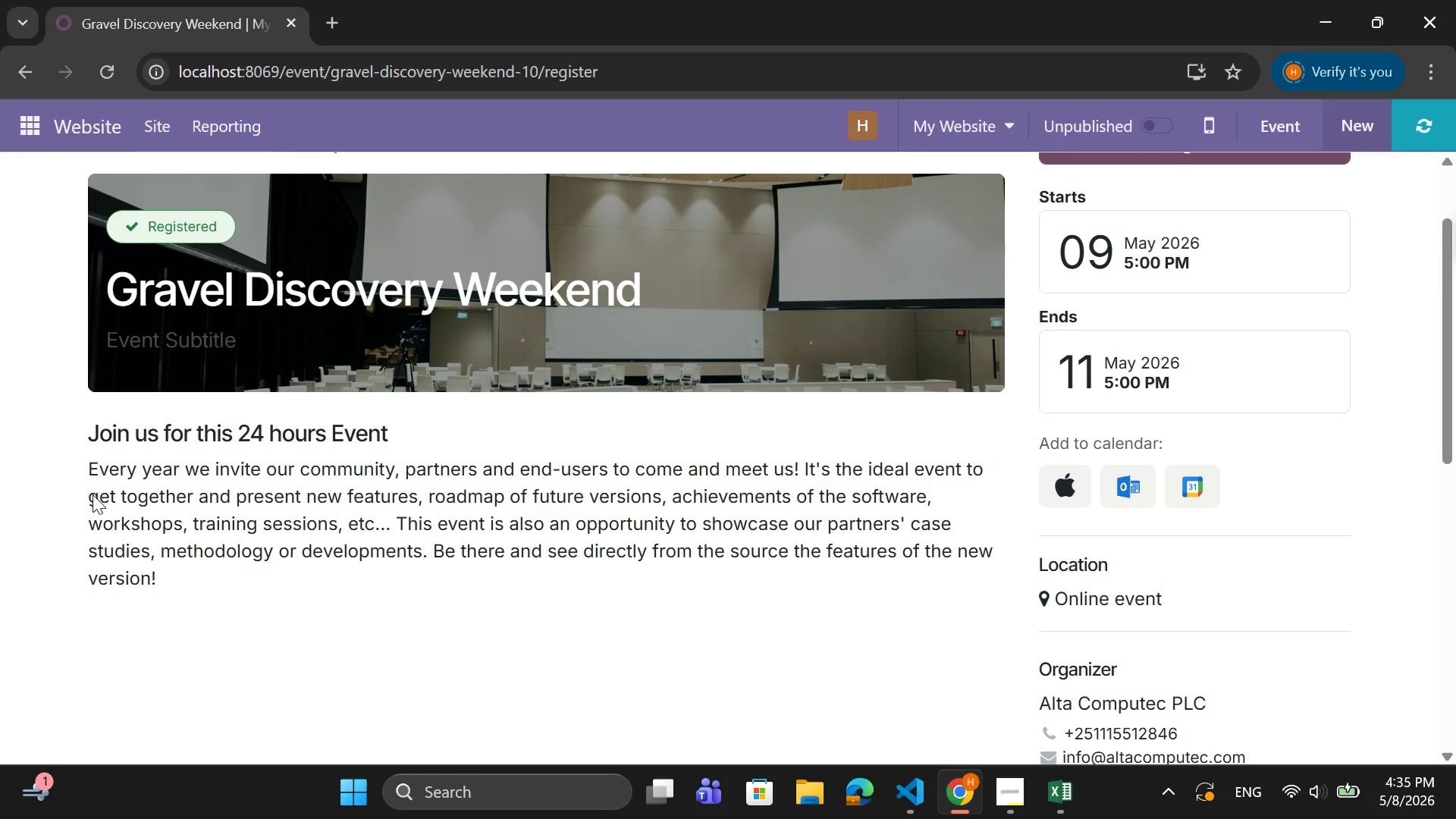 
left_click_drag(start_coordinate=[171, 557], to_coordinate=[20, 384])
 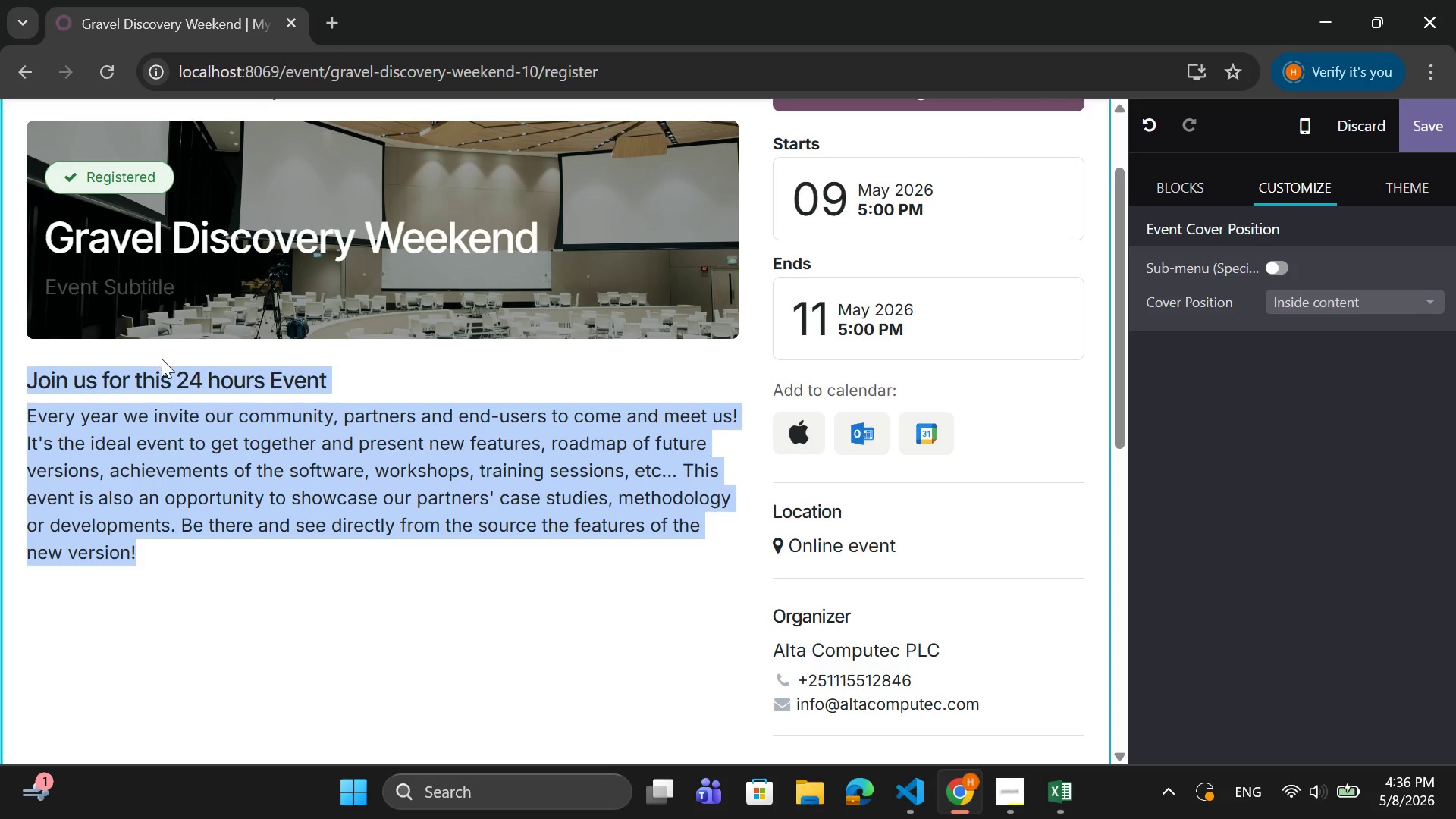 
wait(5.8)
 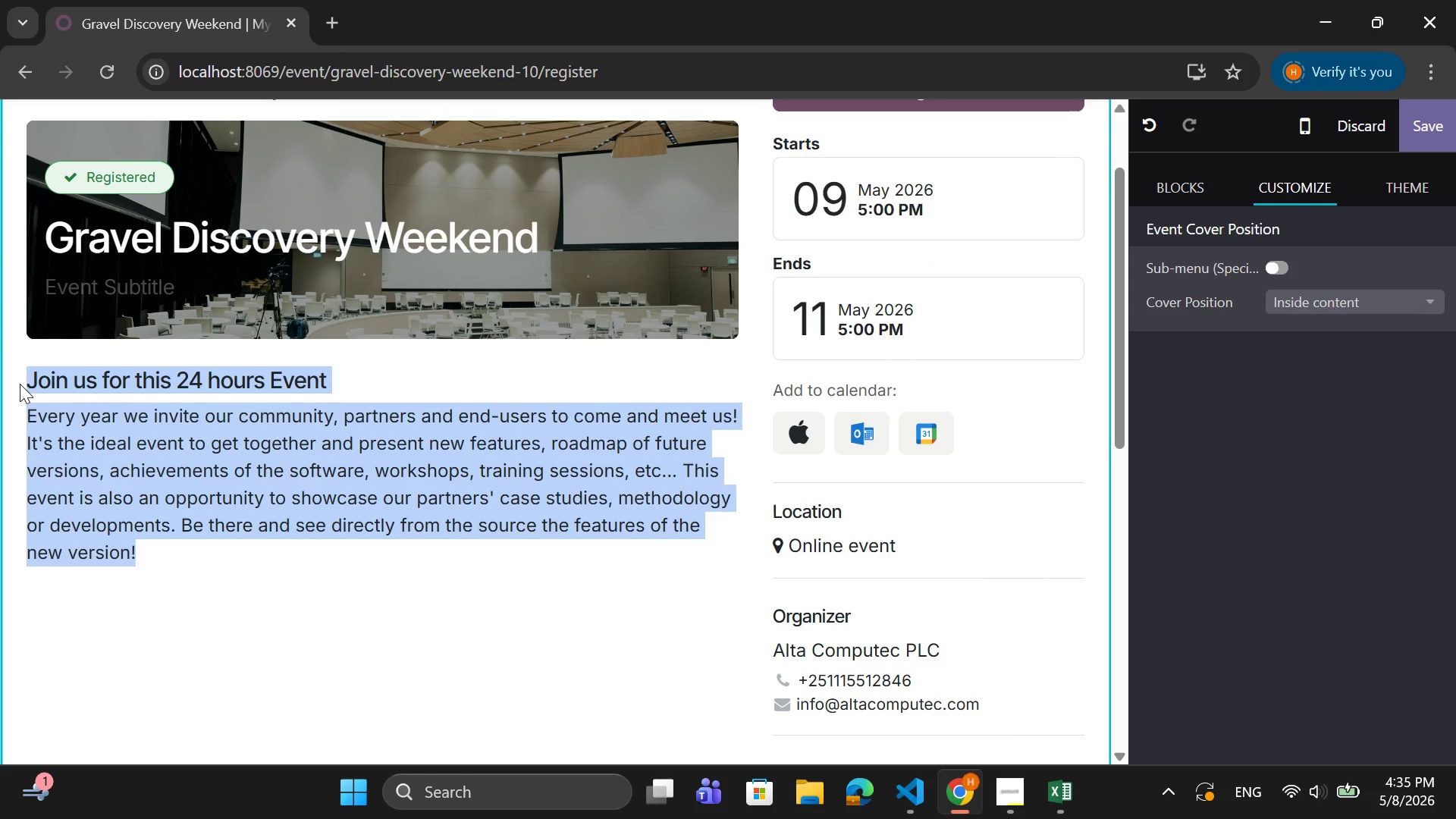 
left_click([336, 383])
 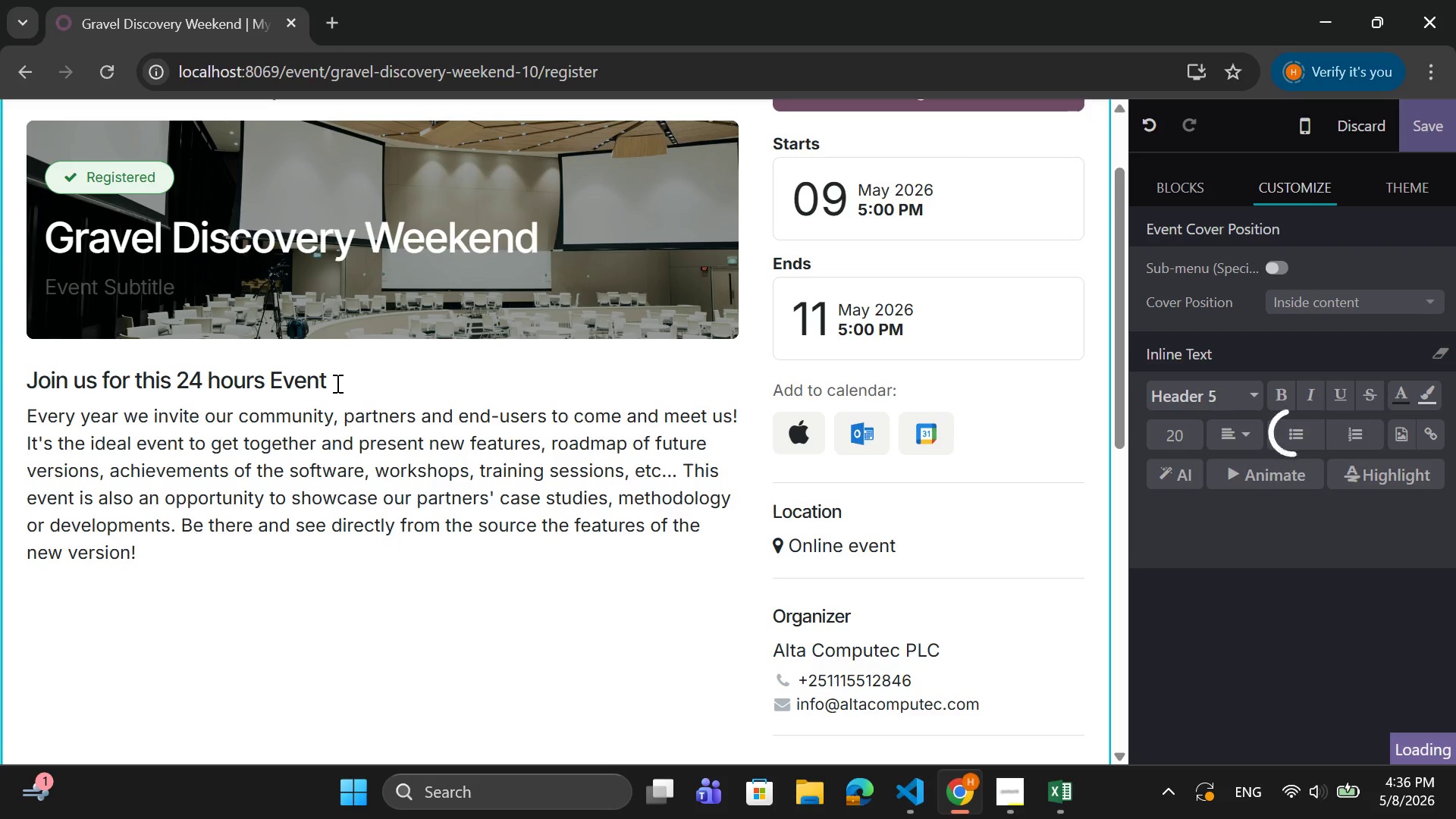 
key(Backspace)
key(Backspace)
key(Backspace)
key(Backspace)
key(Backspace)
key(Backspace)
key(Backspace)
key(Backspace)
key(Backspace)
key(Backspace)
key(Backspace)
key(Backspace)
key(Backspace)
key(Backspace)
key(Backspace)
key(Backspace)
key(Backspace)
key(Backspace)
key(Backspace)
key(Backspace)
key(Backspace)
key(Backspace)
key(Backspace)
key(Backspace)
key(Backspace)
key(Backspace)
key(Backspace)
type(Experience the Ultimate Gravel AD)
key(Backspace)
type(dc)
key(Backspace)
type(venture)
 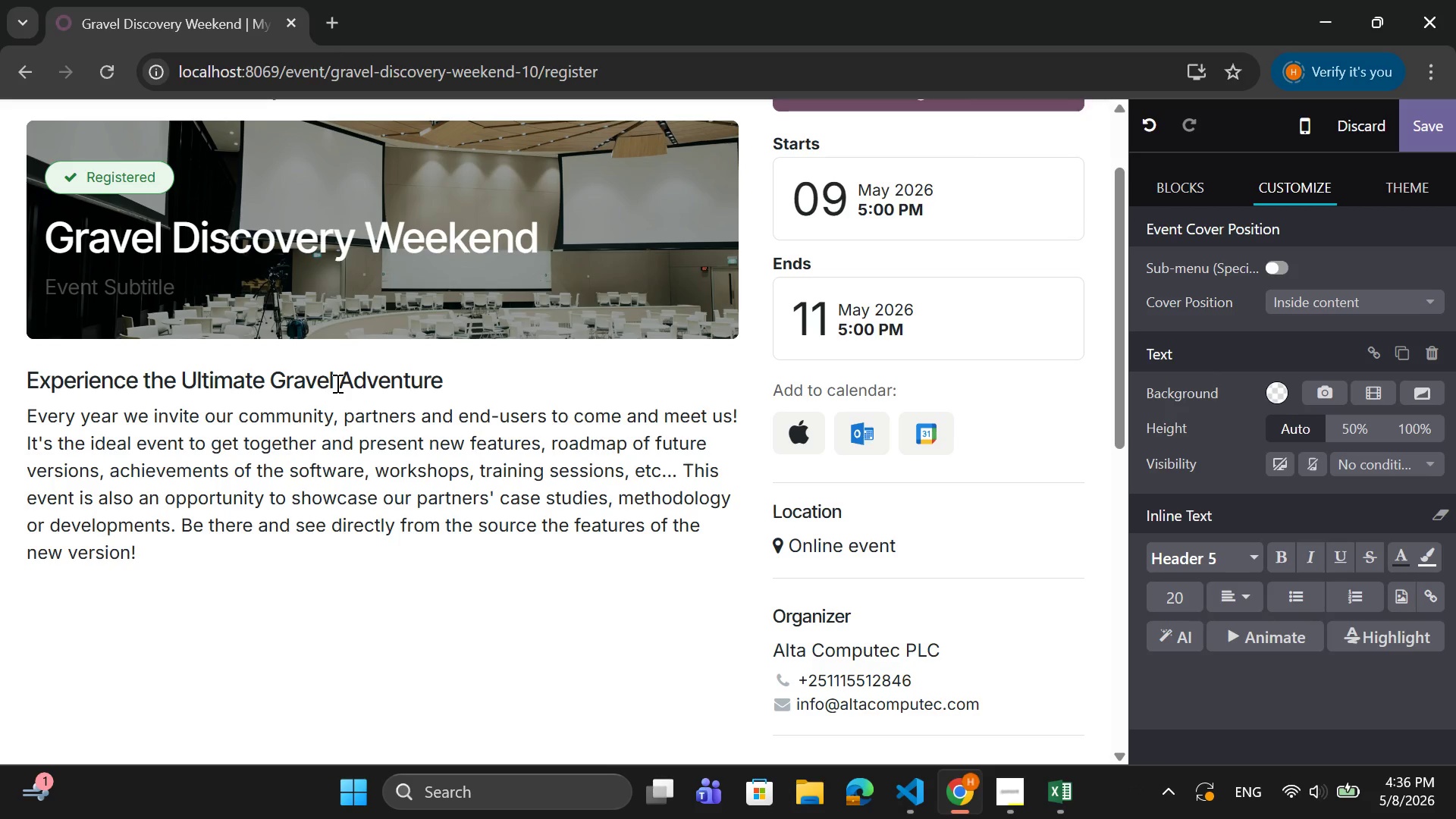 
wait(14.06)
 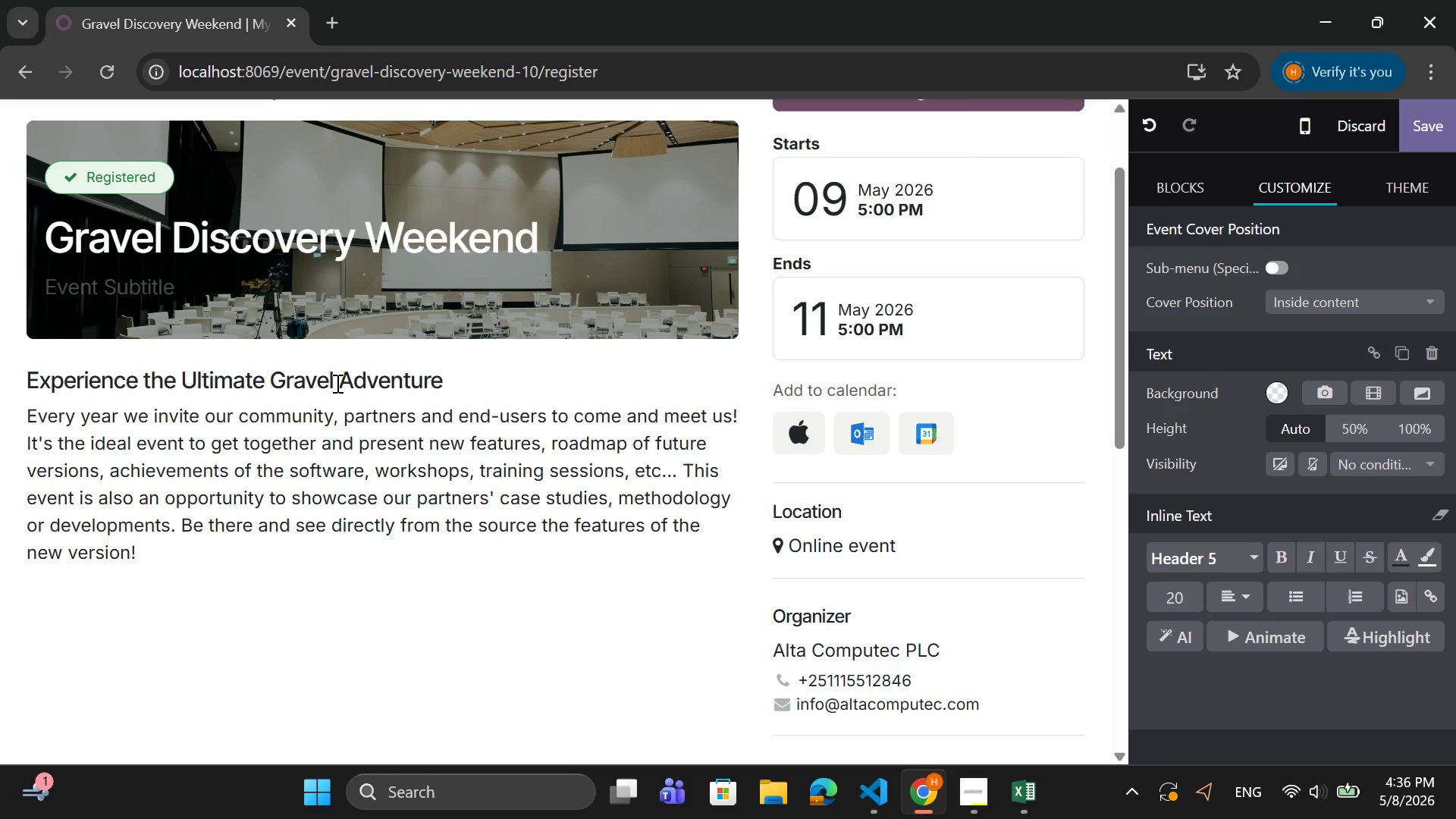 
left_click_drag(start_coordinate=[143, 552], to_coordinate=[13, 411])
 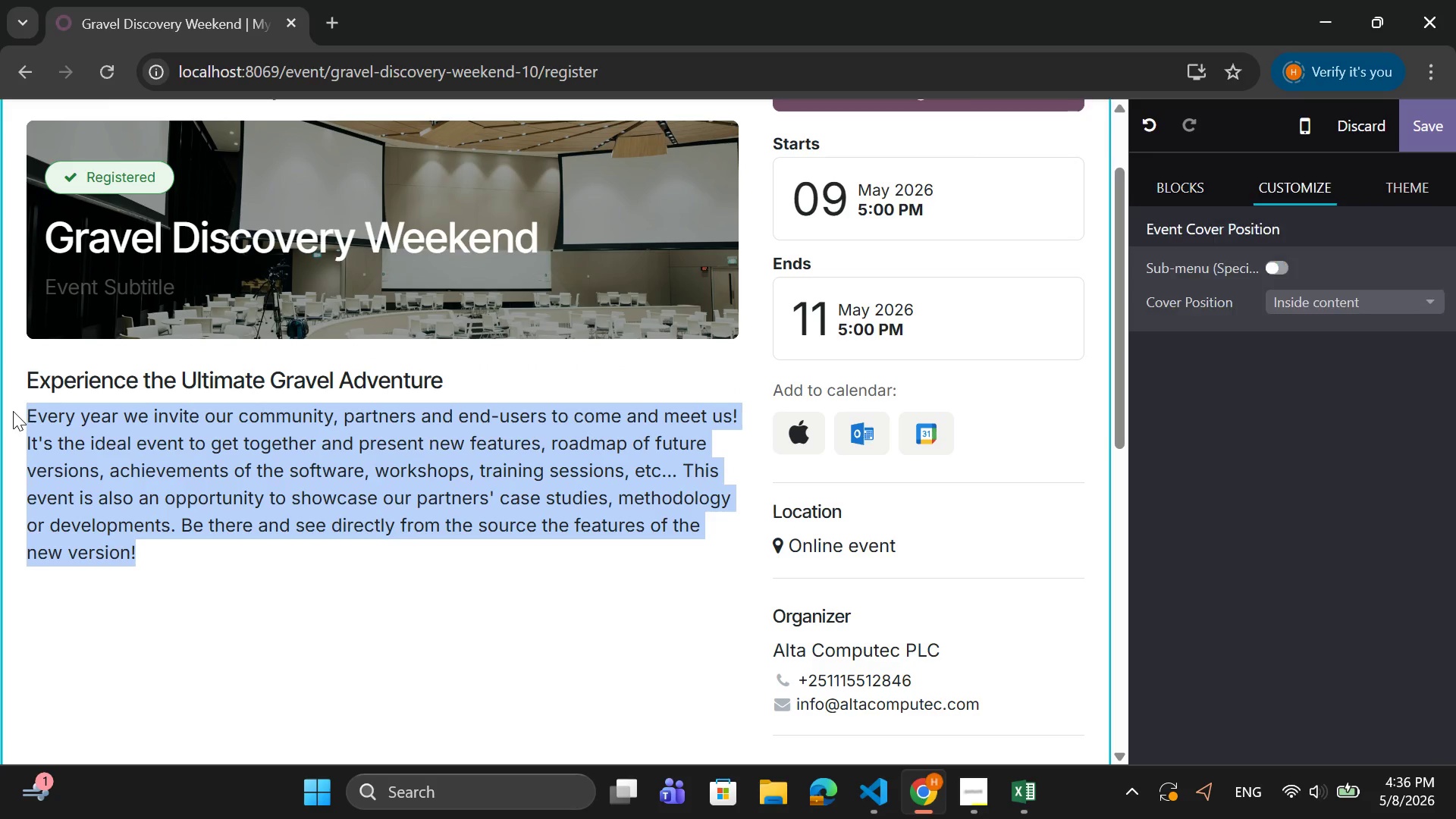 
key(Backspace)
type(Join Summit)
 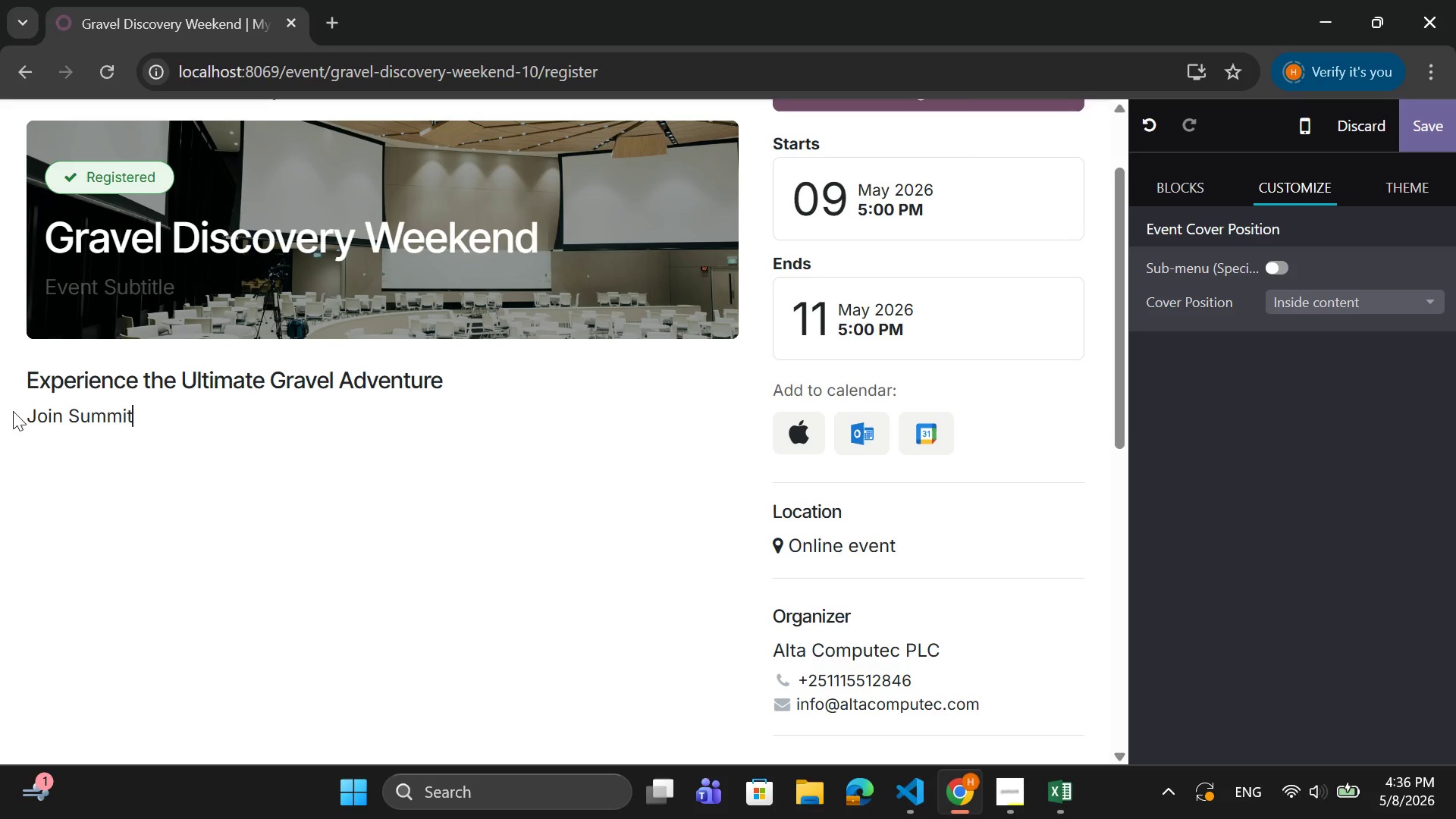 
type( & Spokes)
 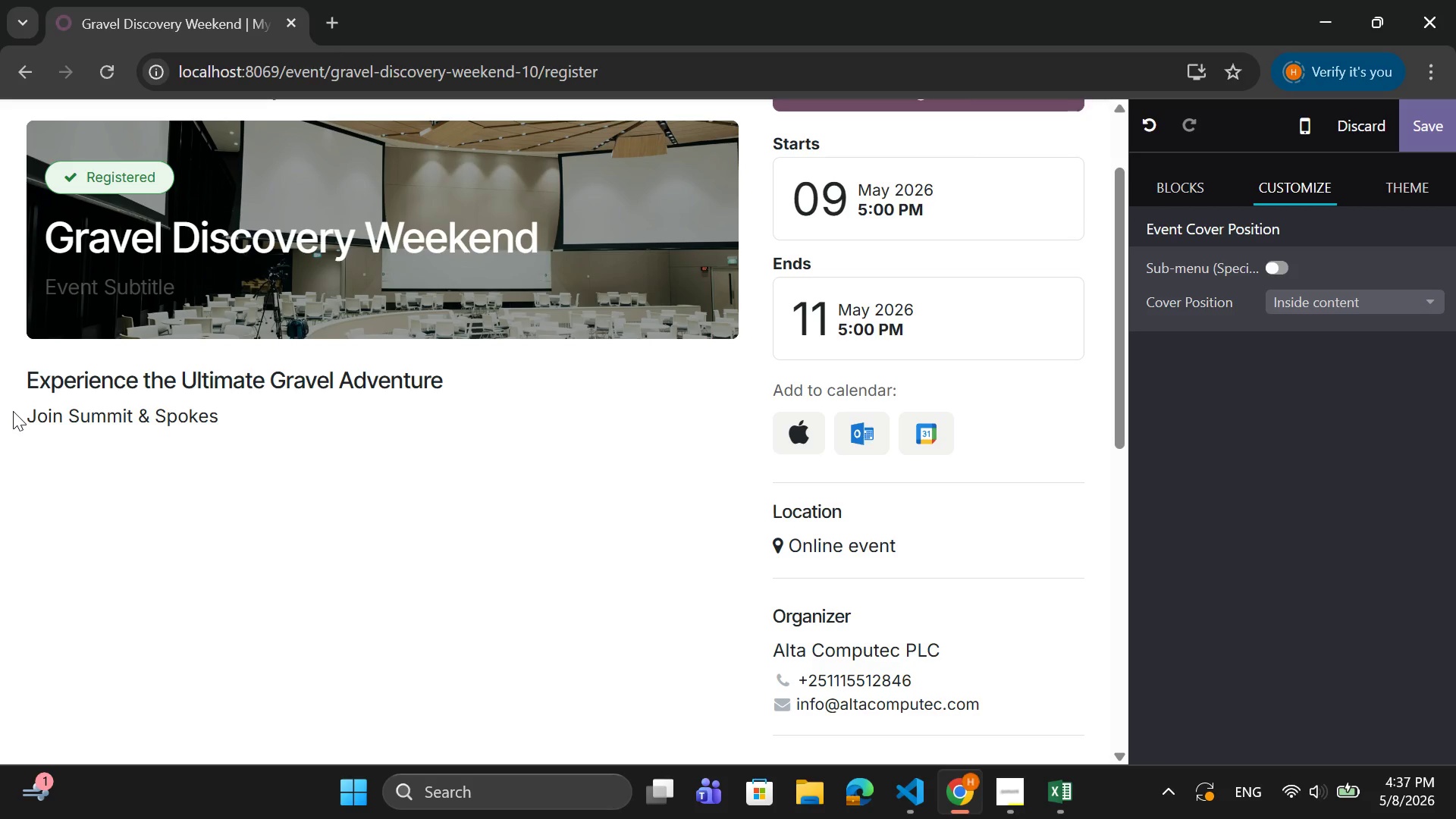 
wait(6.0)
 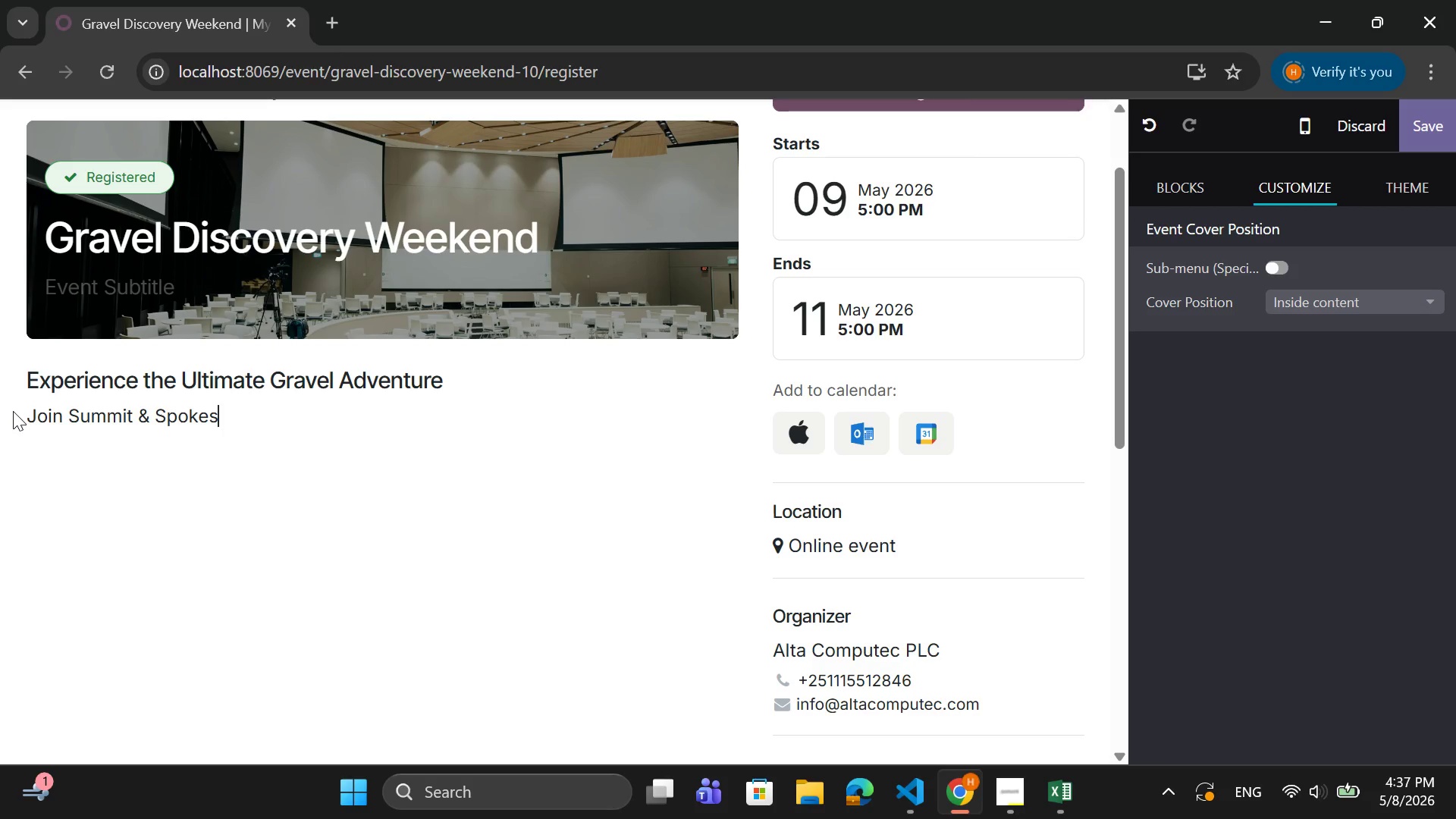 
type( for a weekend )
 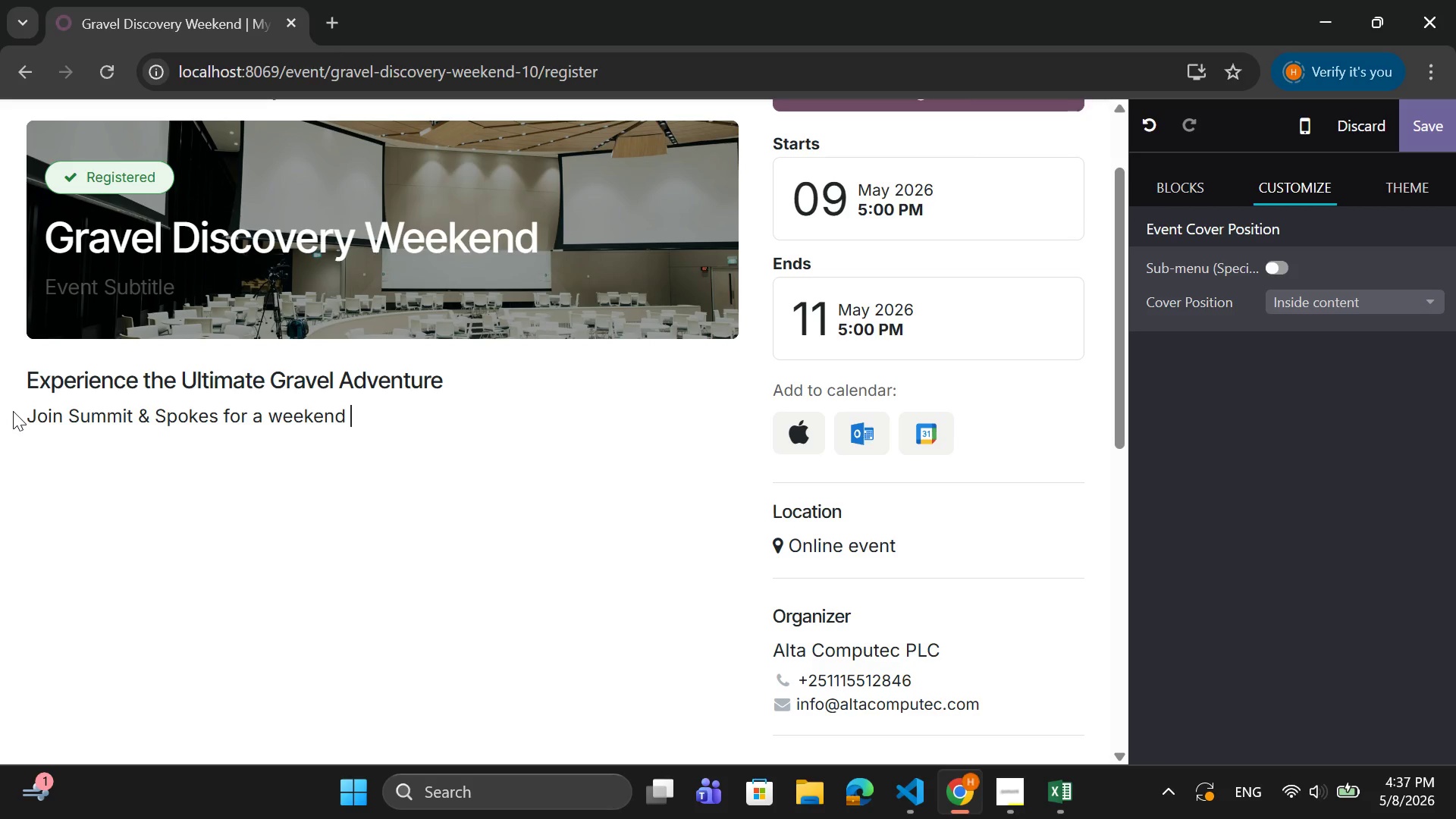 
type(of )
 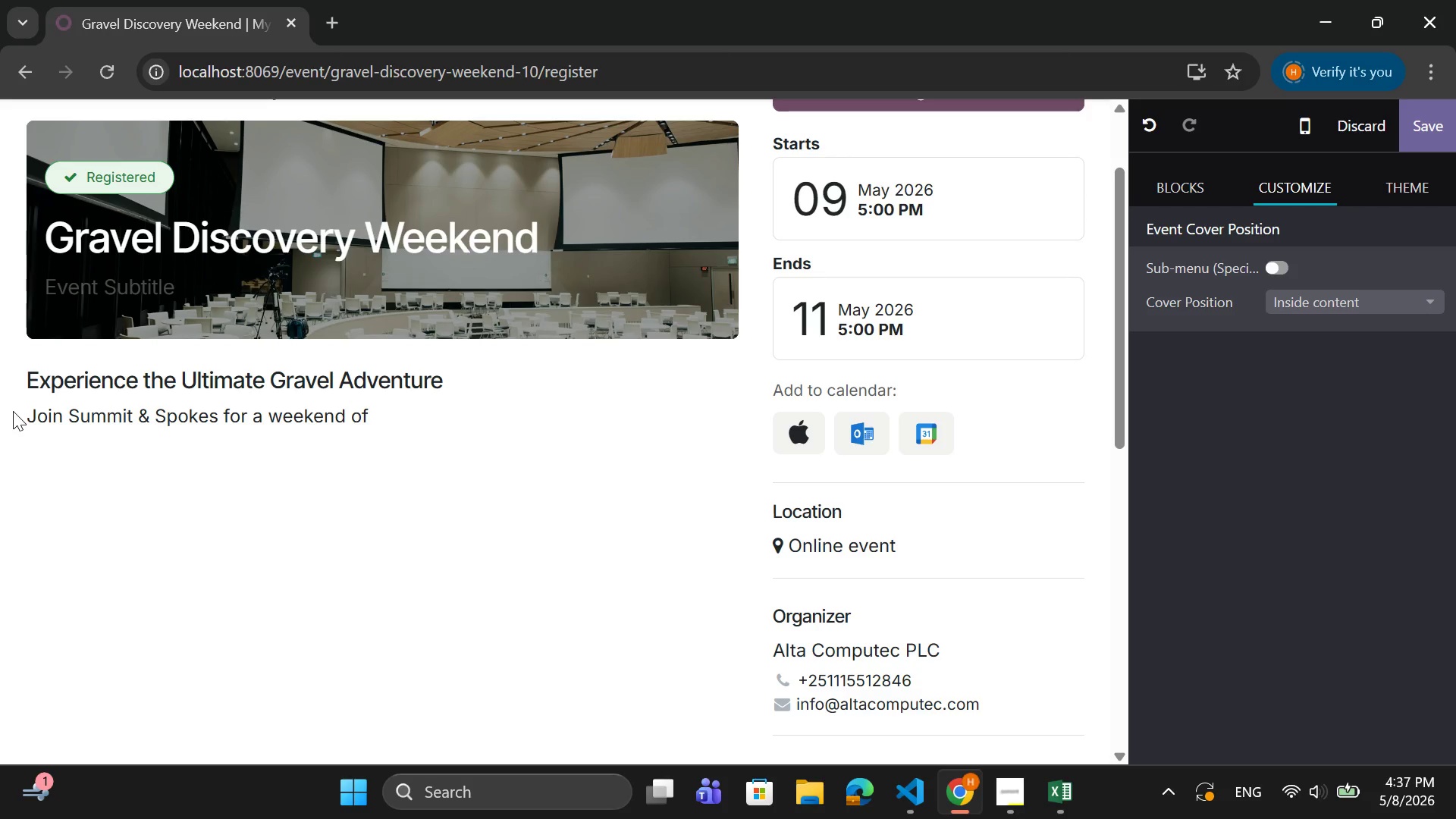 
type(exploration, skill)
 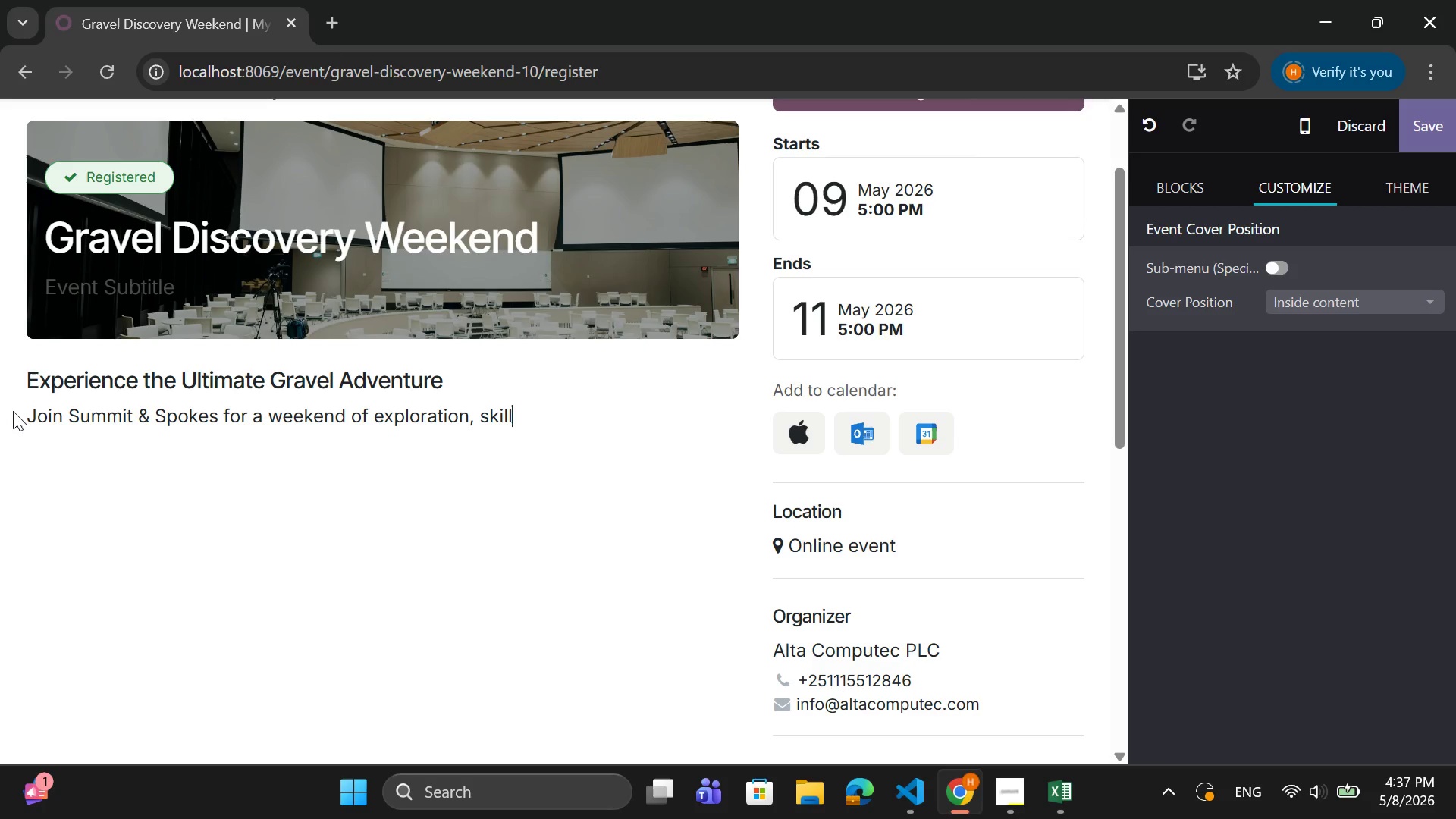 
wait(6.06)
 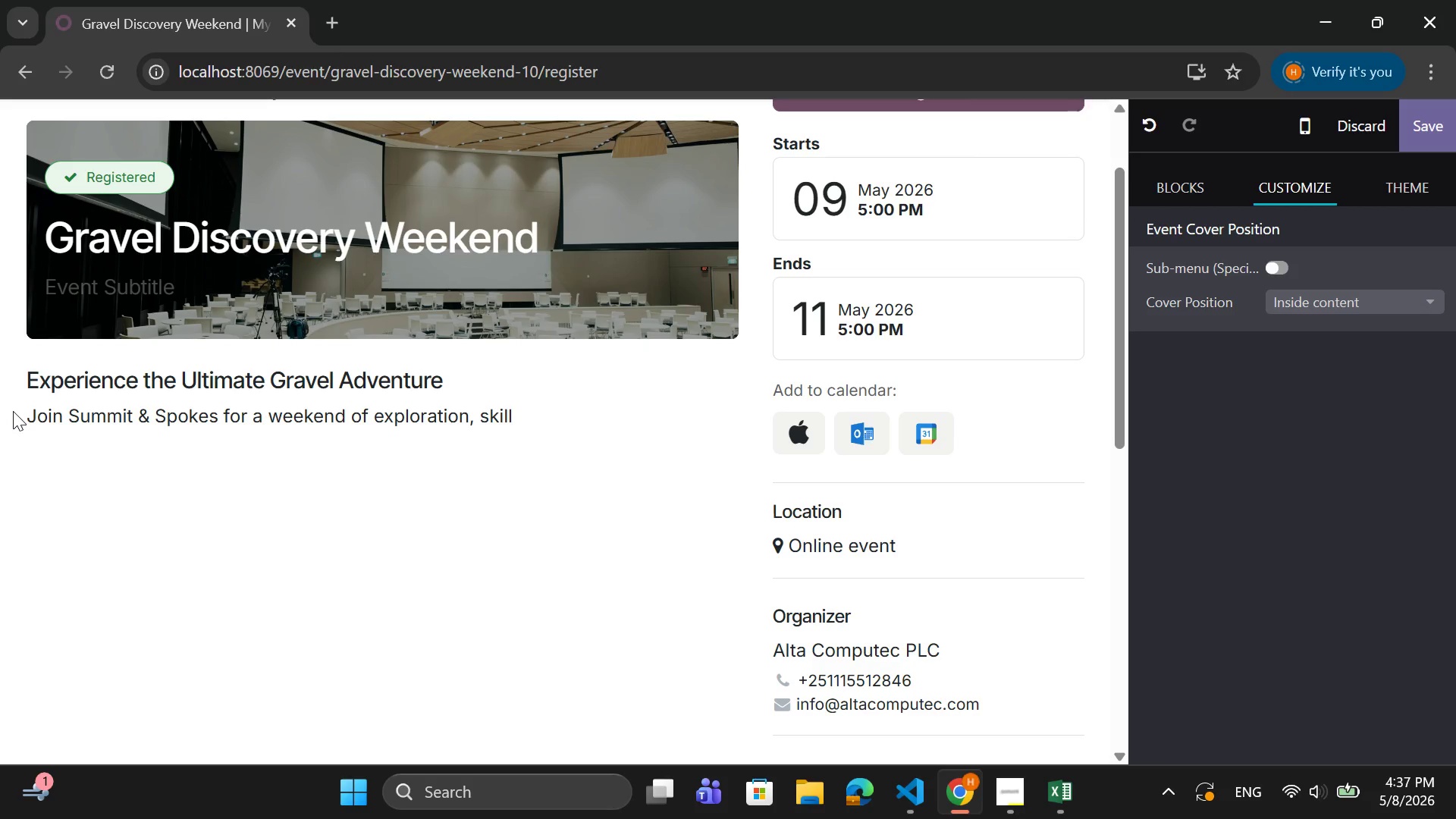 
type(-buildinng)
key(Backspace)
key(Backspace)
type(ng)
key(Backspace)
key(Backspace)
type(g )
key(Backspace)
type(, and comminity.)
 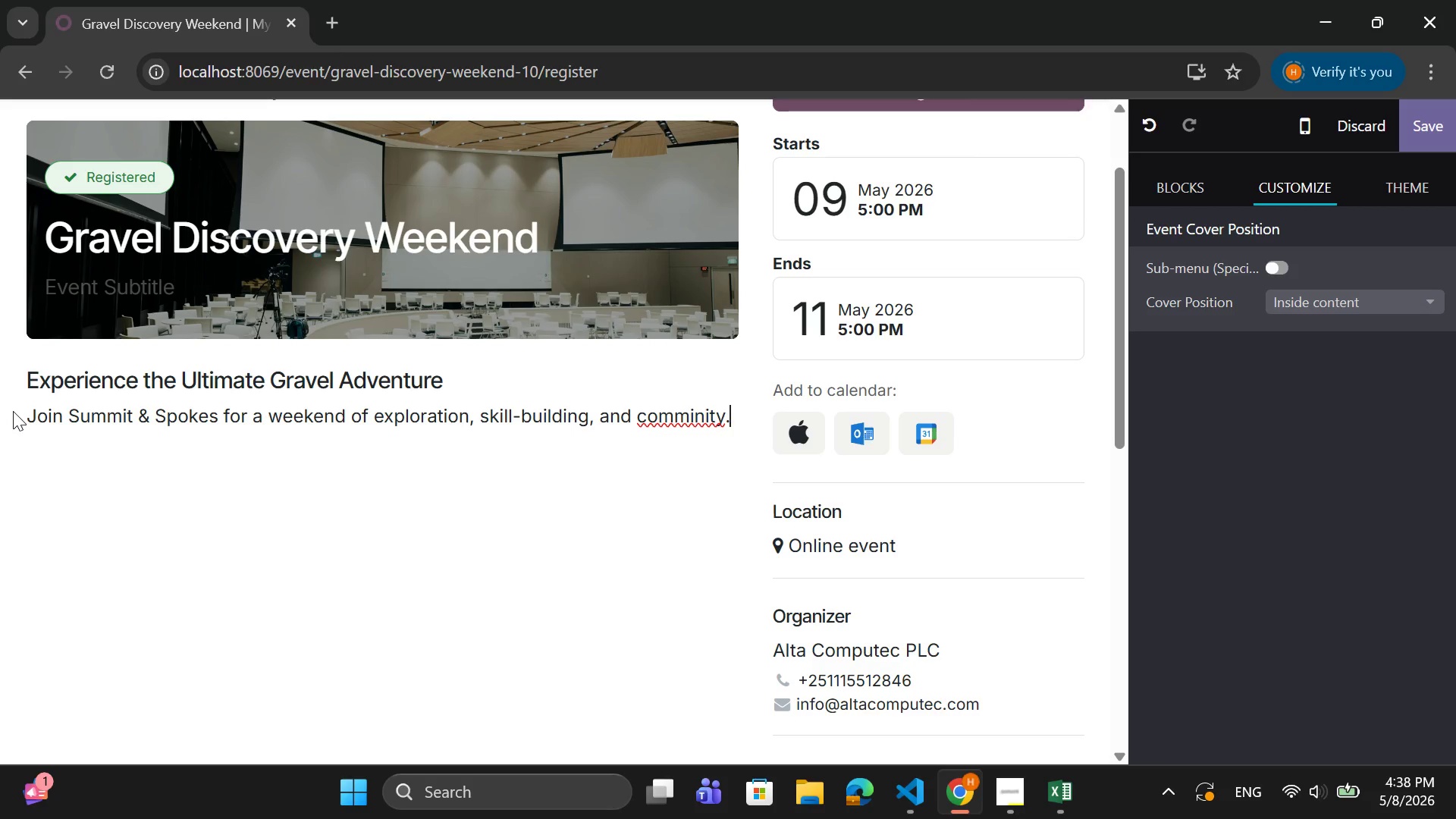 
key(ArrowLeft)
 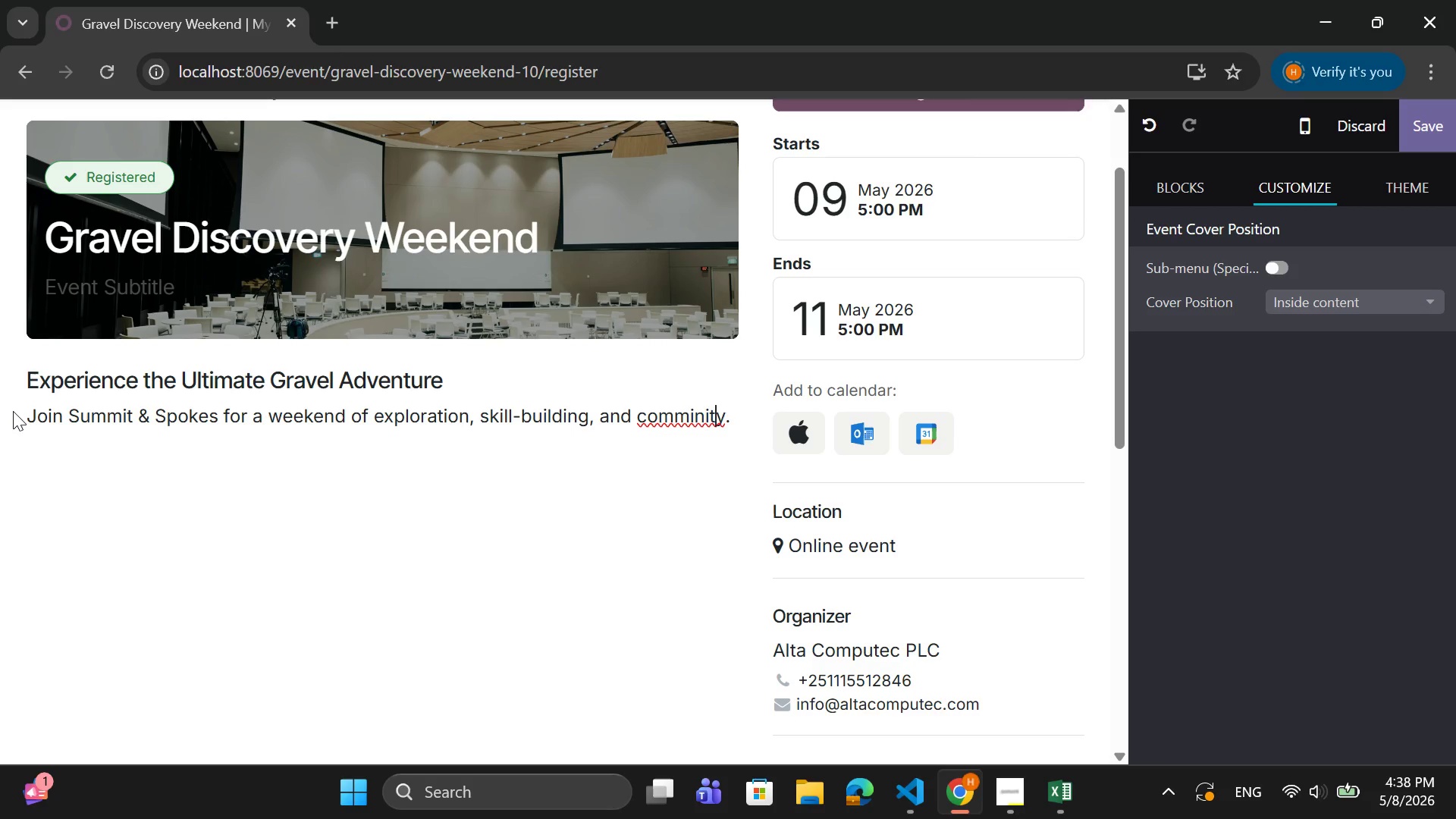 
key(ArrowLeft)
 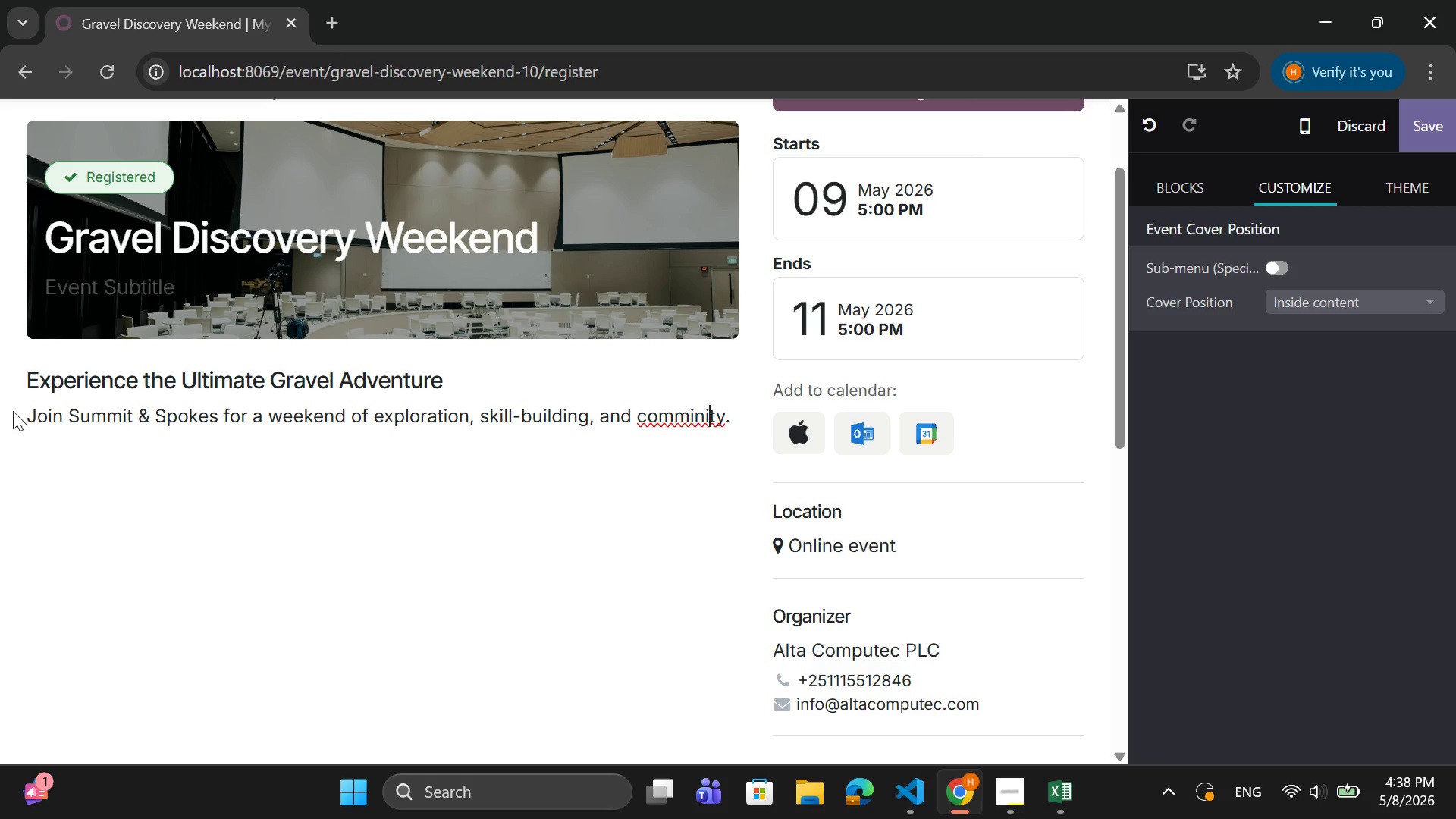 
key(ArrowLeft)
 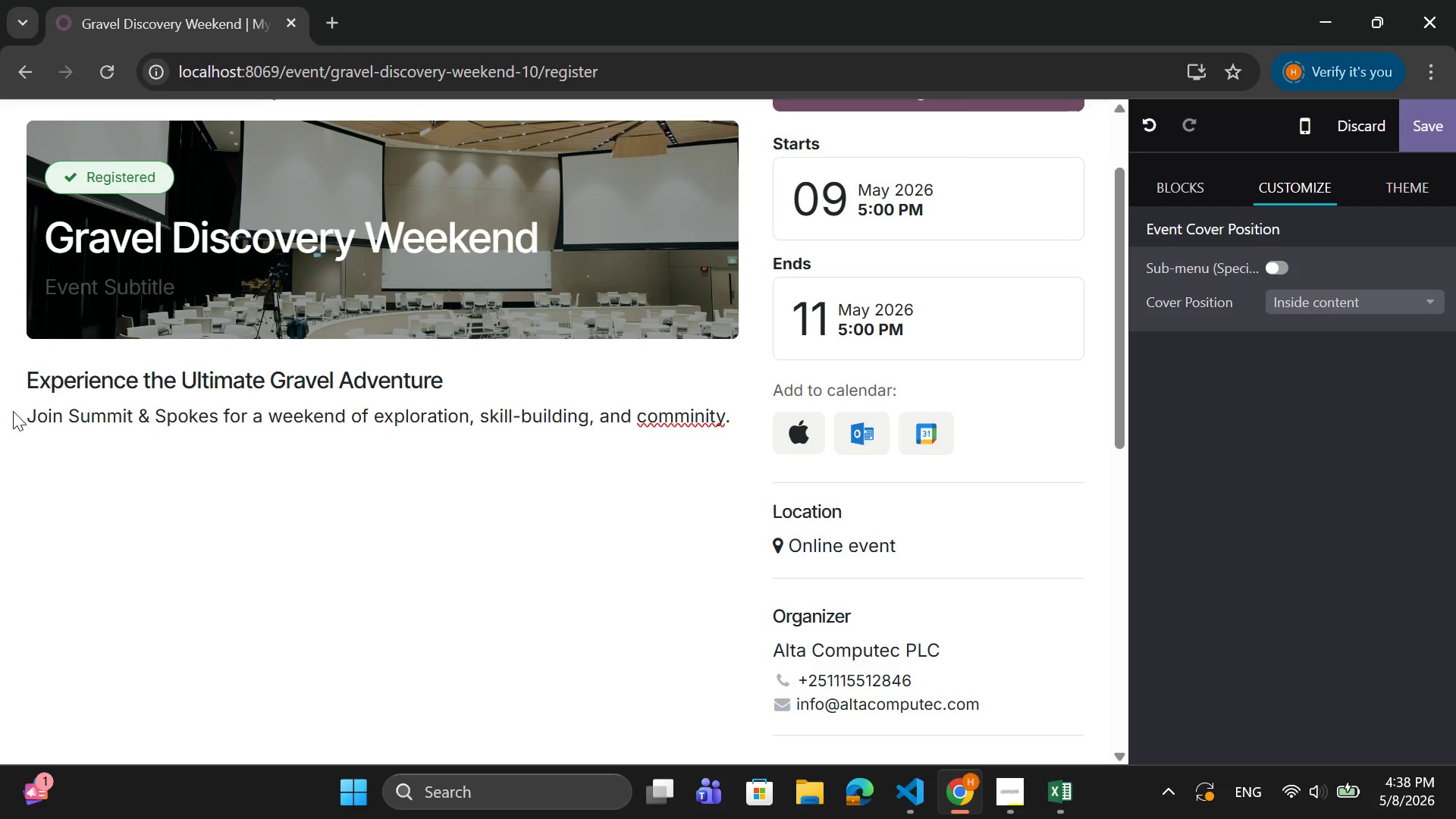 
key(ArrowLeft)
 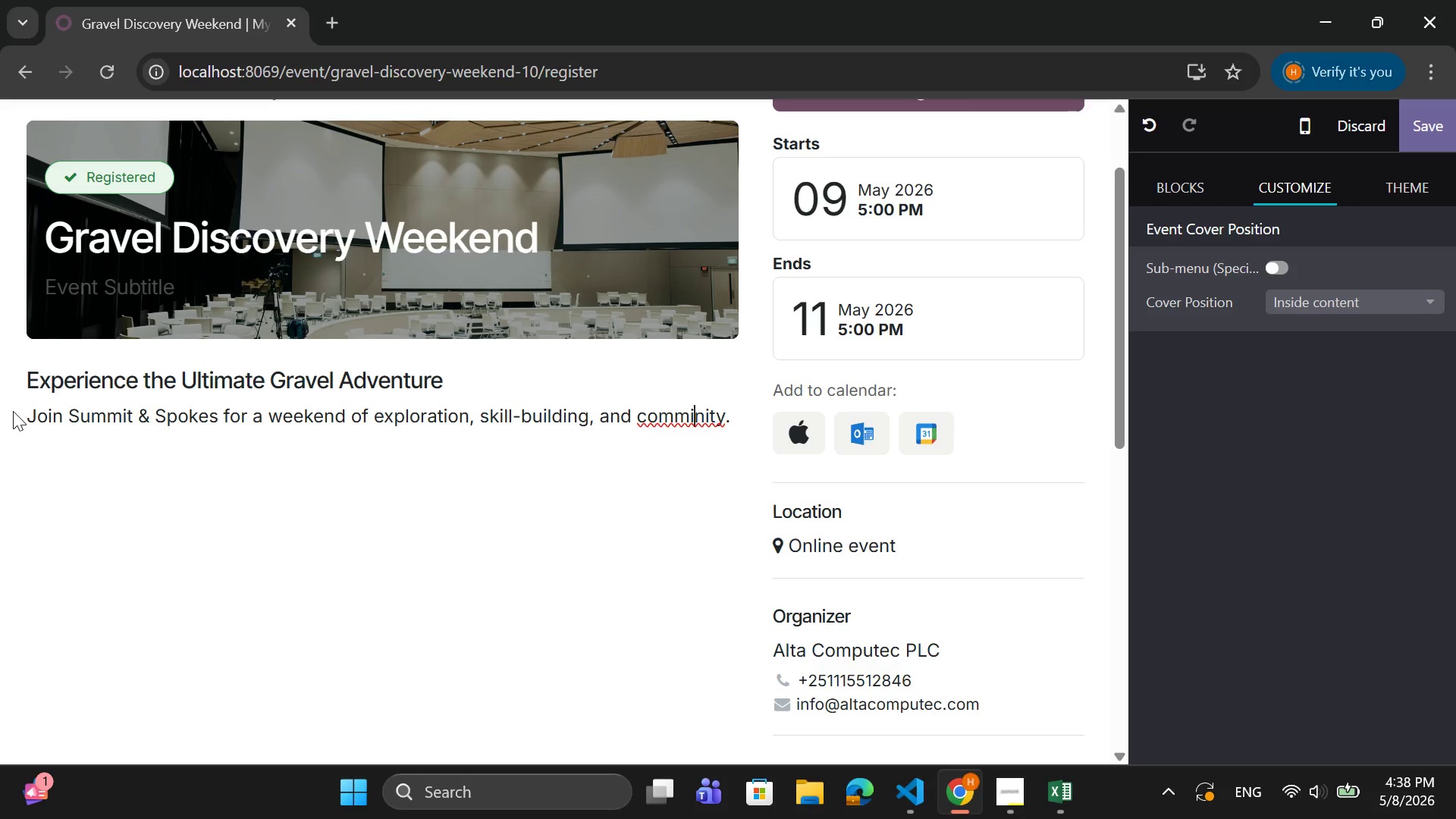 
key(ArrowLeft)
 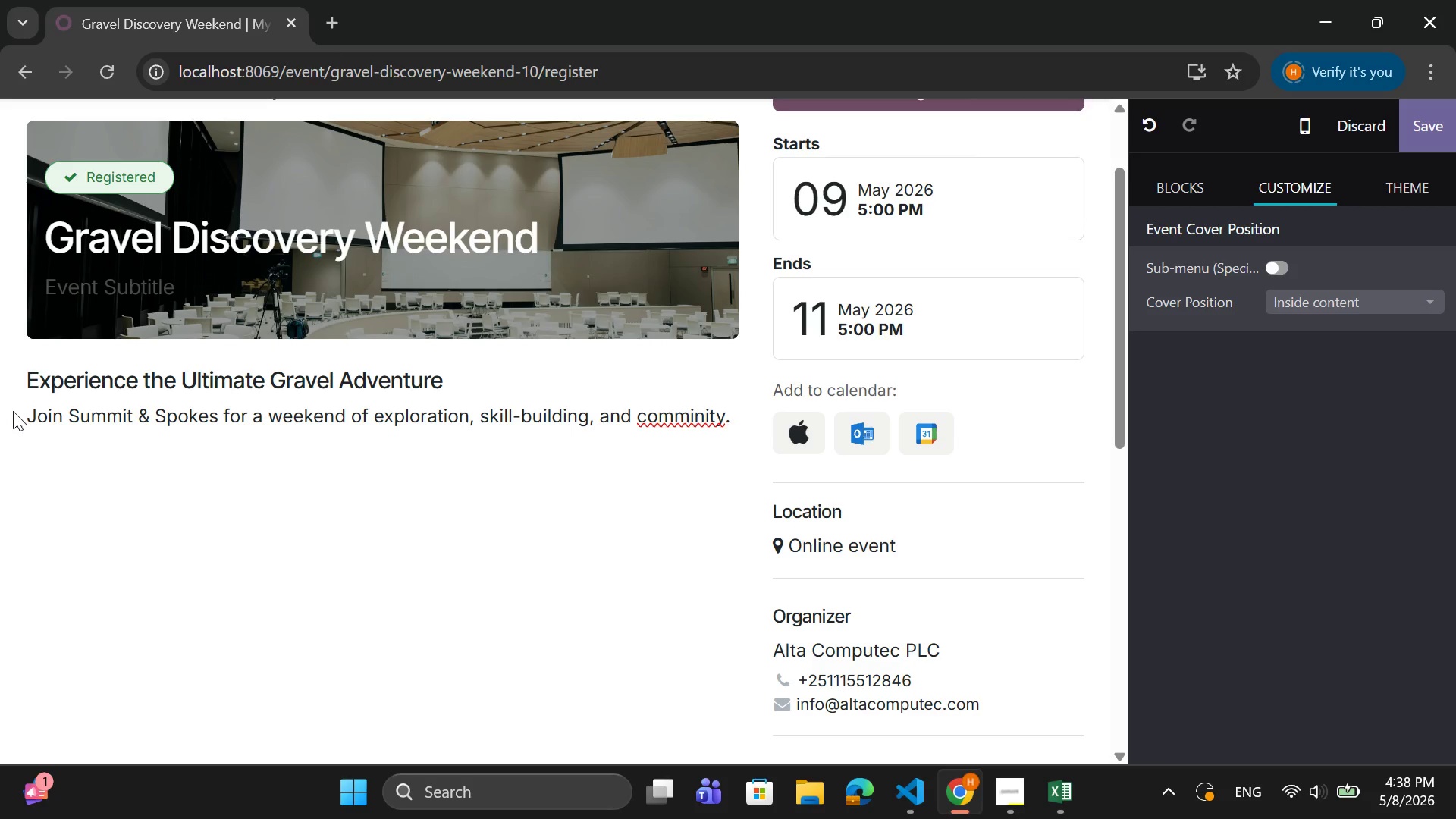 
key(Backspace)
 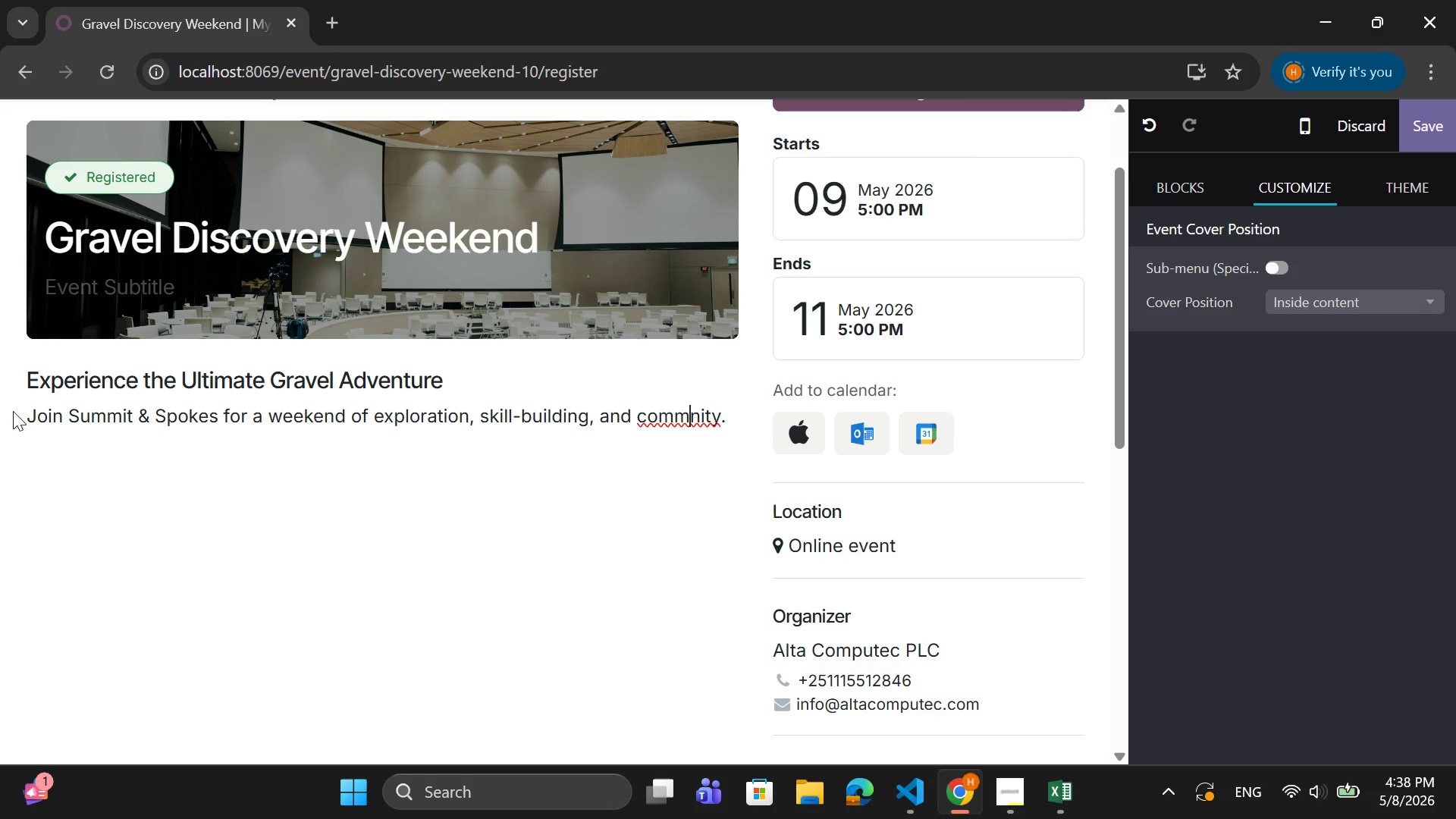 
key(U)
 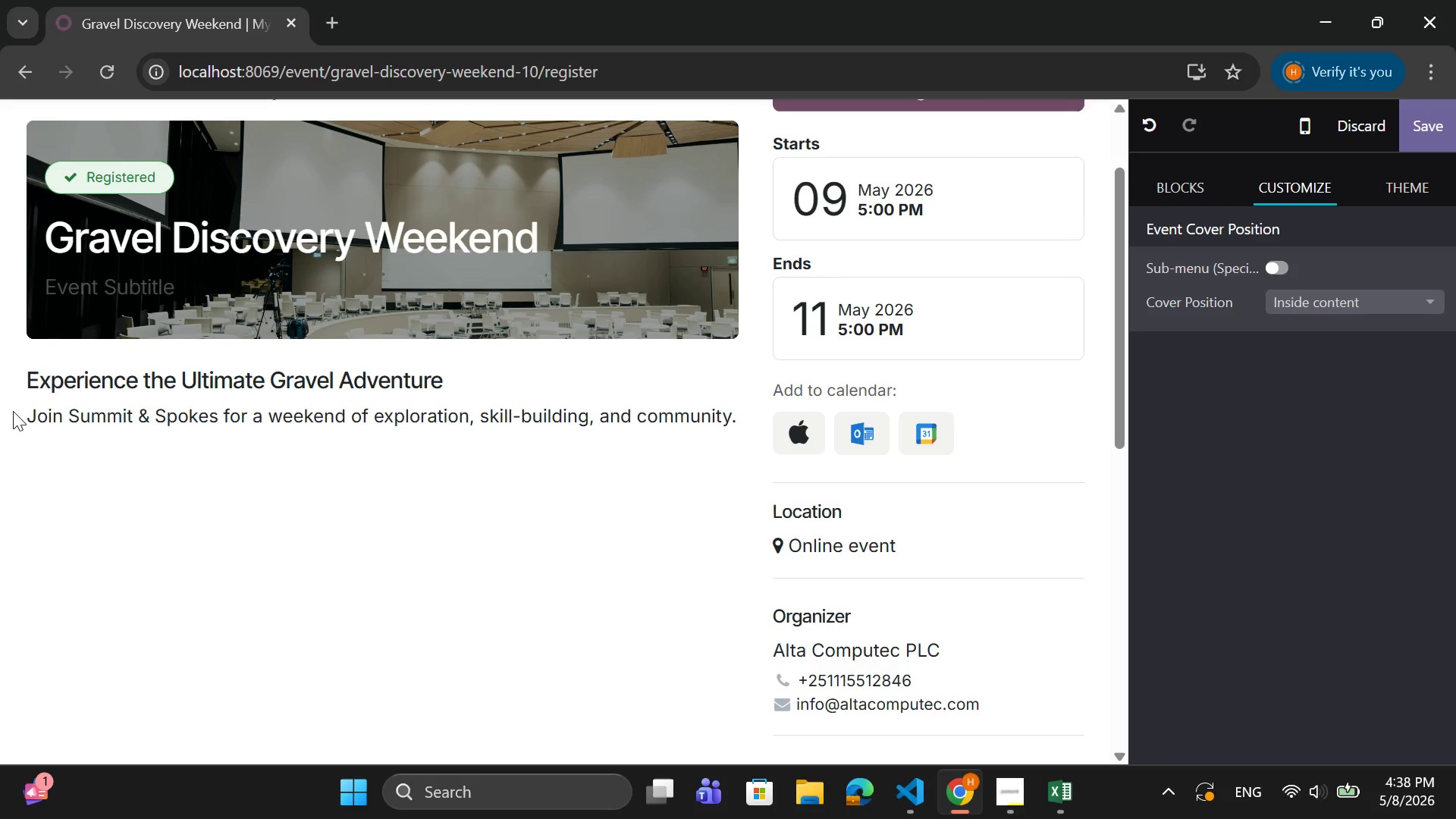 
key(ArrowRight)
 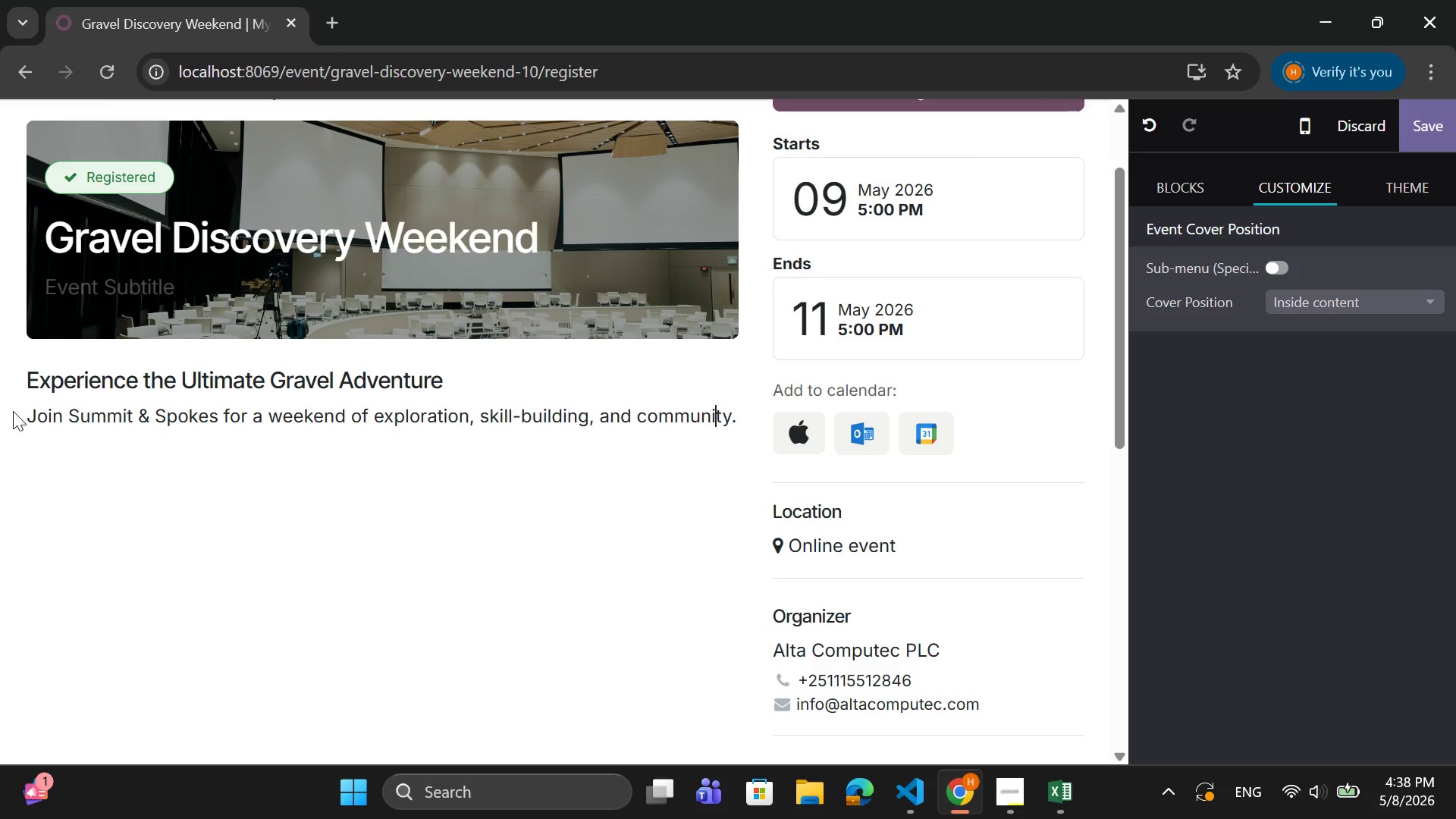 
key(ArrowRight)
 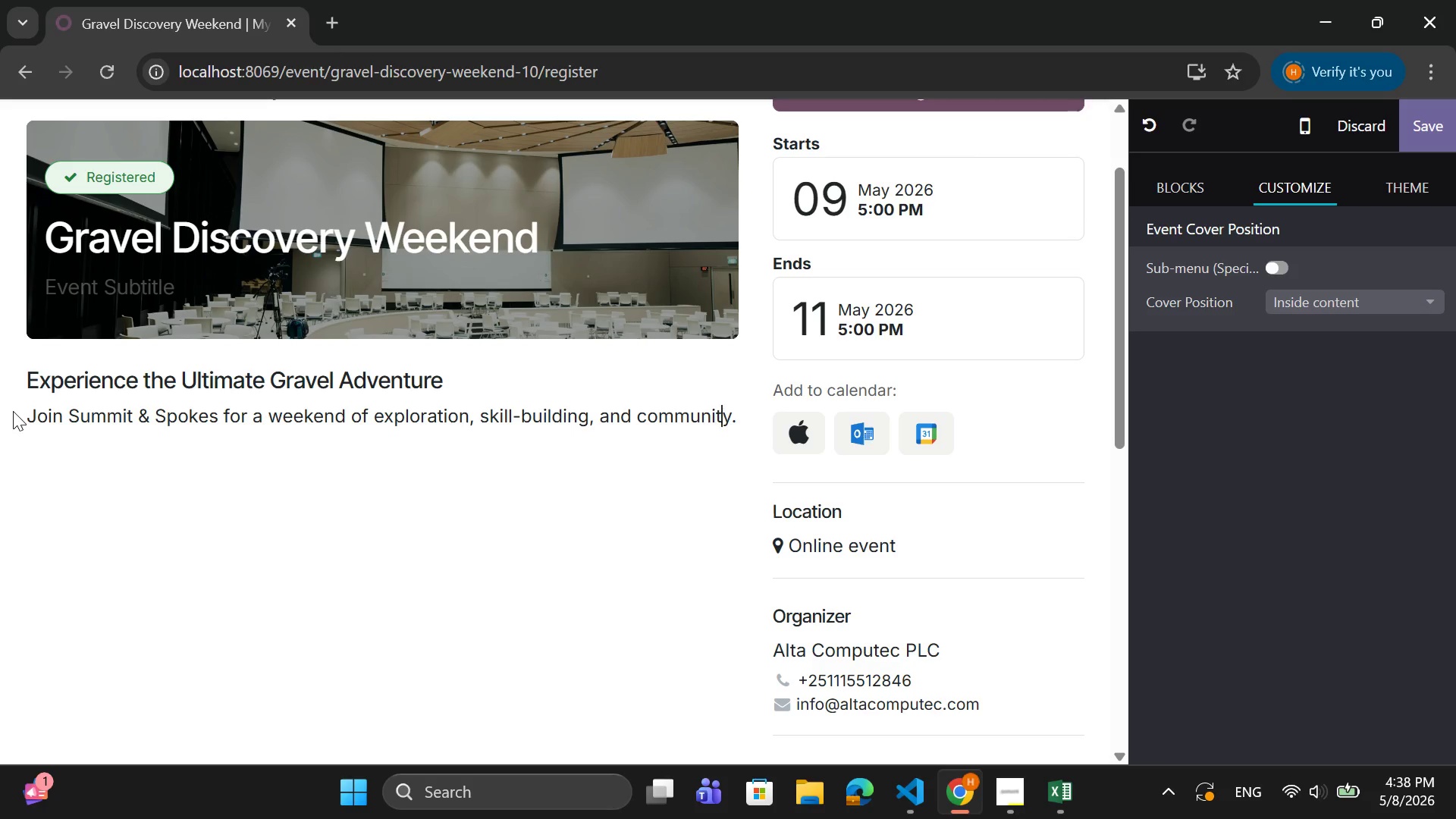 
key(ArrowRight)
 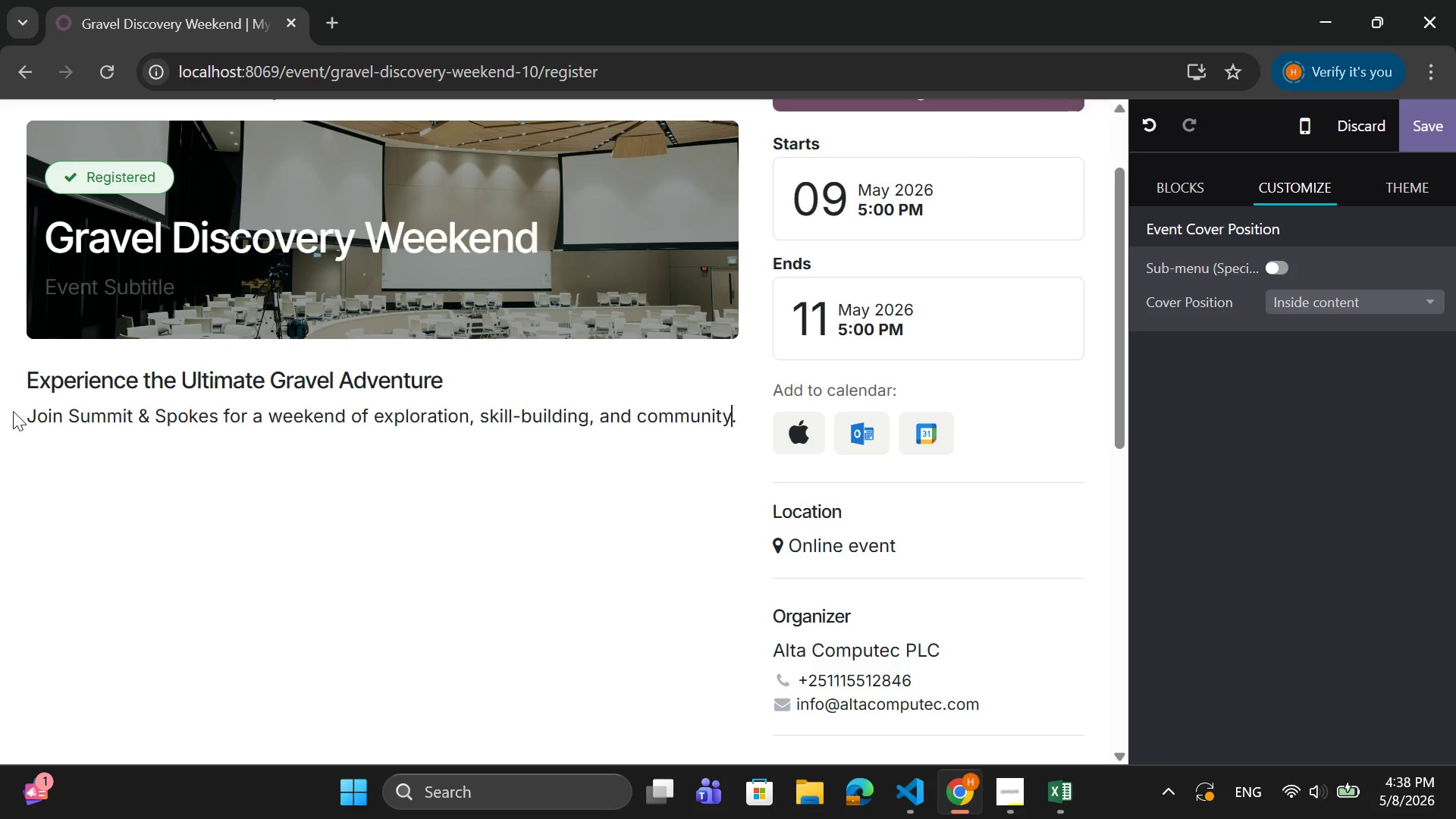 
key(ArrowRight)
 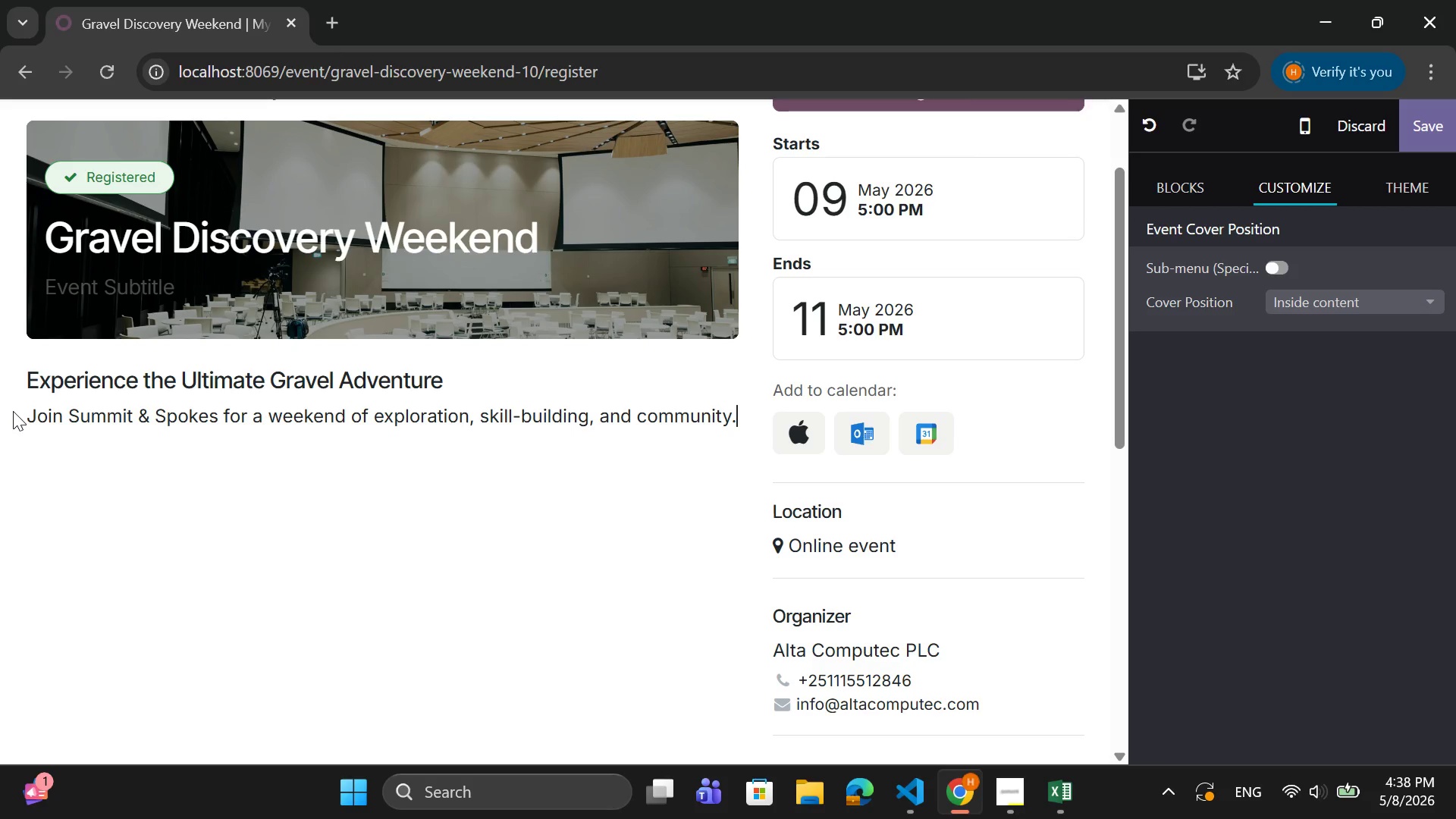 
key(ArrowRight)
 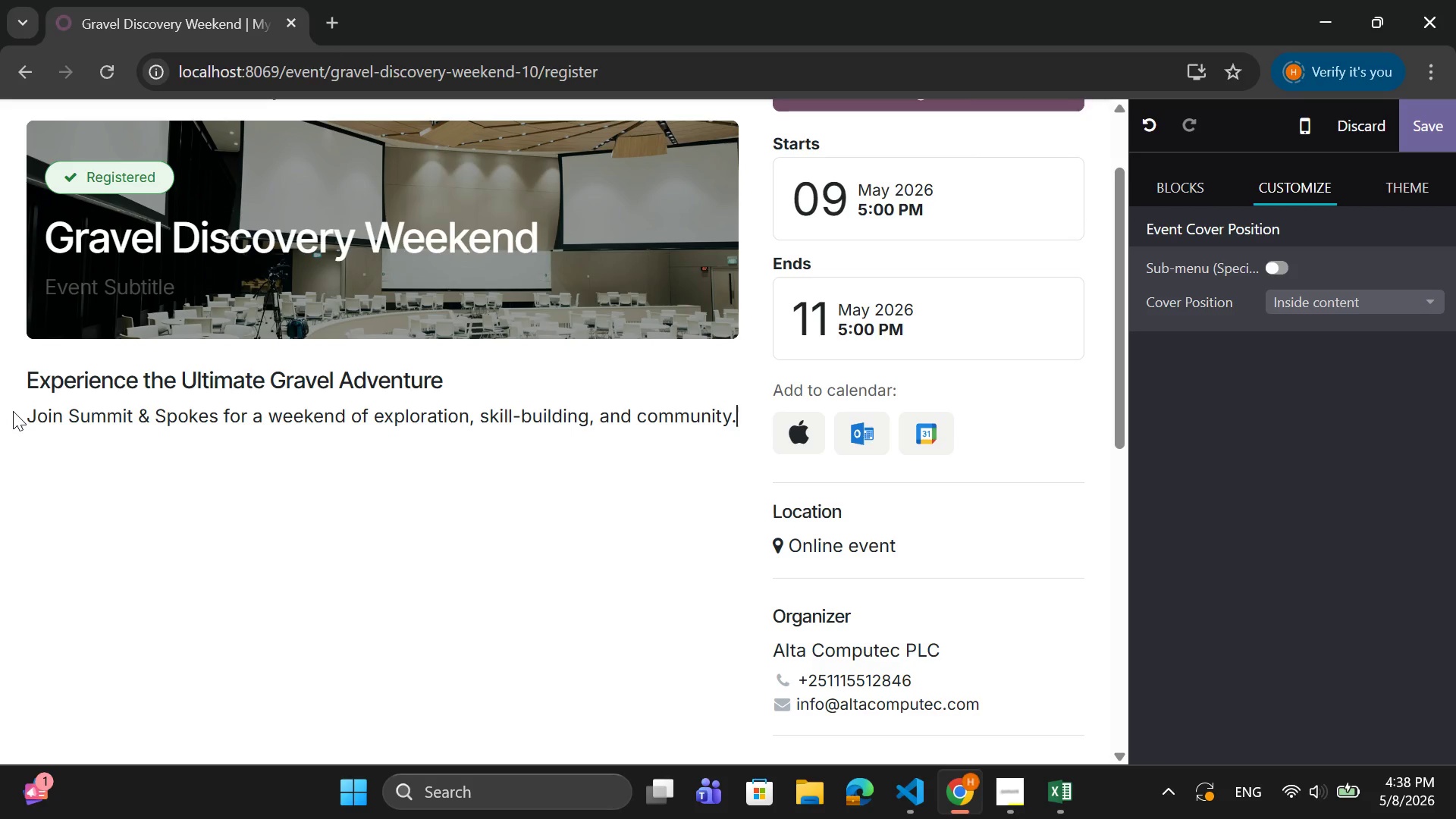 
key(Enter)
 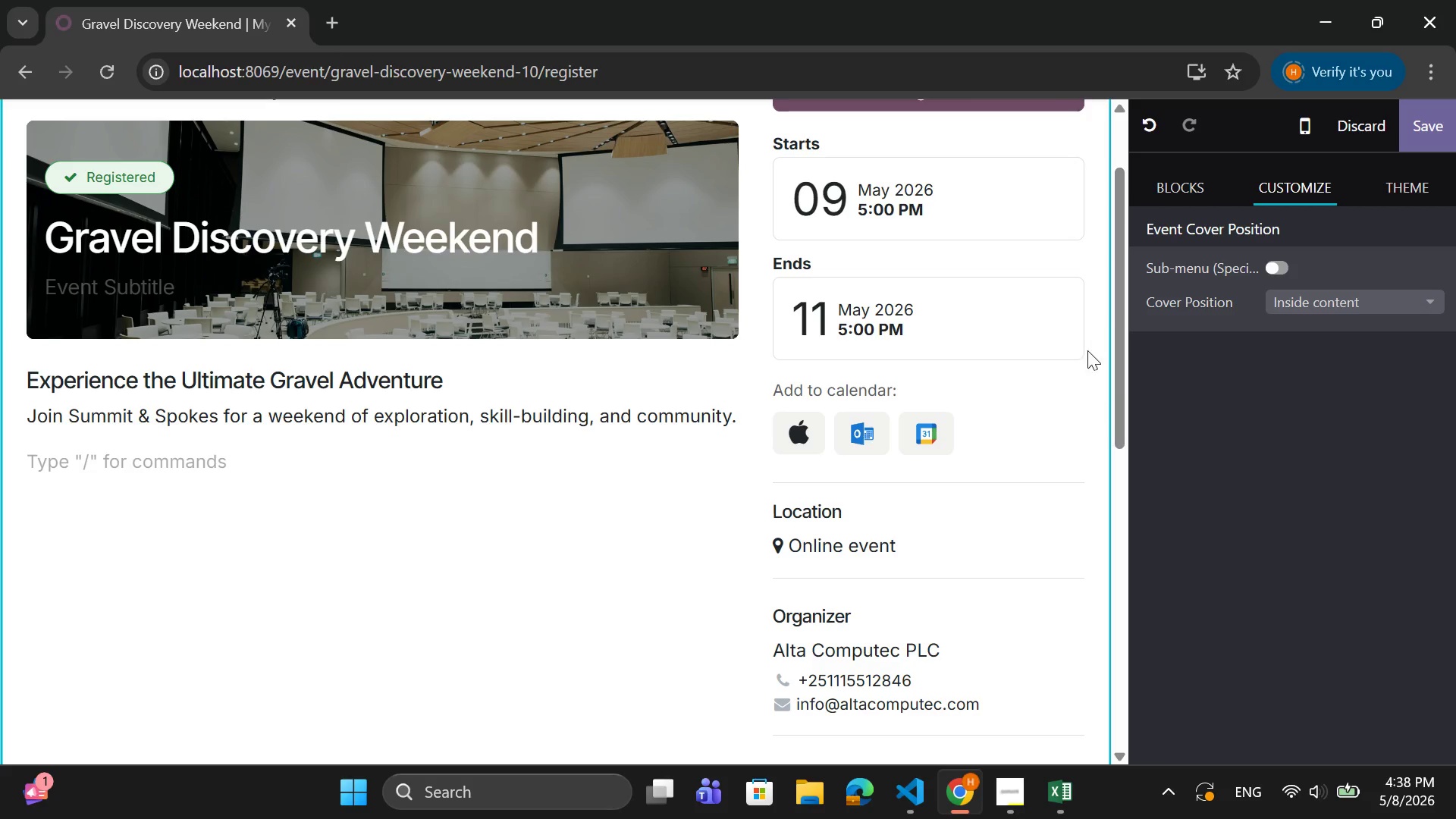 
left_click([1169, 189])
 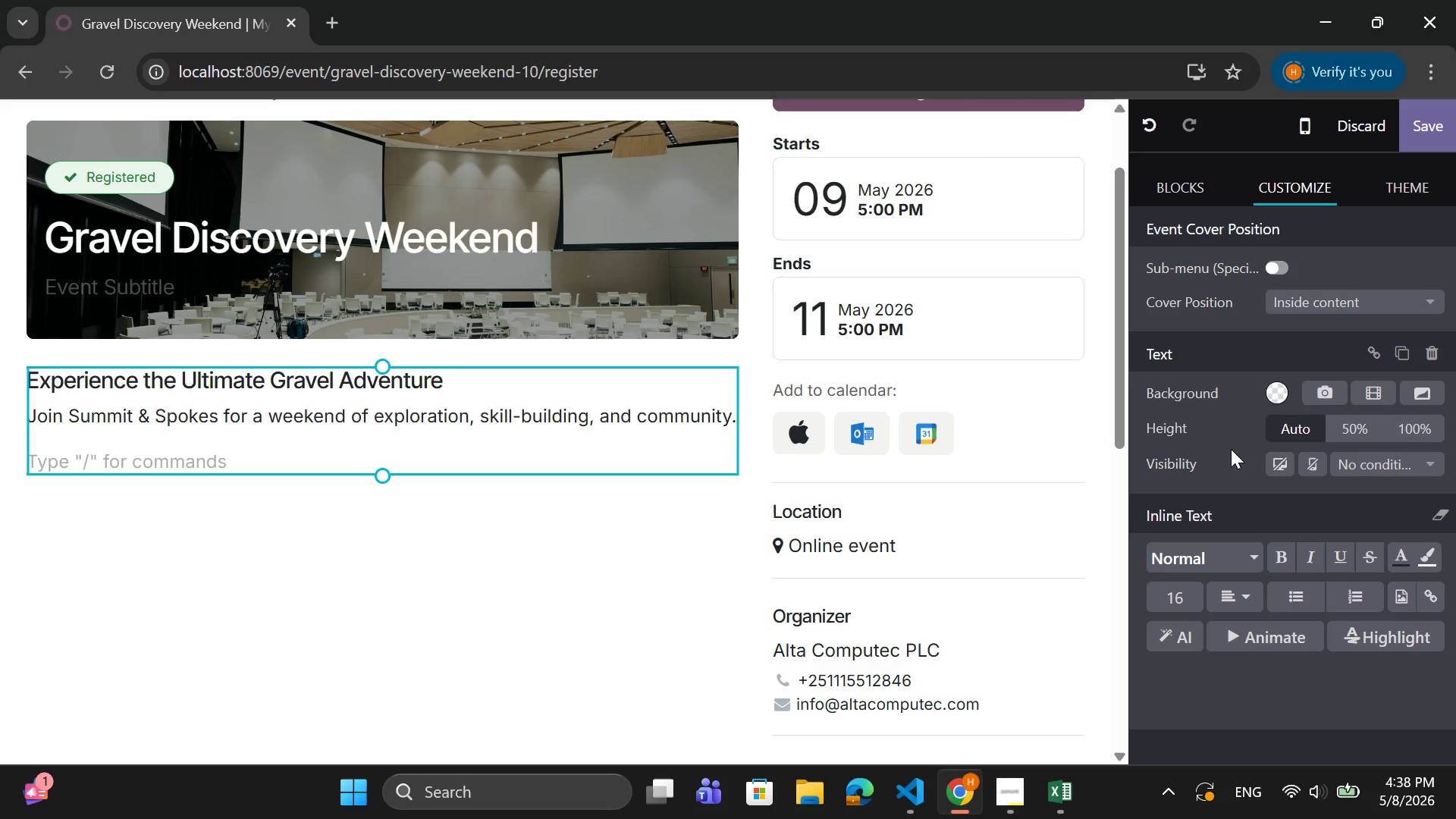 
left_click([1305, 599])
 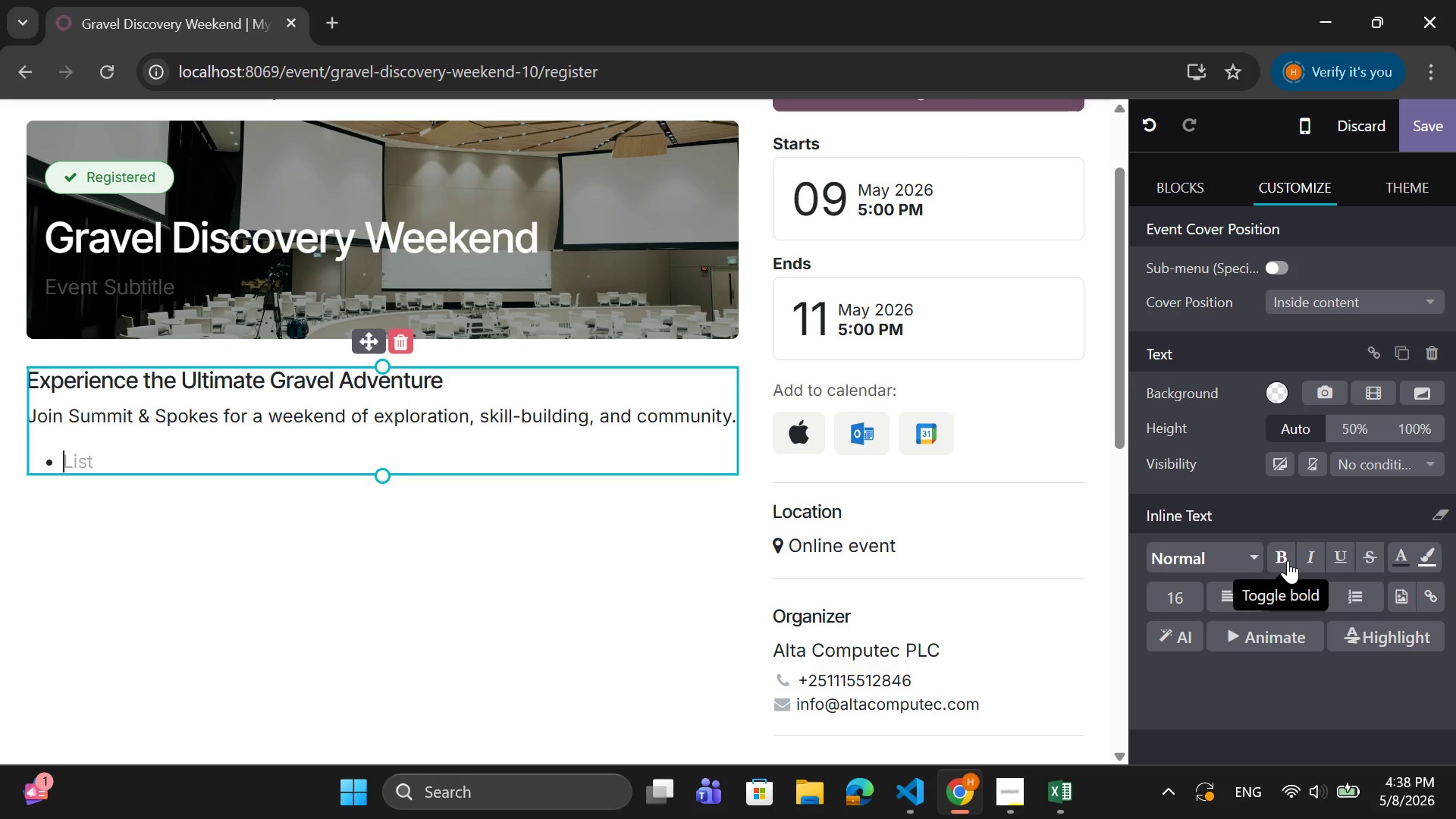 
type(Guided rides )
 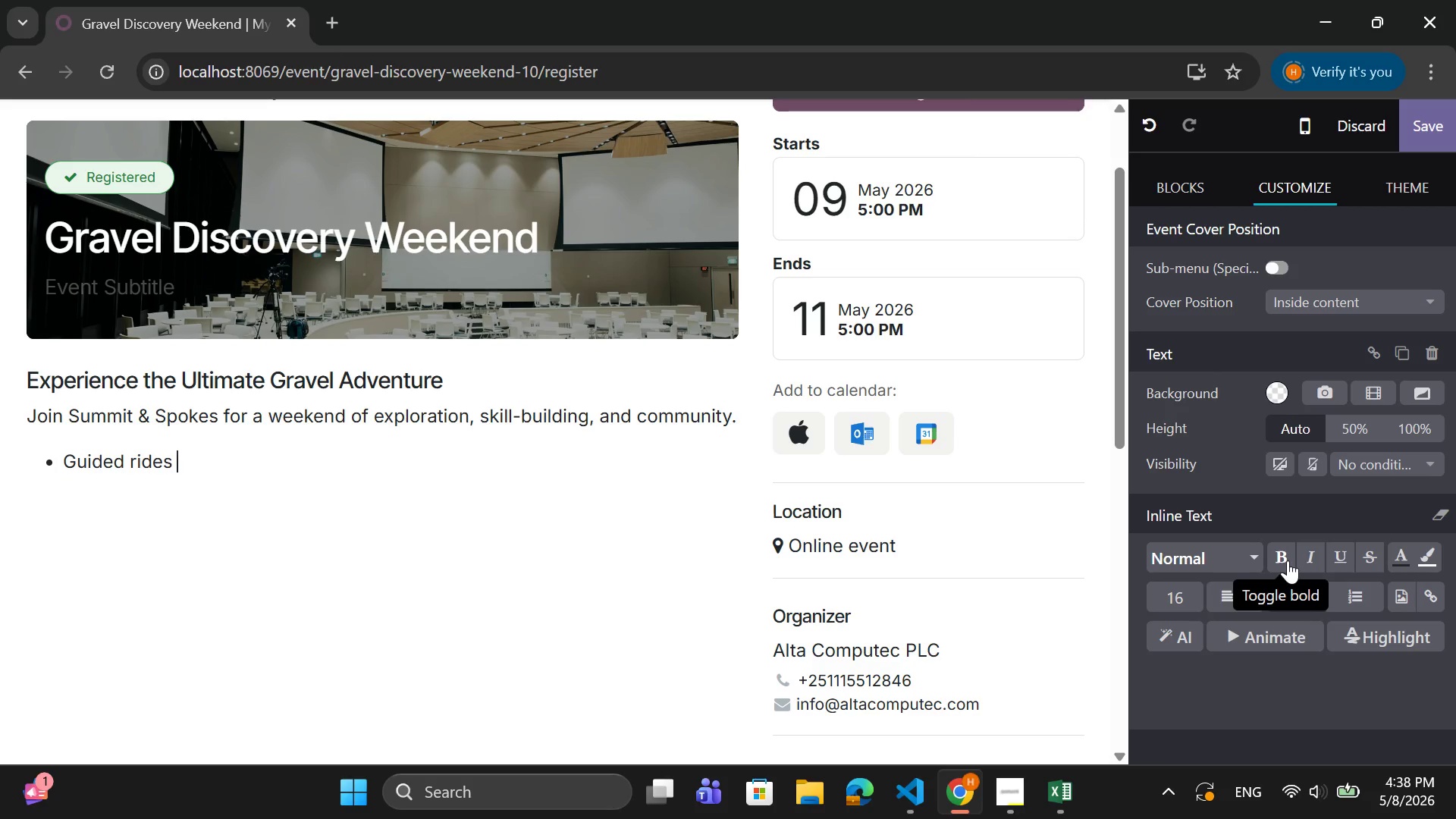 
key(Enter)
 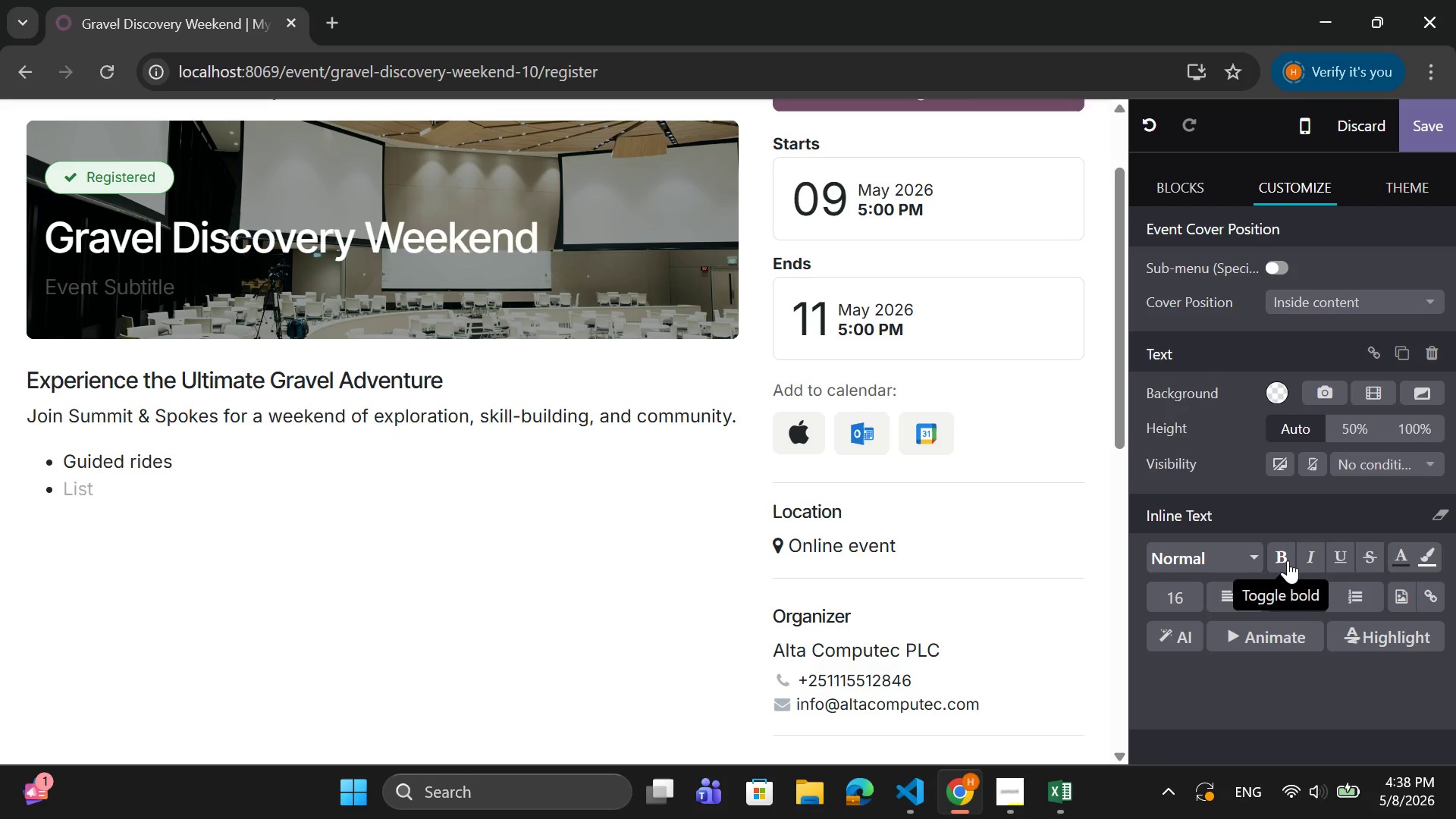 
type(Bike setup workshopd)
key(Backspace)
type(s)
 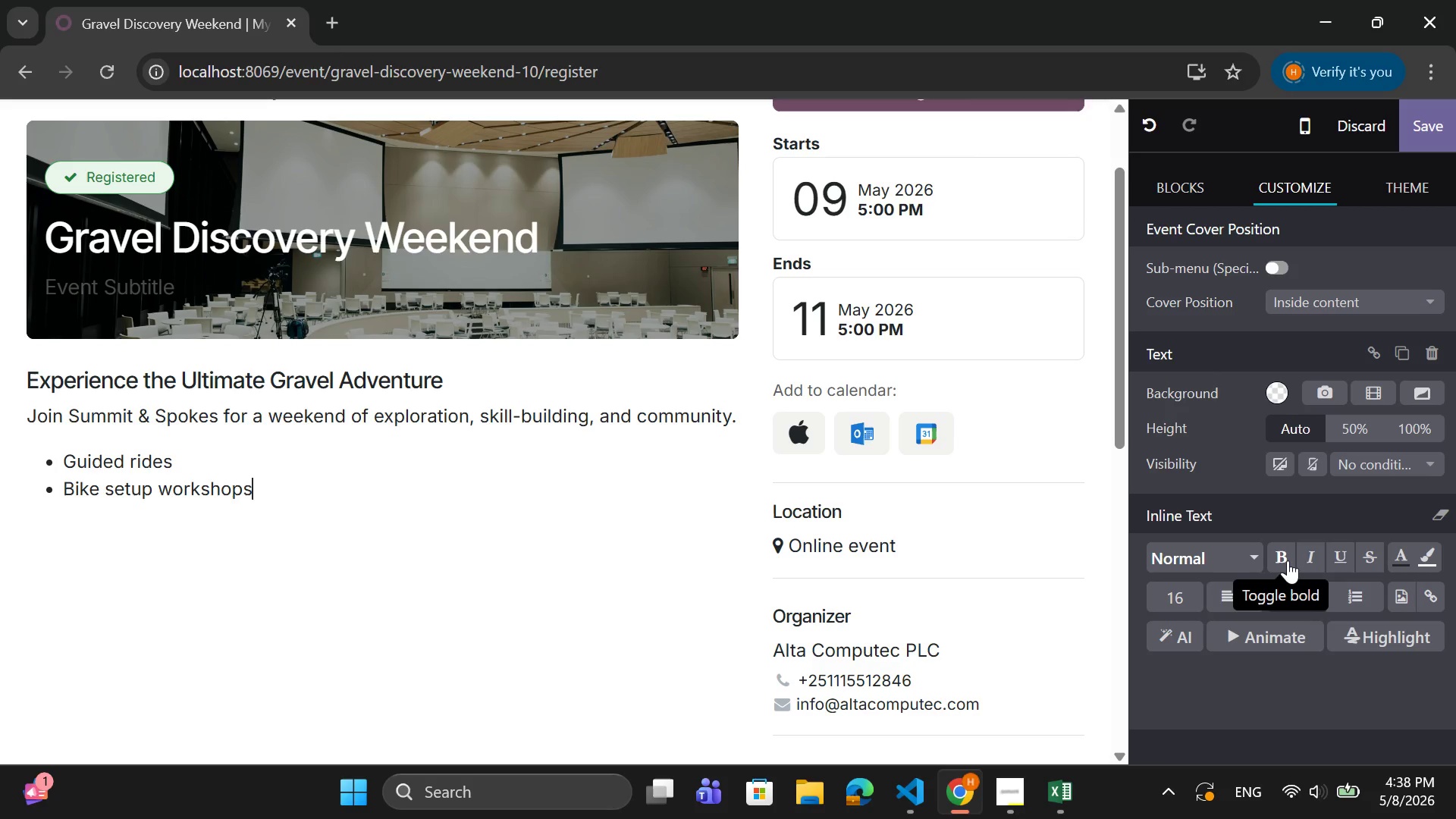 
key(Enter)
 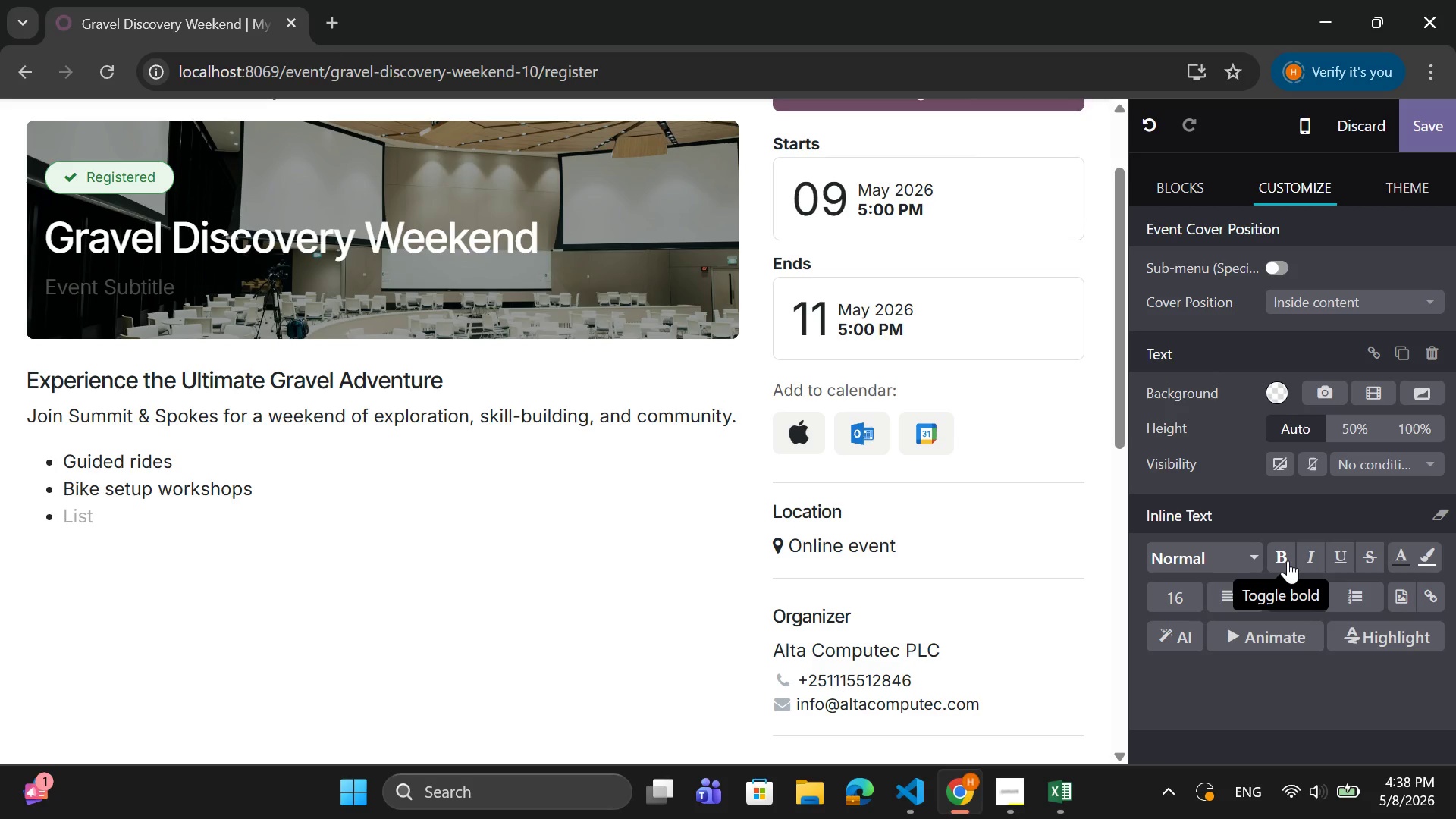 
type(Meet fellow riders)
 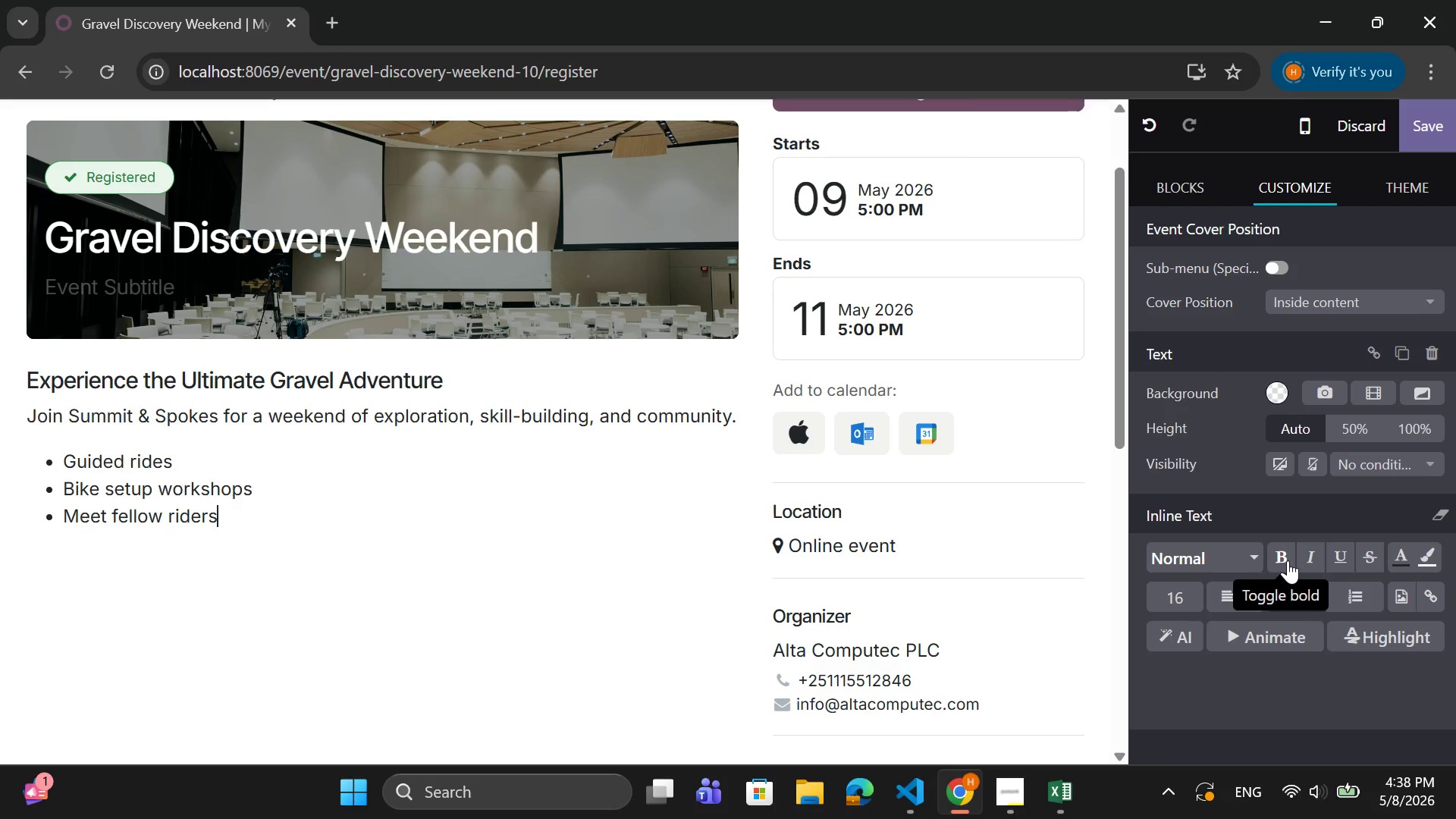 
key(Enter)
 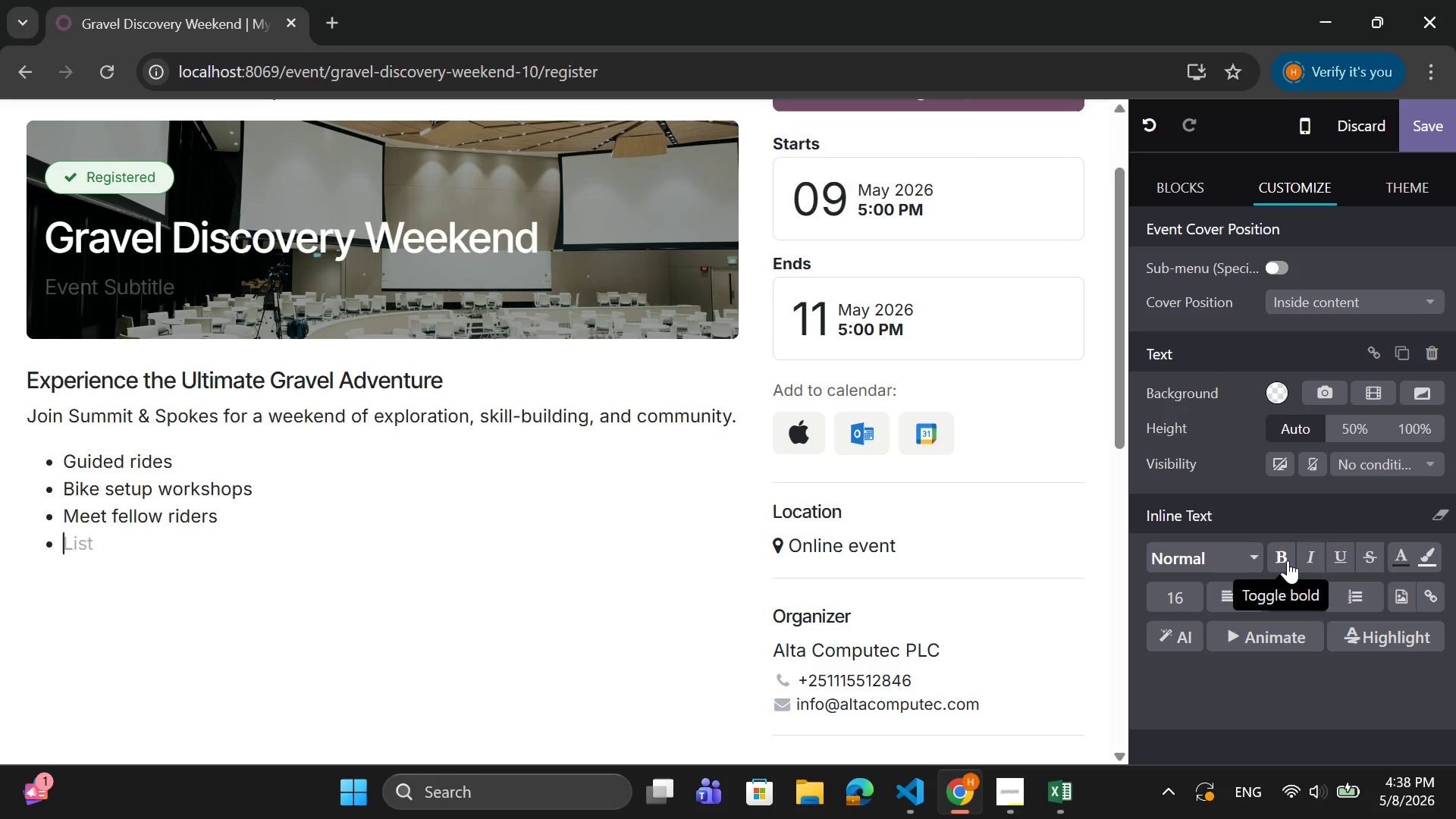 
key(Backspace)
type(Ressever)
key(Backspace)
key(Backspace)
key(Backspace)
key(Backspace)
key(Backspace)
type(ere)
 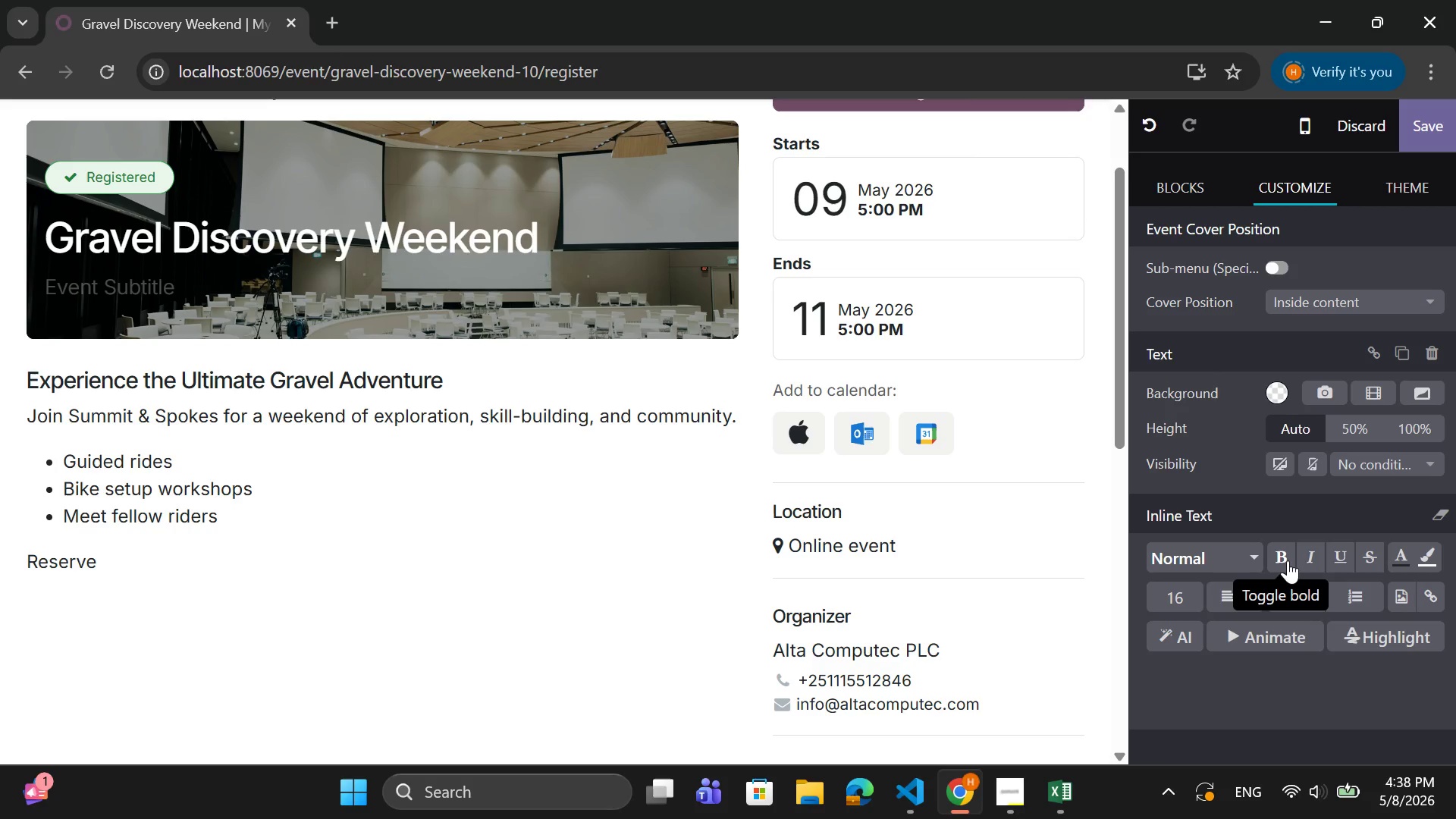 
hold_key(key=V, duration=0.34)
 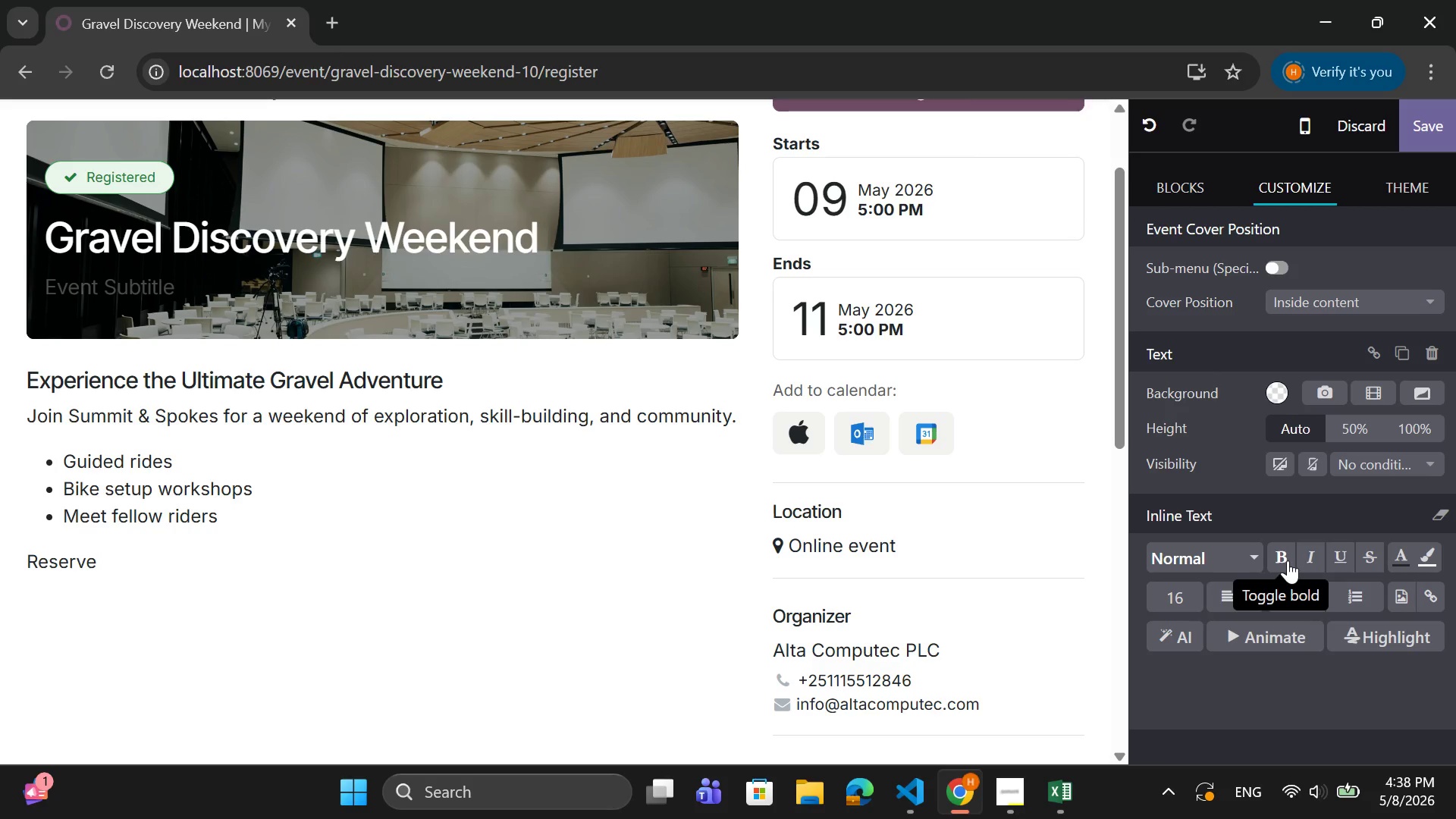 
wait(10.66)
 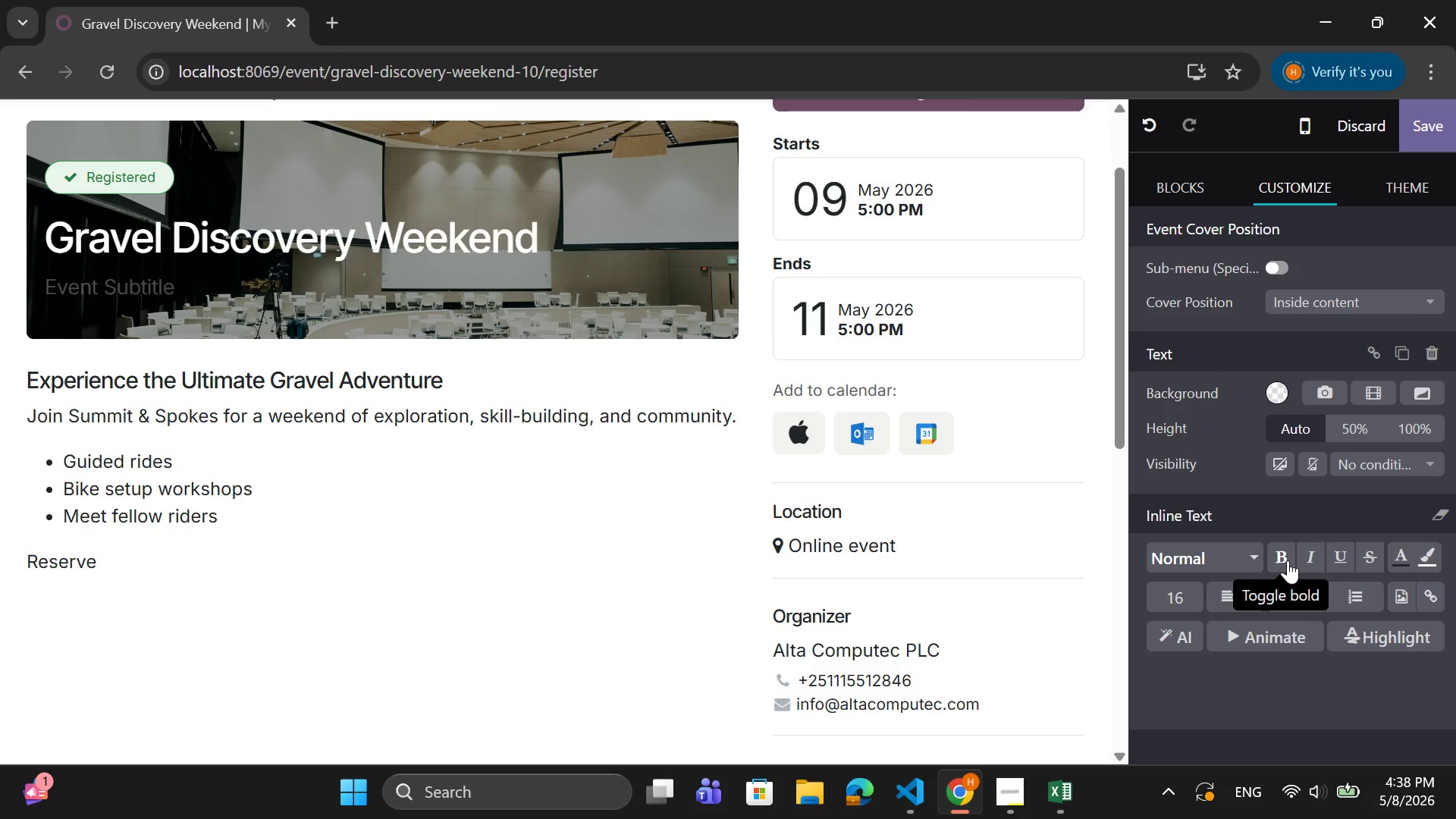 
type( toy)
key(Backspace)
key(Backspace)
key(Backspace)
type(your spot TOday)
key(Backspace)
key(Backspace)
key(Backspace)
key(Backspace)
key(Backspace)
type(today)
 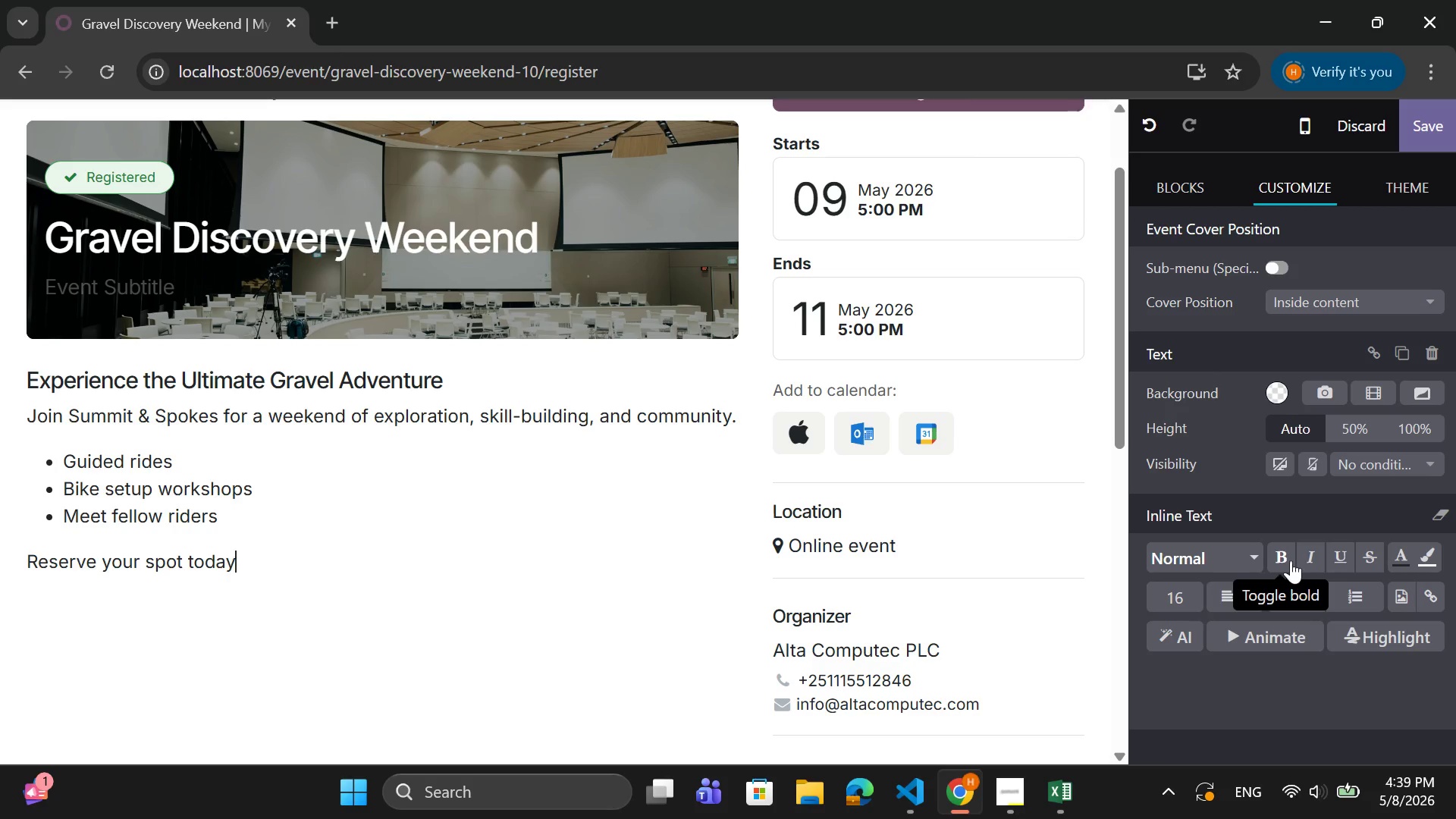 
key(Enter)
 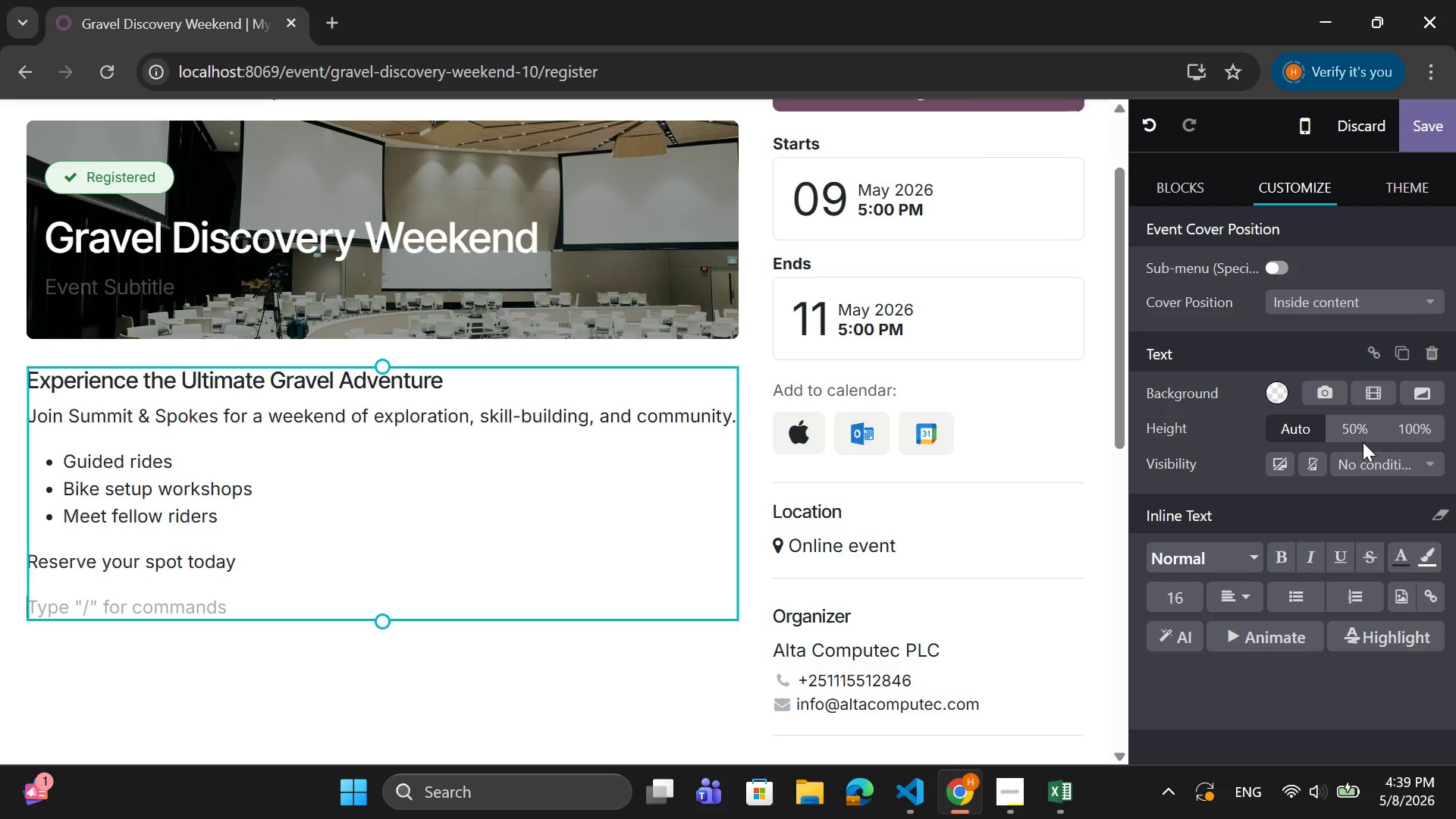 
wait(7.72)
 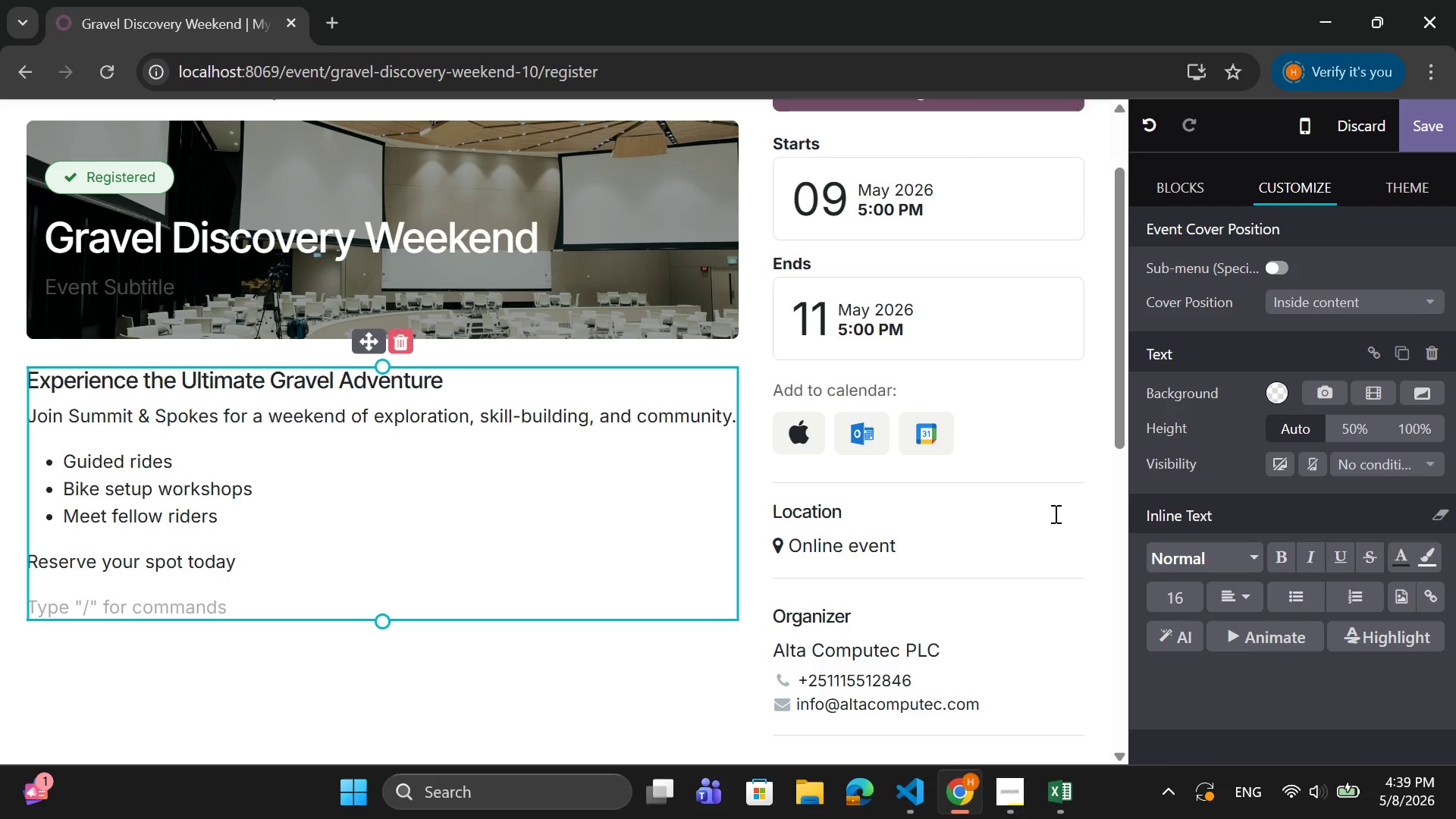 
left_click([39, 604])
 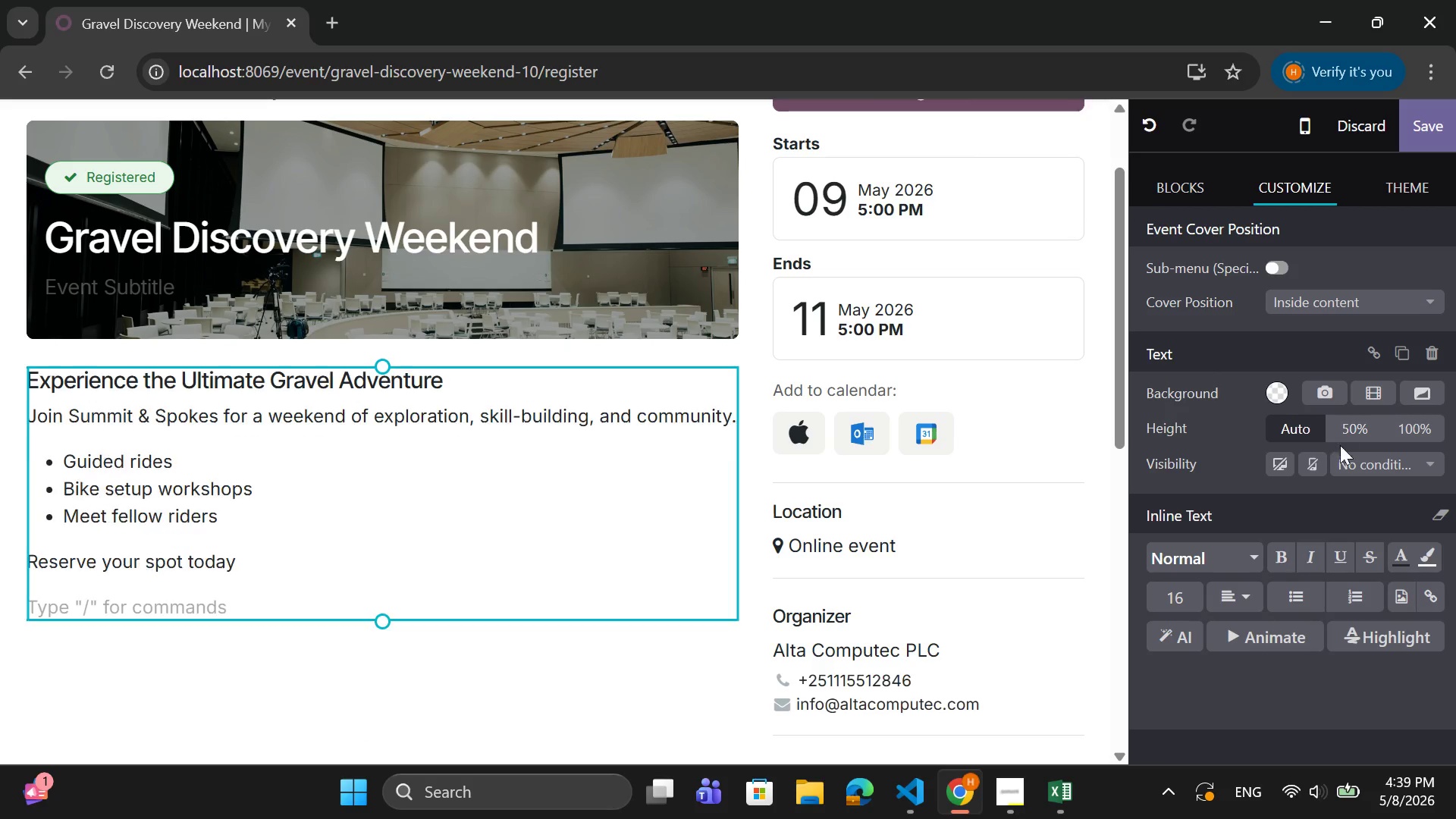 
scroll: coordinate [1316, 497], scroll_direction: down, amount: 1.0
 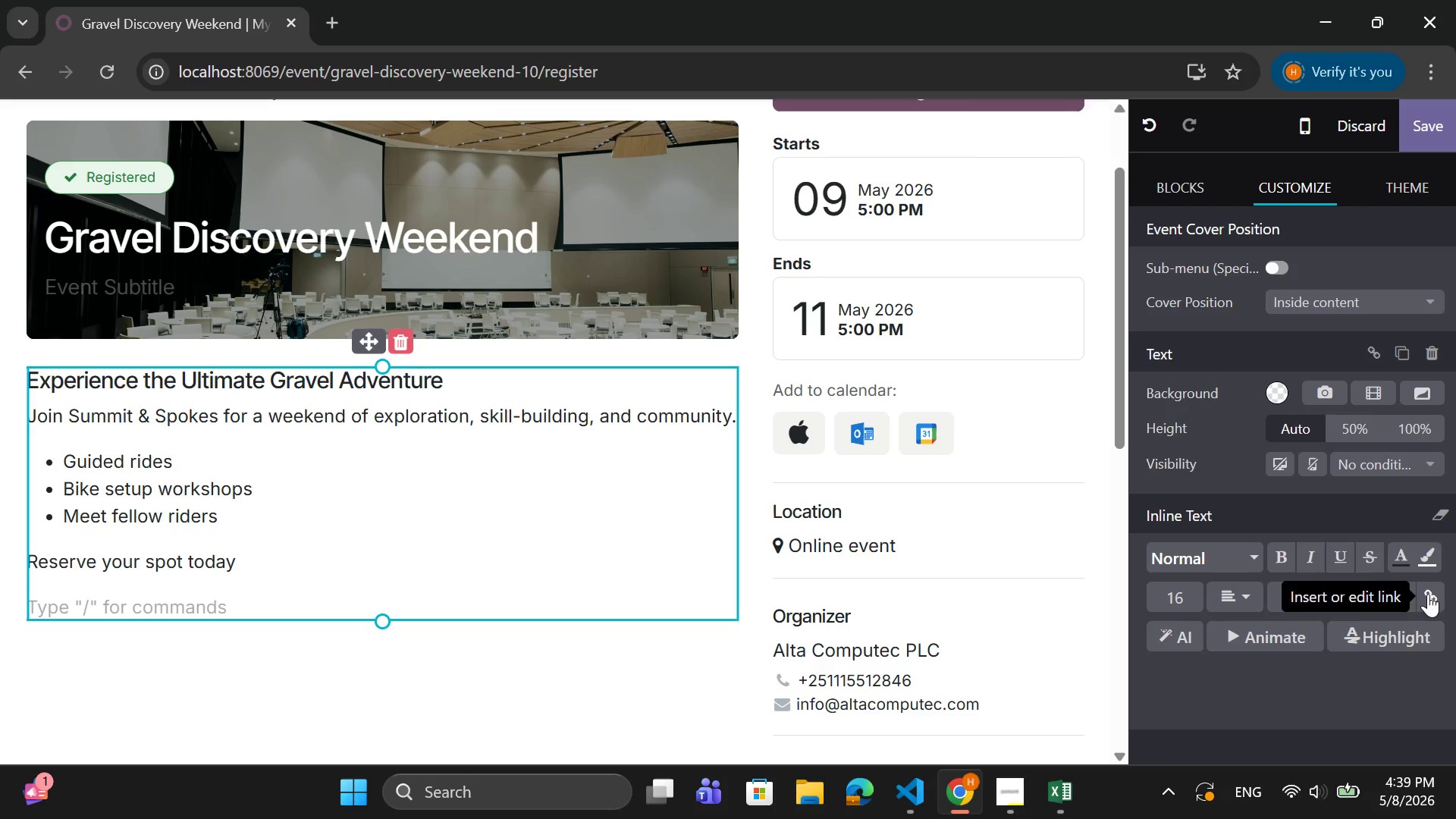 
wait(7.77)
 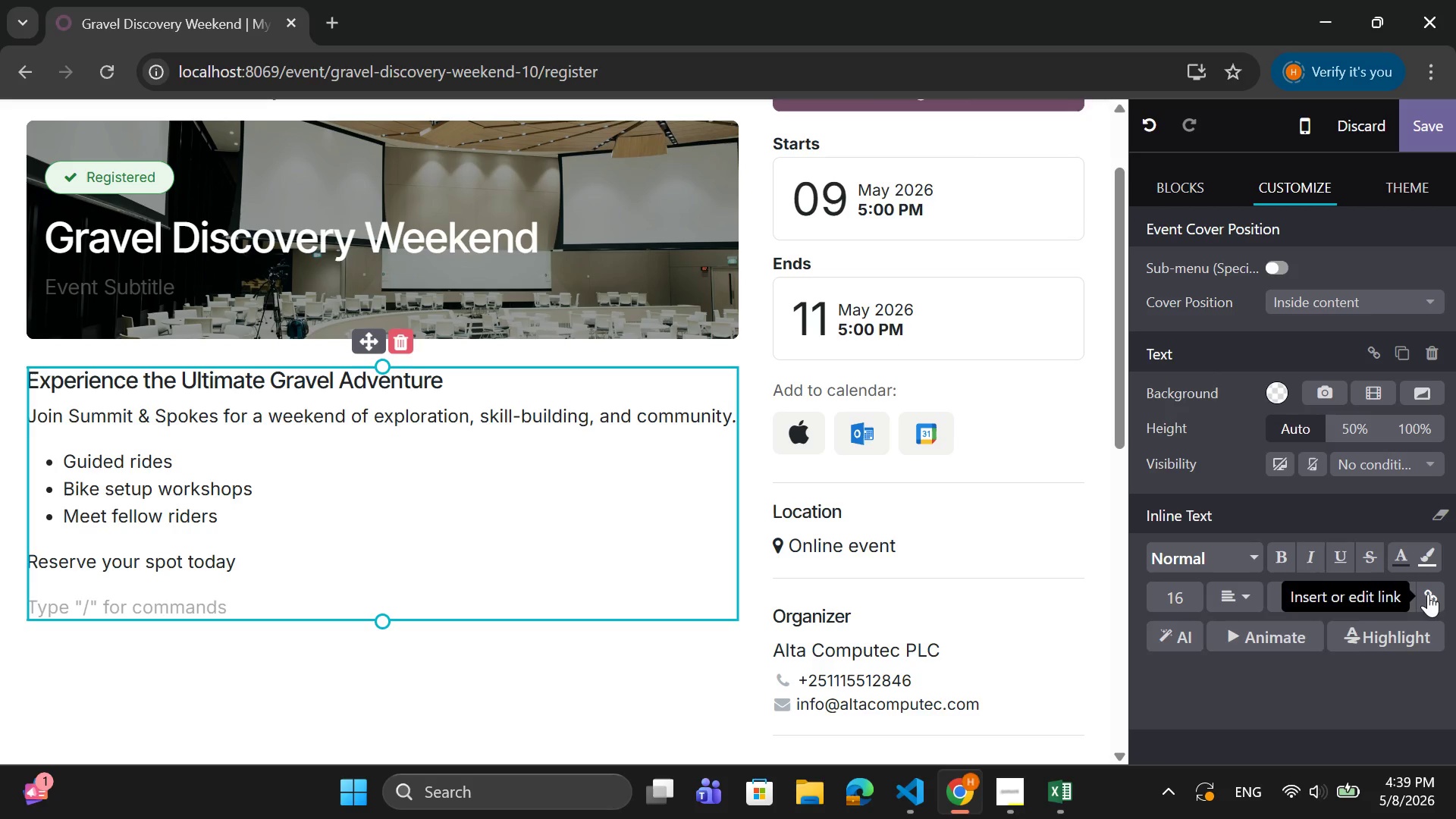 
type(Rif)
key(Backspace)
type(g)
key(Backspace)
key(Backspace)
type(egister Now)
 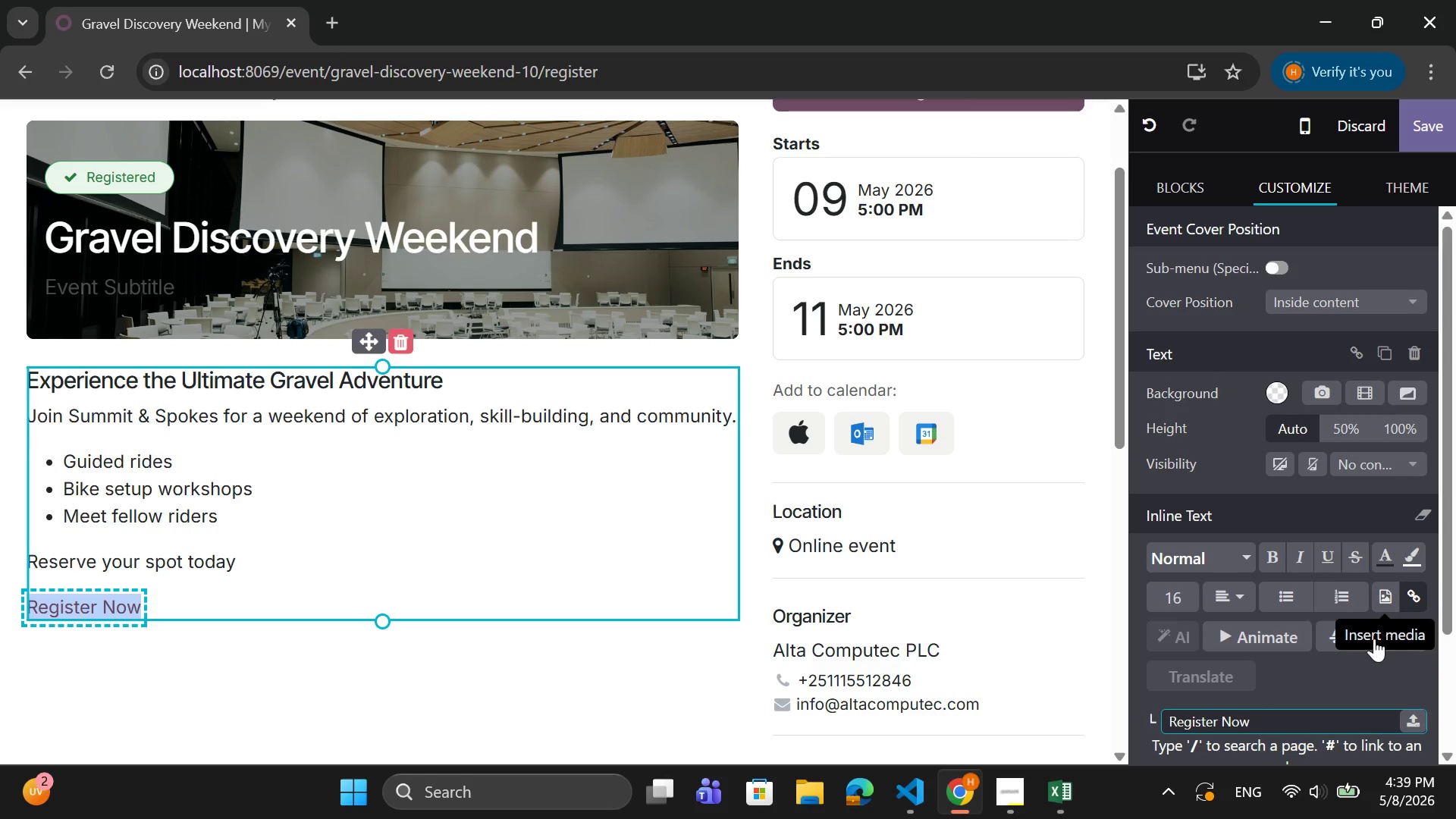 
wait(5.16)
 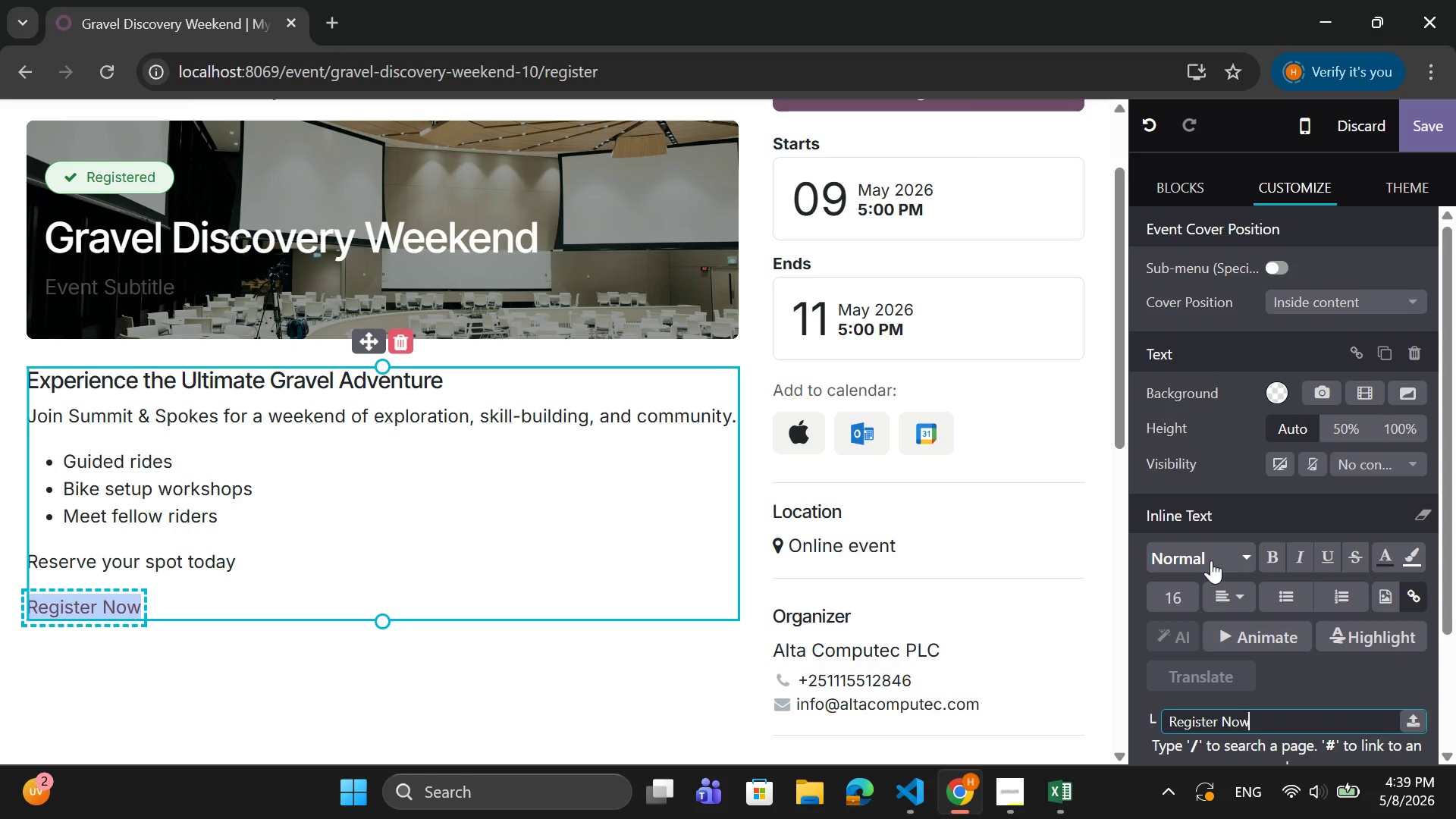 
scroll: coordinate [1242, 732], scroll_direction: down, amount: 2.0
 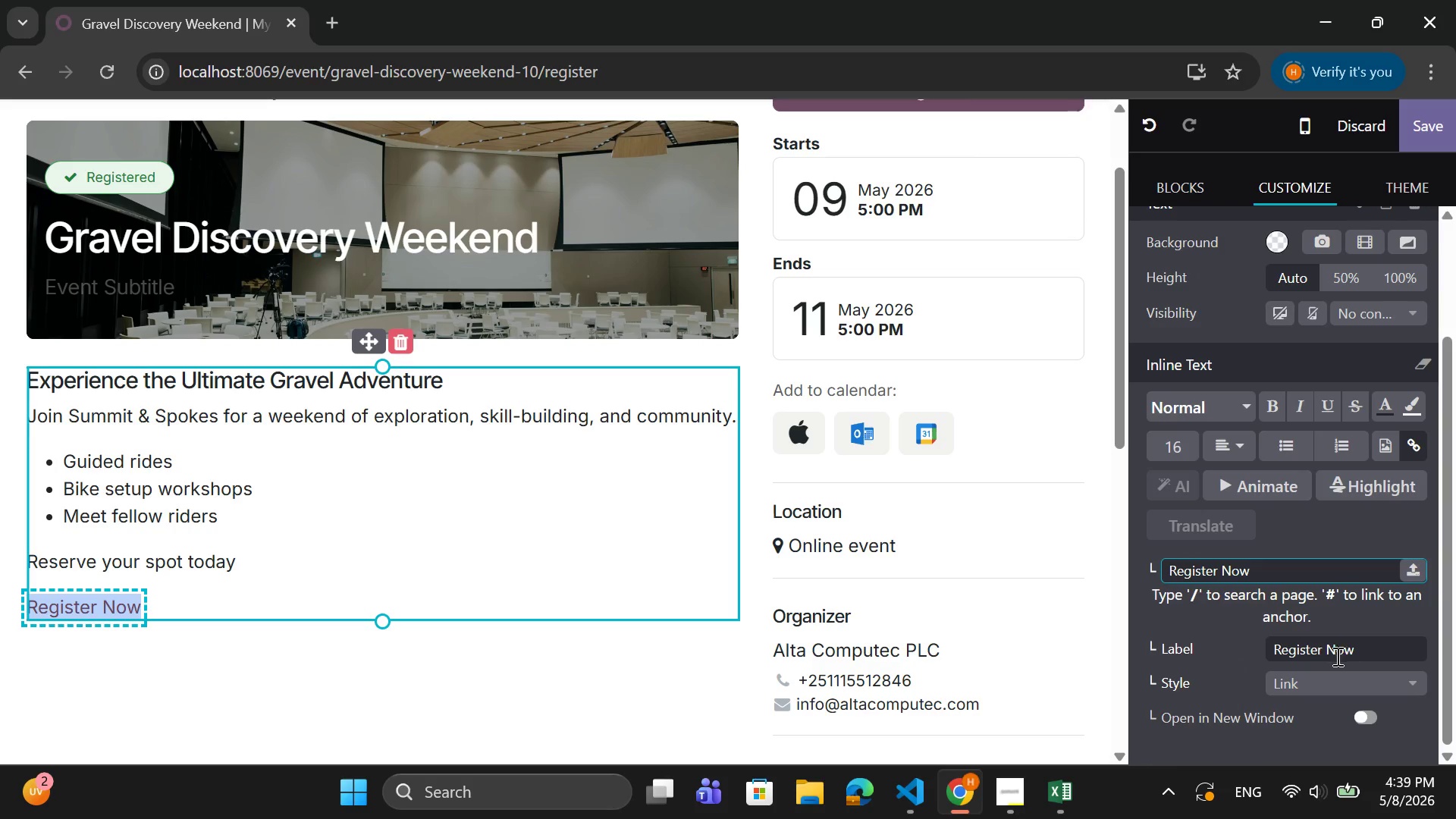 
left_click([1314, 674])
 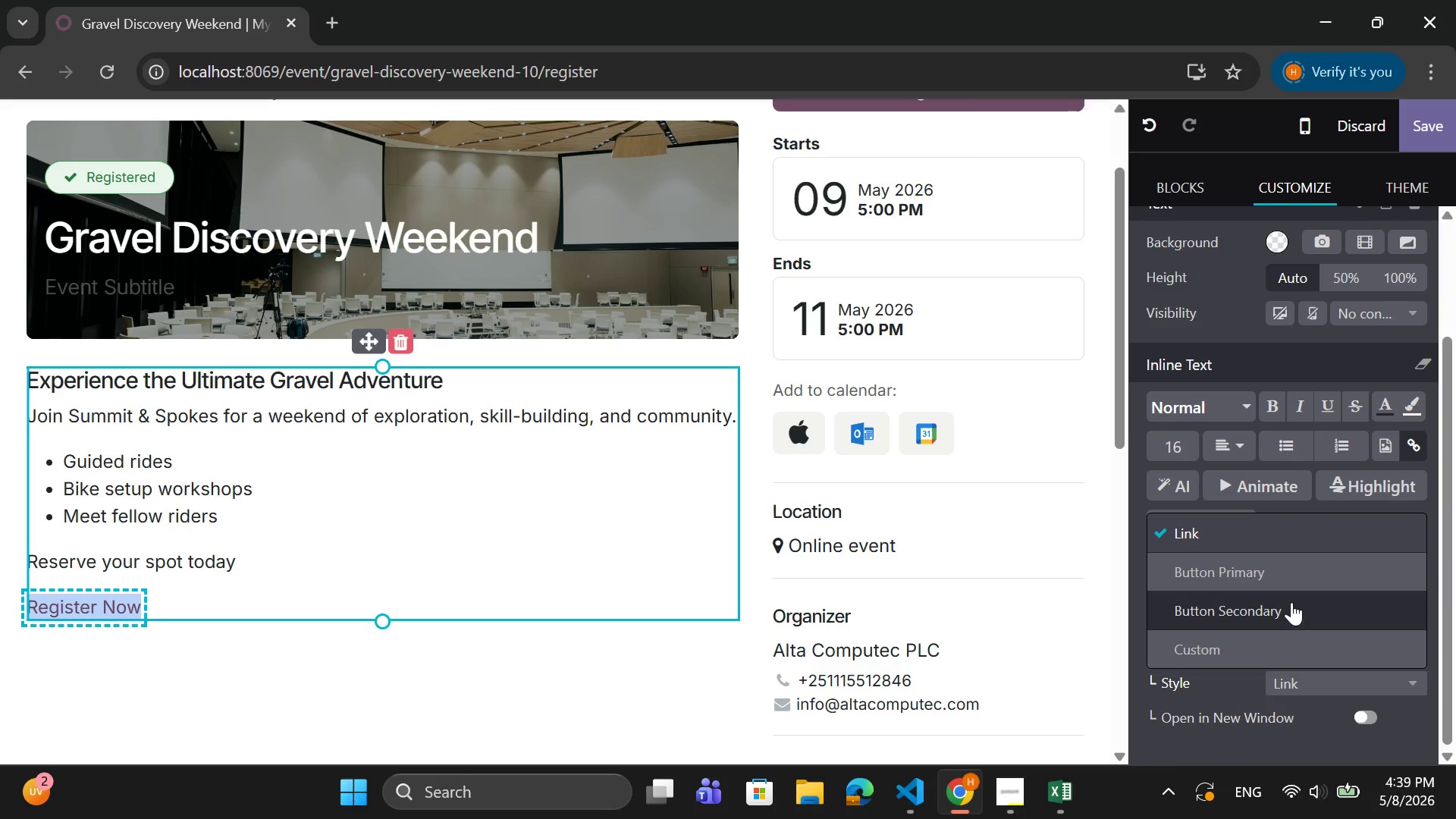 
left_click([1296, 576])
 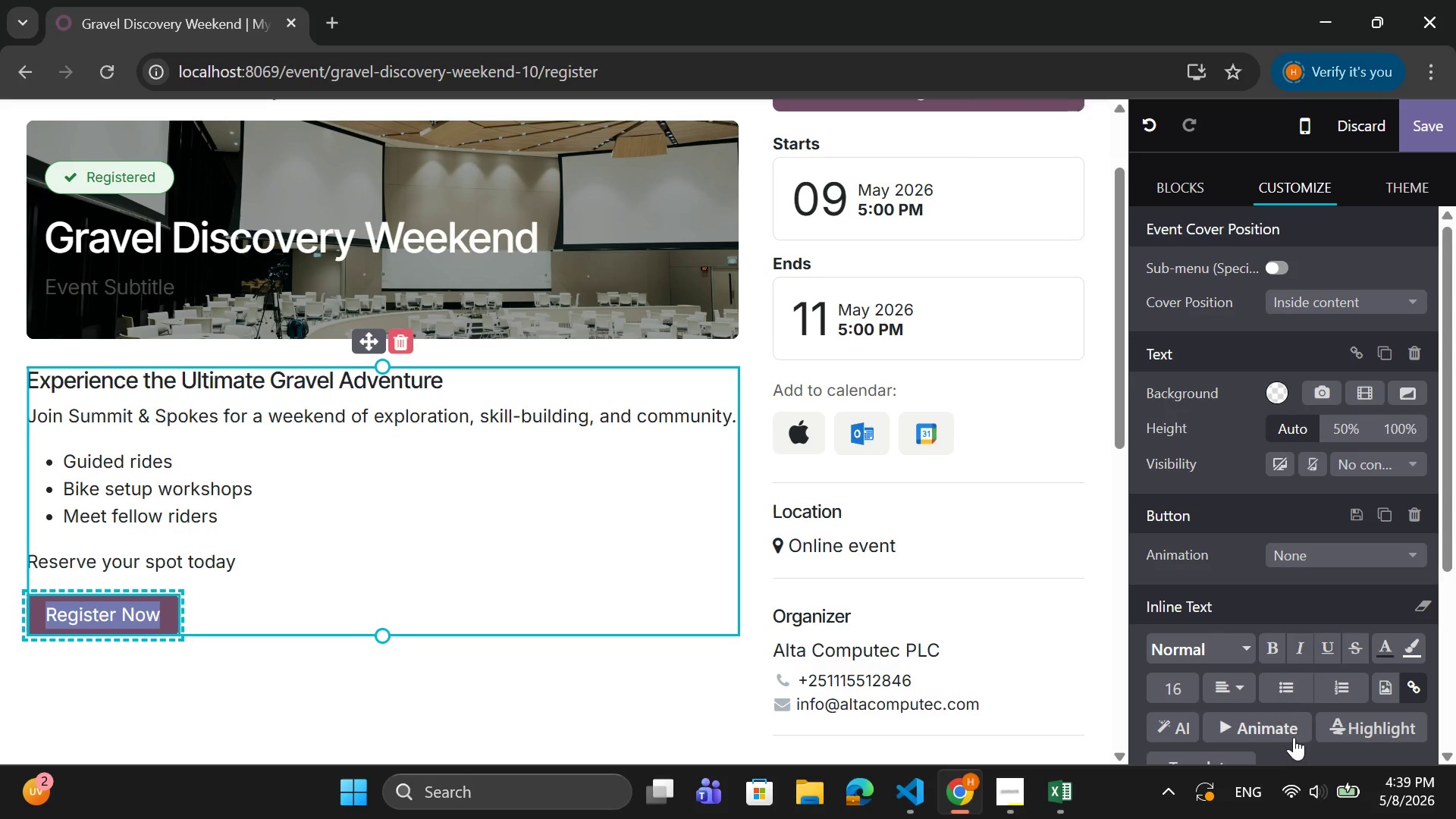 
scroll: coordinate [1316, 673], scroll_direction: down, amount: 4.0
 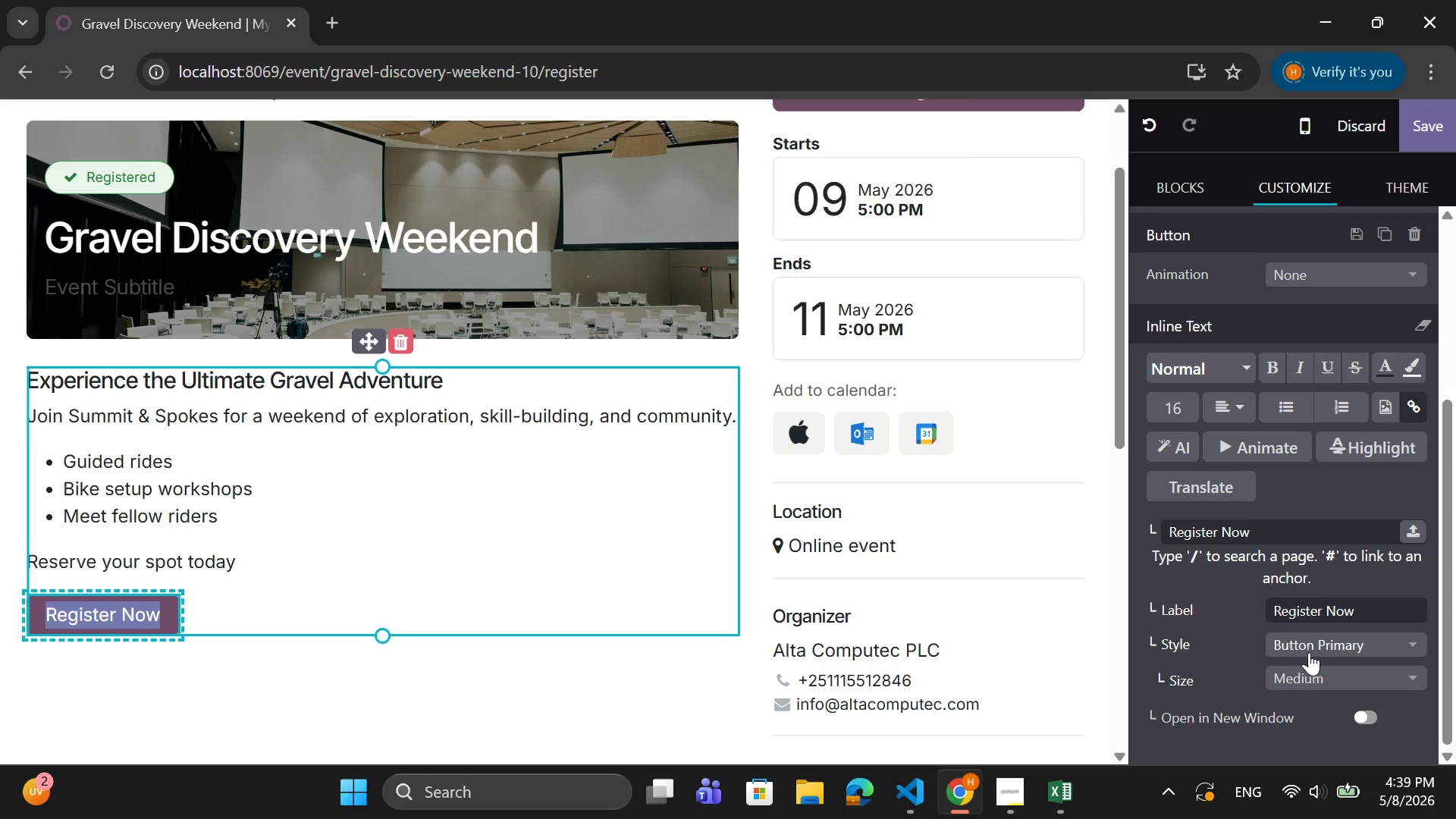 
left_click([1313, 646])
 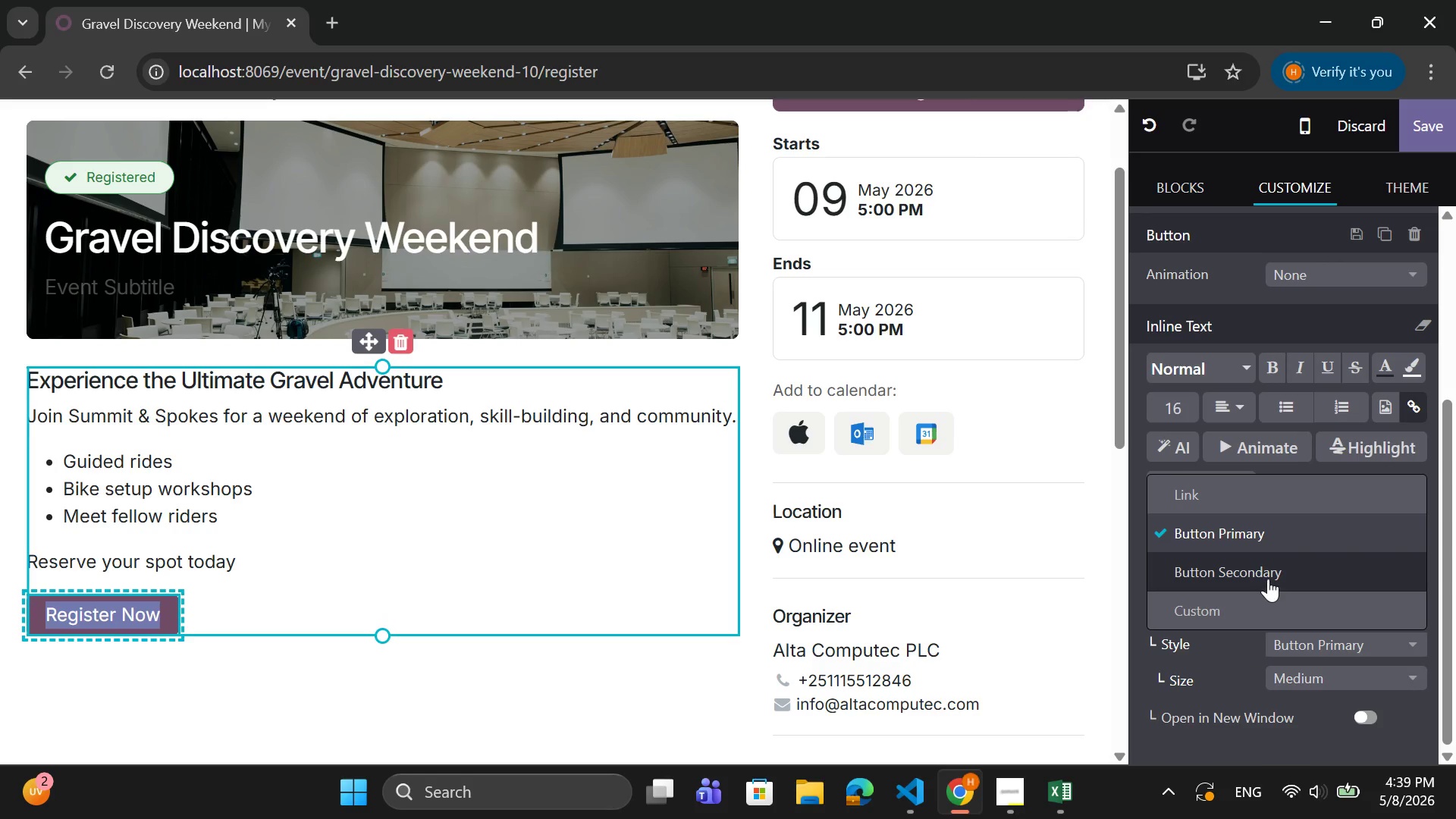 
left_click([1269, 575])
 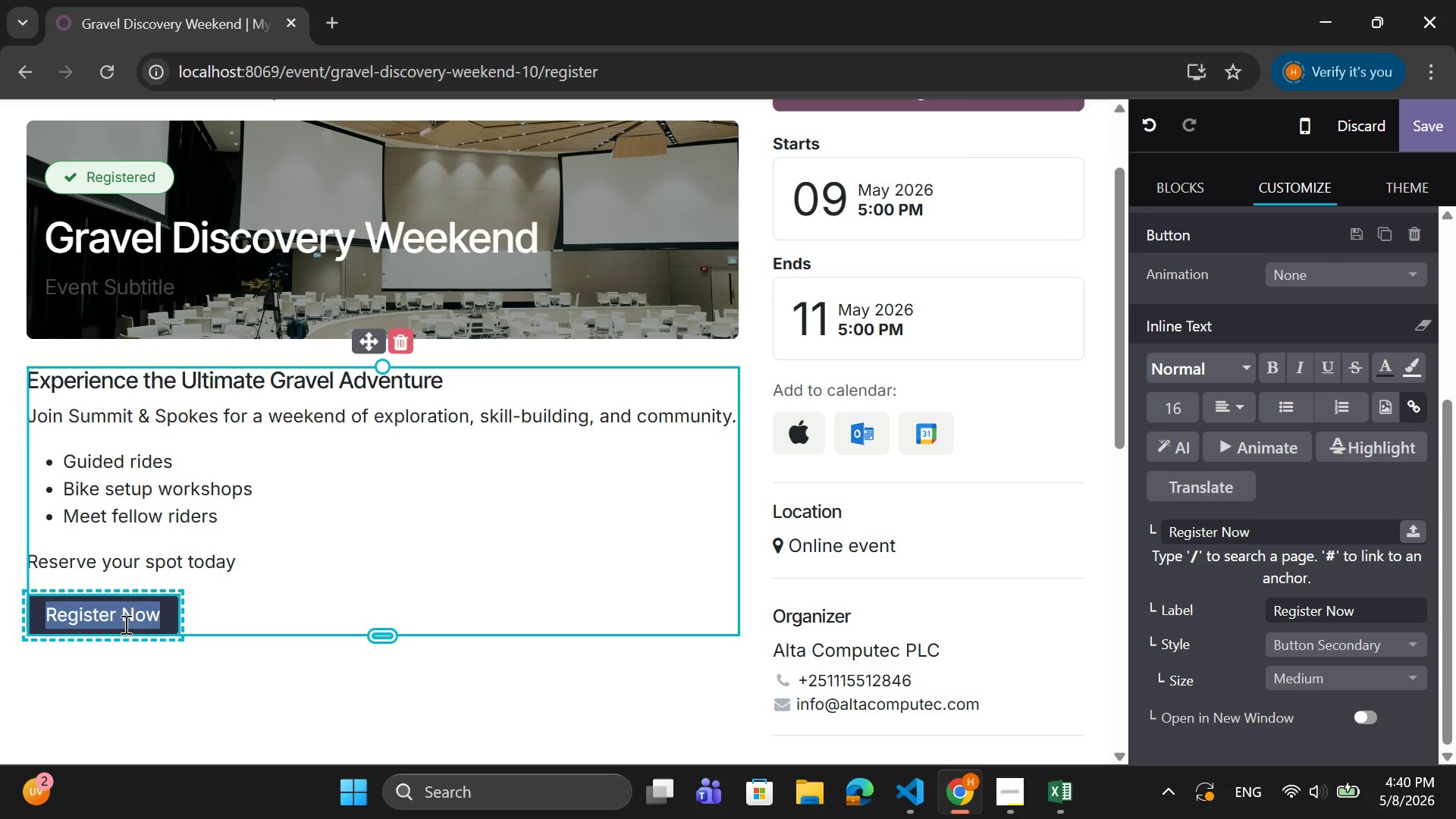 
left_click([203, 609])
 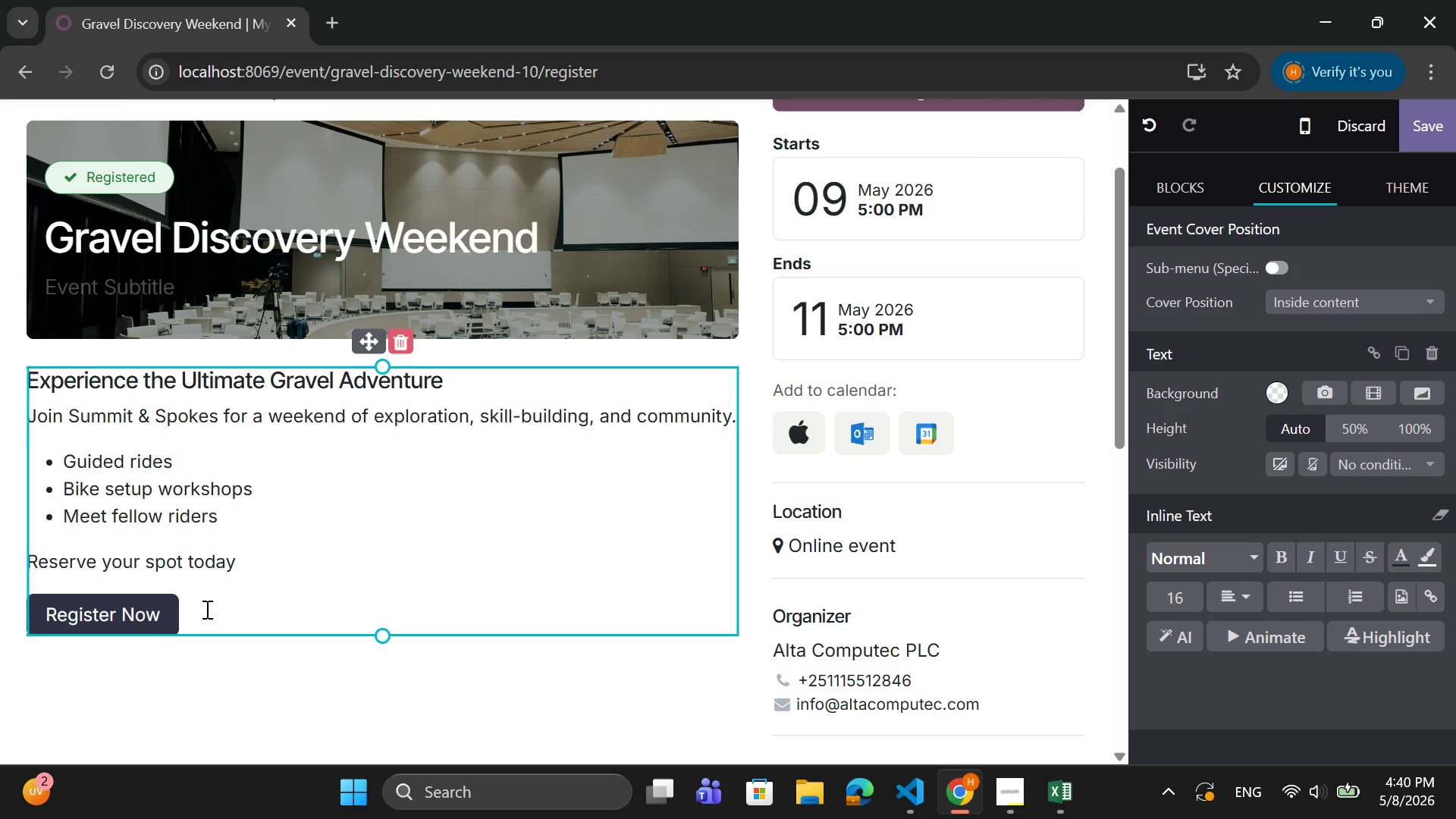 
wait(5.33)
 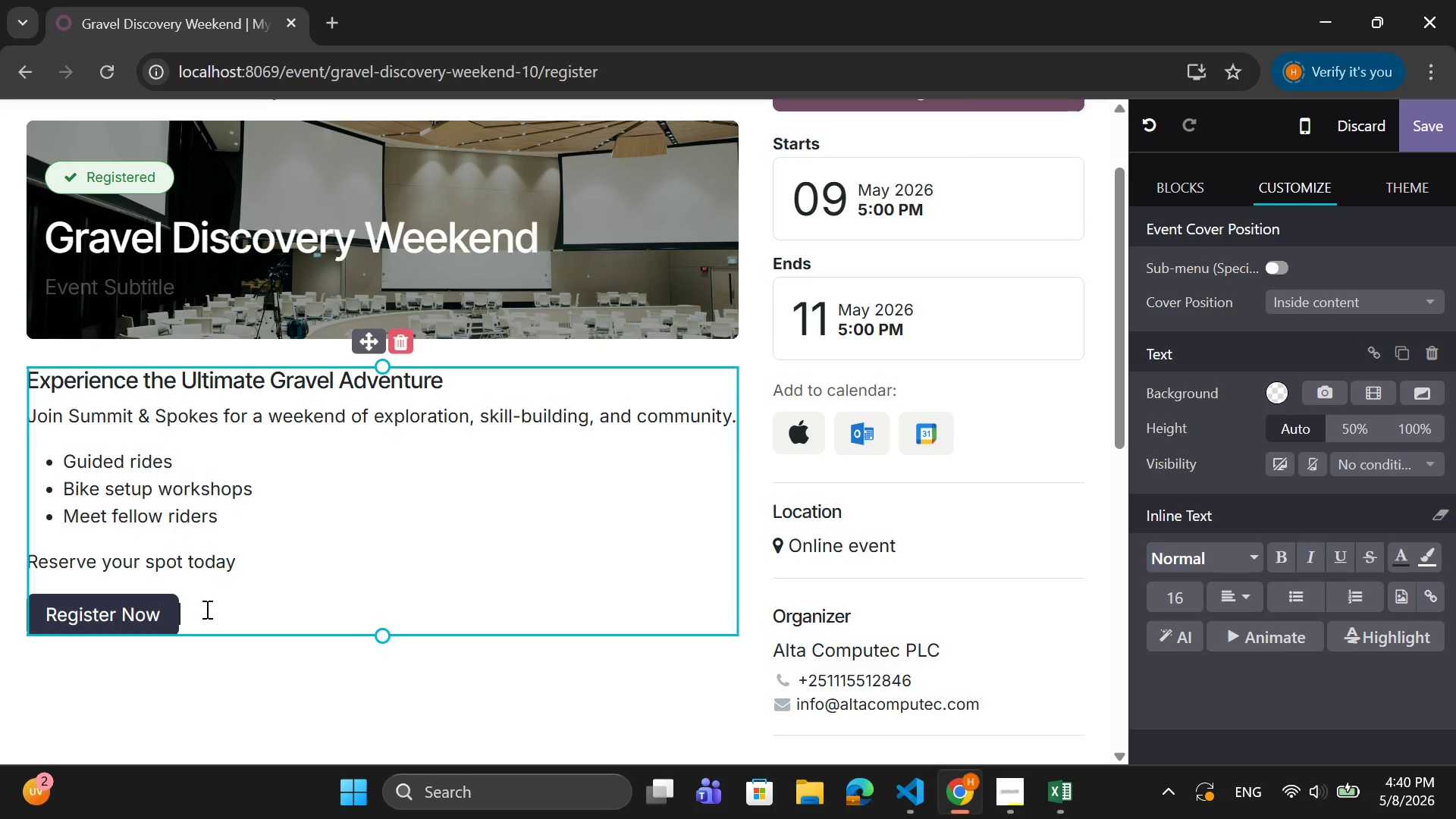 
left_click([108, 612])
 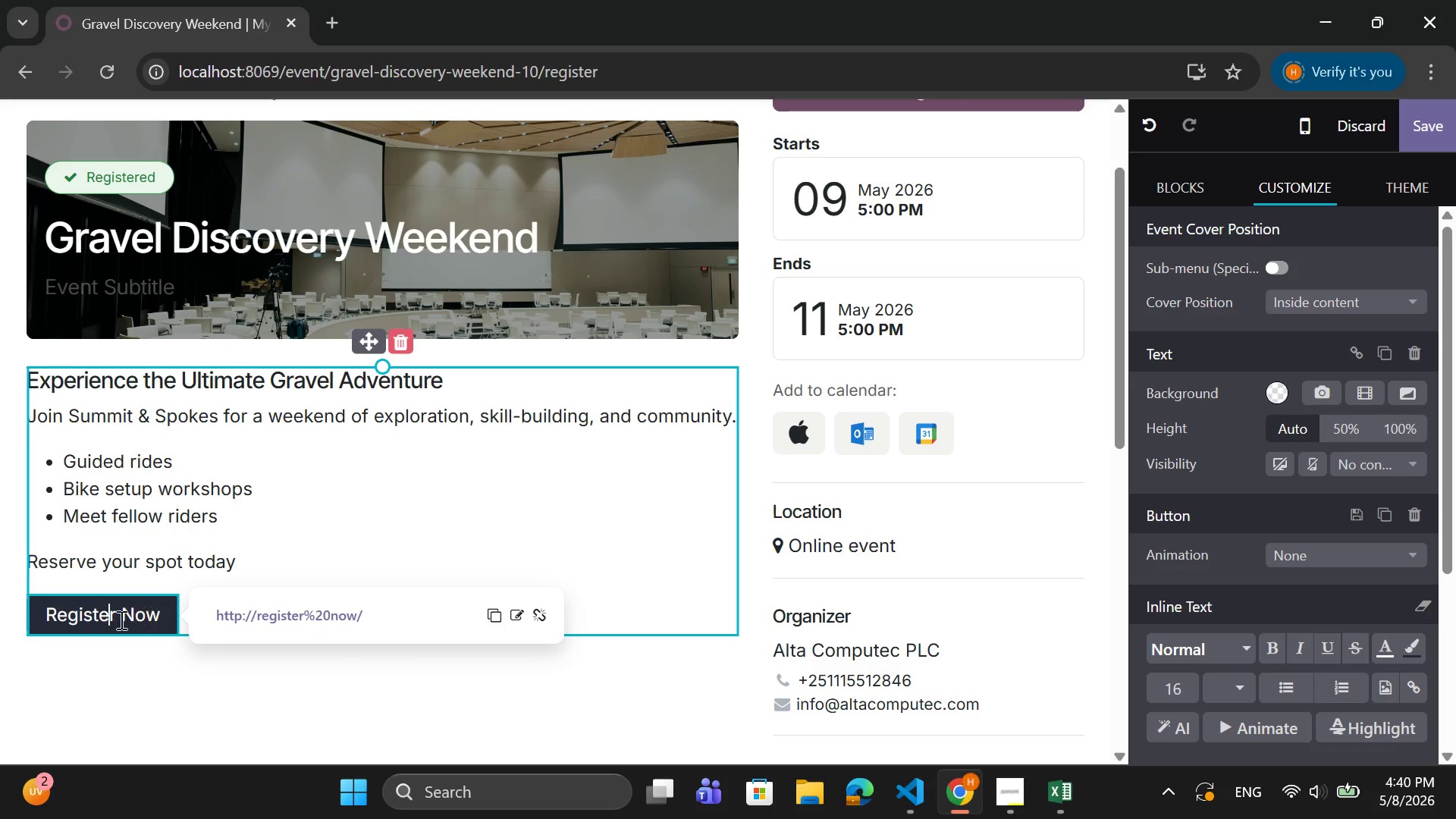 
left_click([32, 611])
 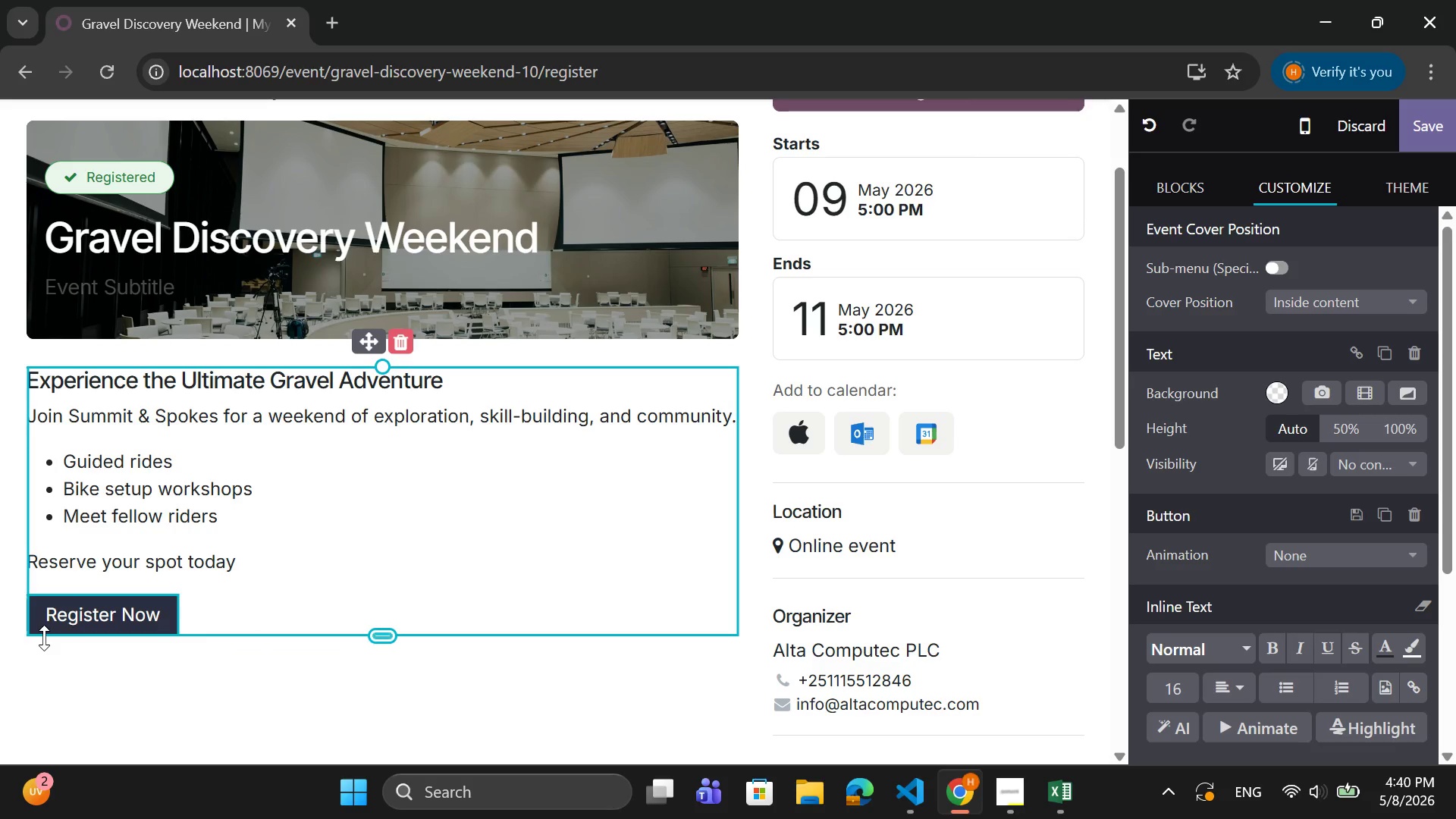 
key(Tab)
 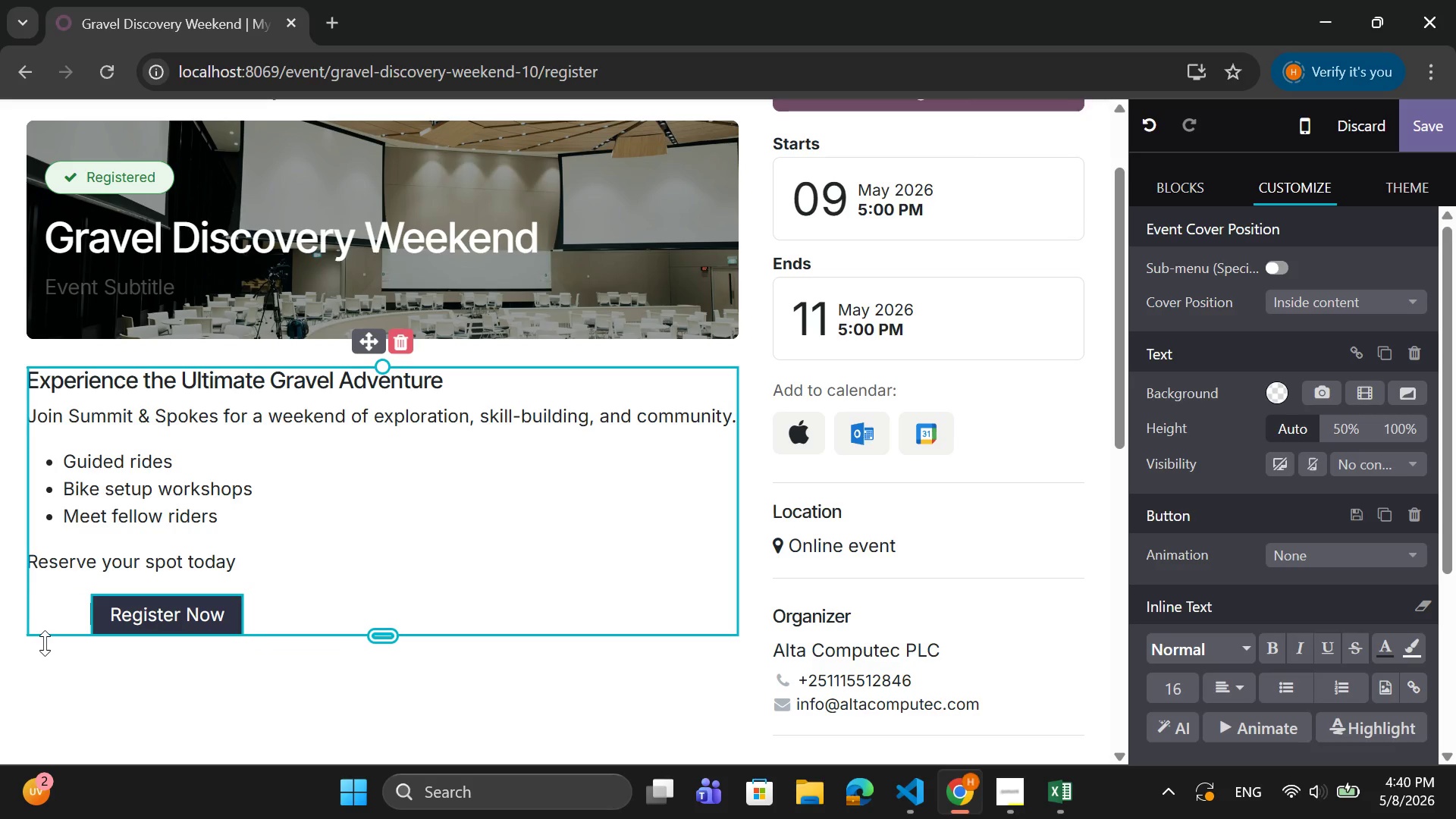 
key(Tab)
 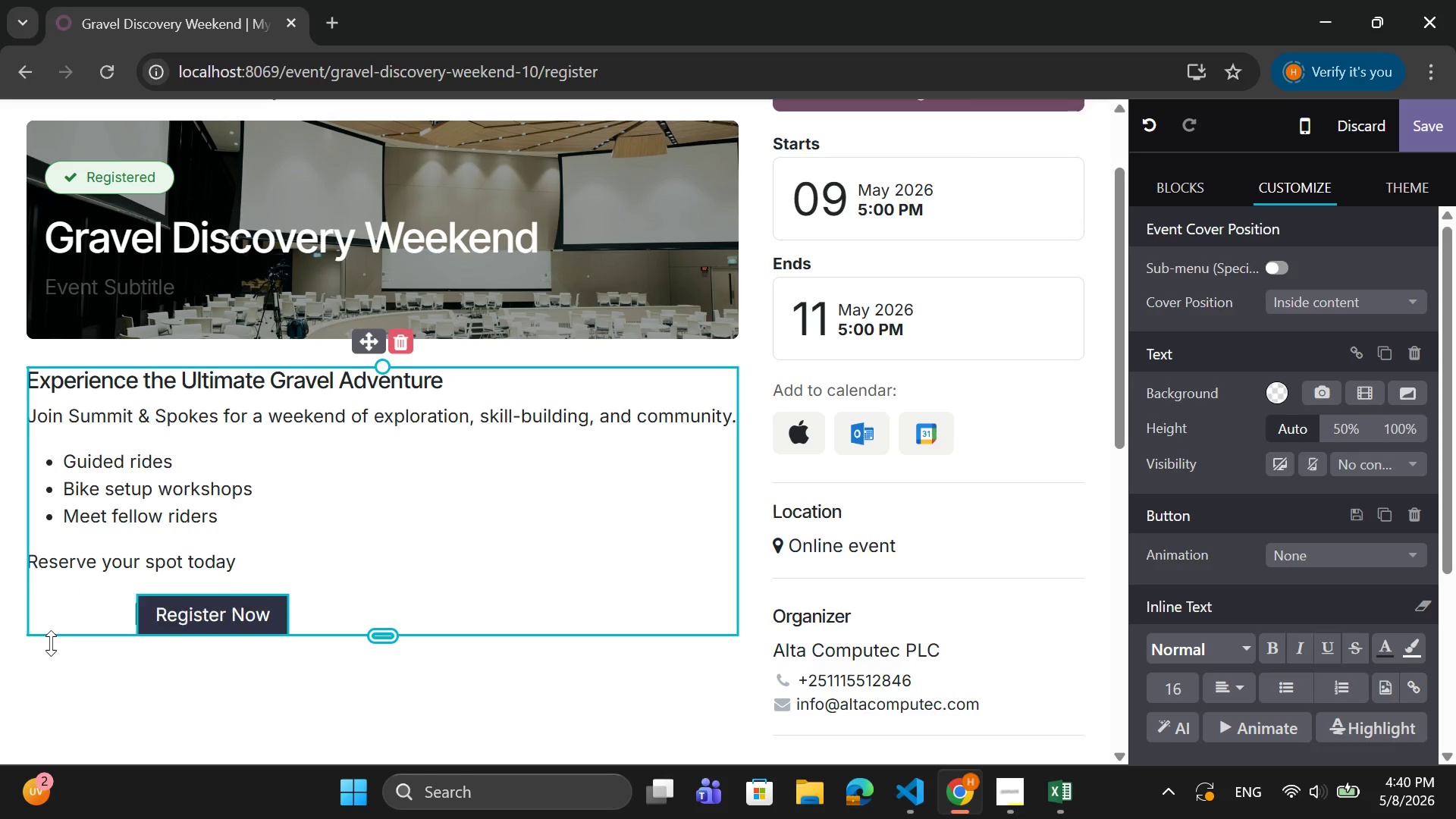 
key(Tab)
 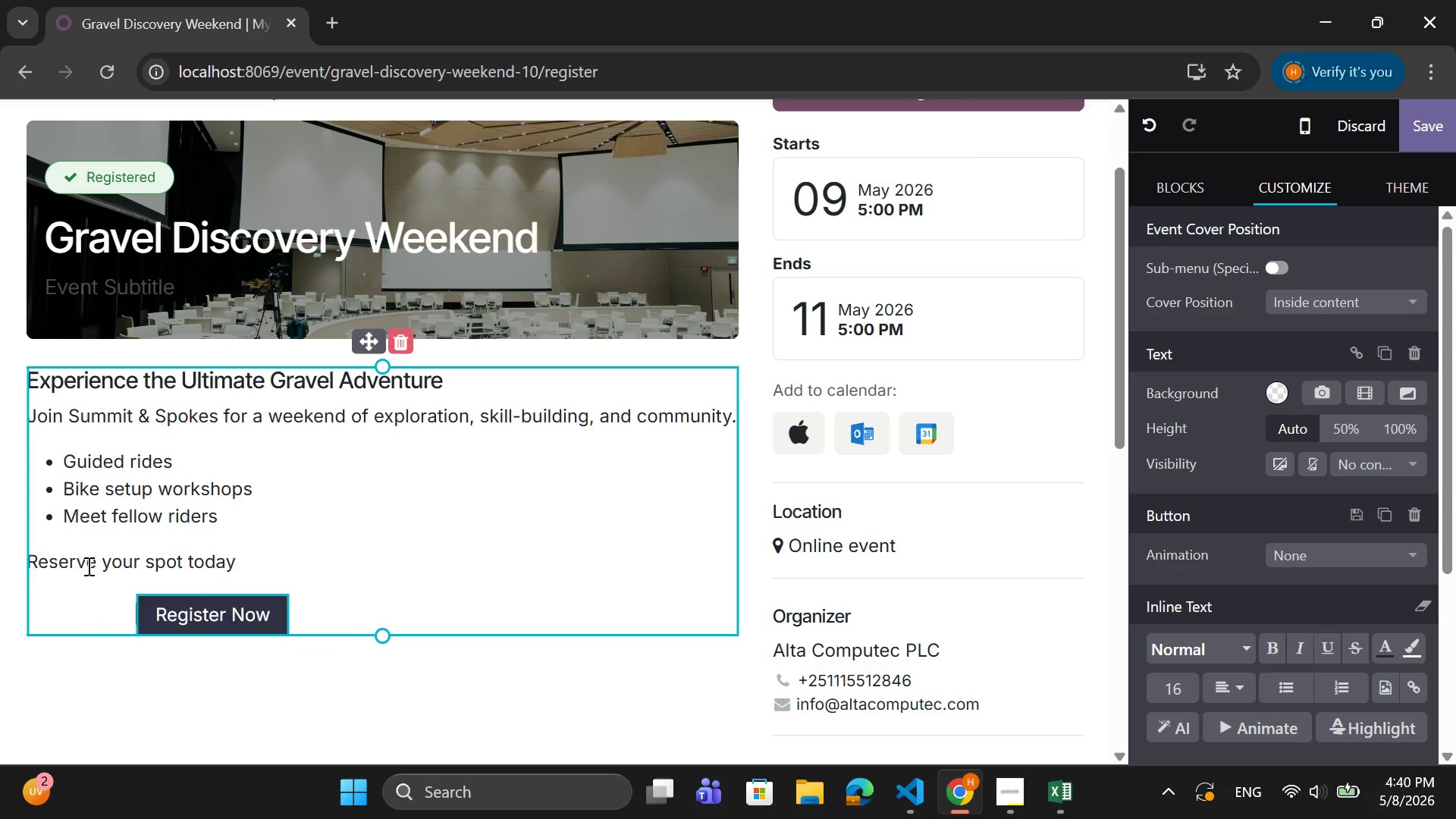 
left_click([33, 560])
 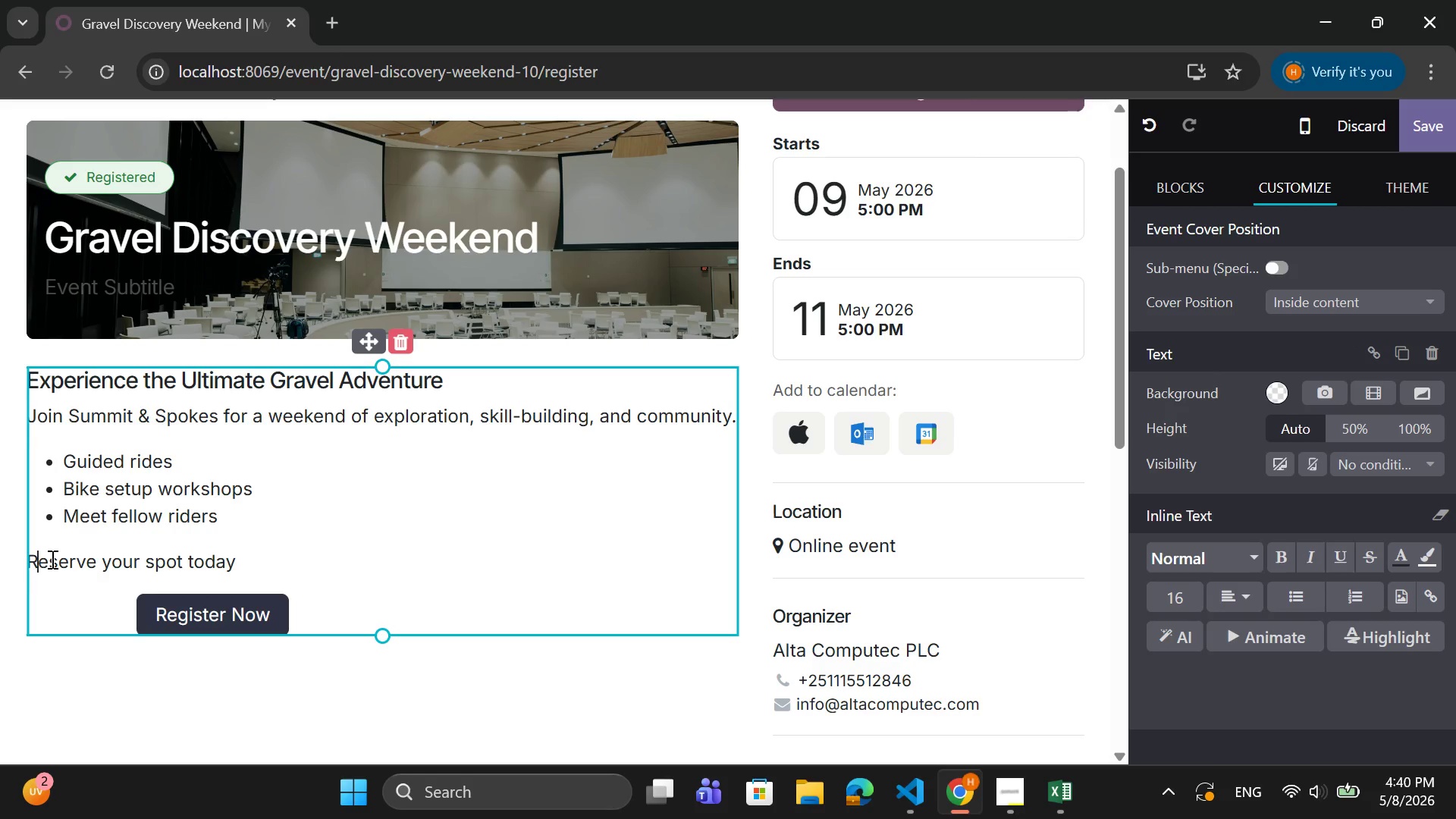 
key(ArrowLeft)
 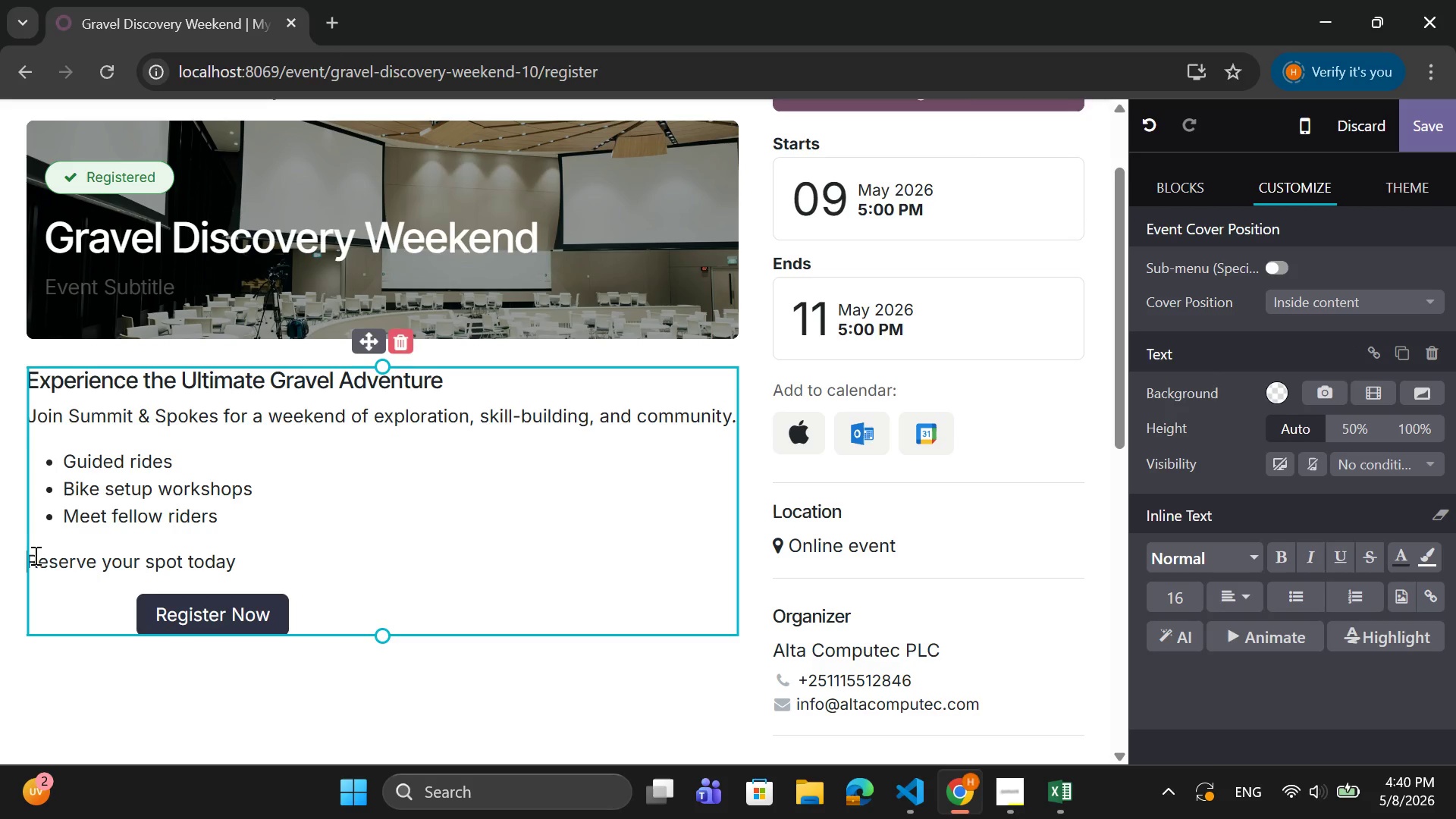 
key(Tab)
 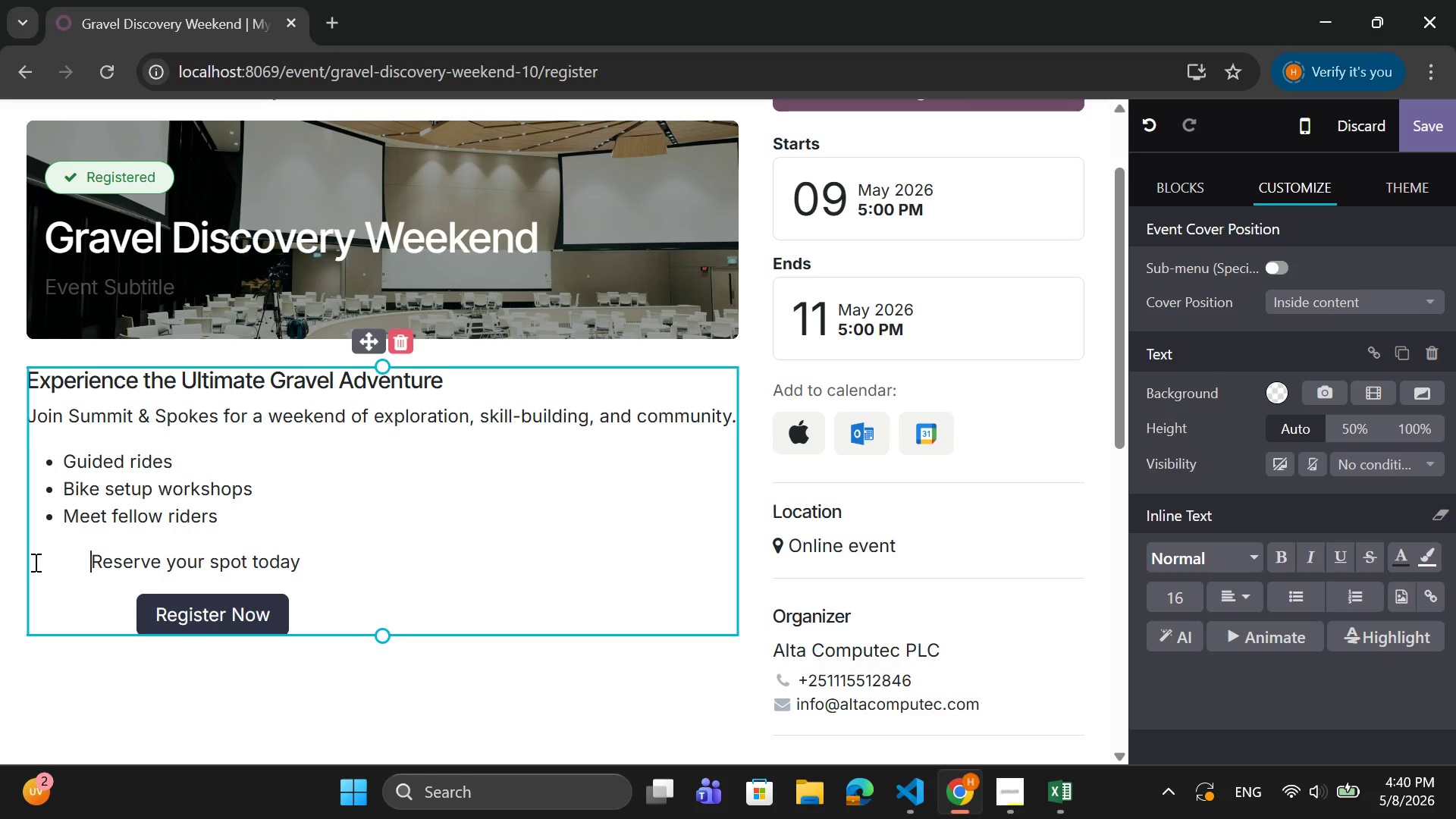 
key(Tab)
 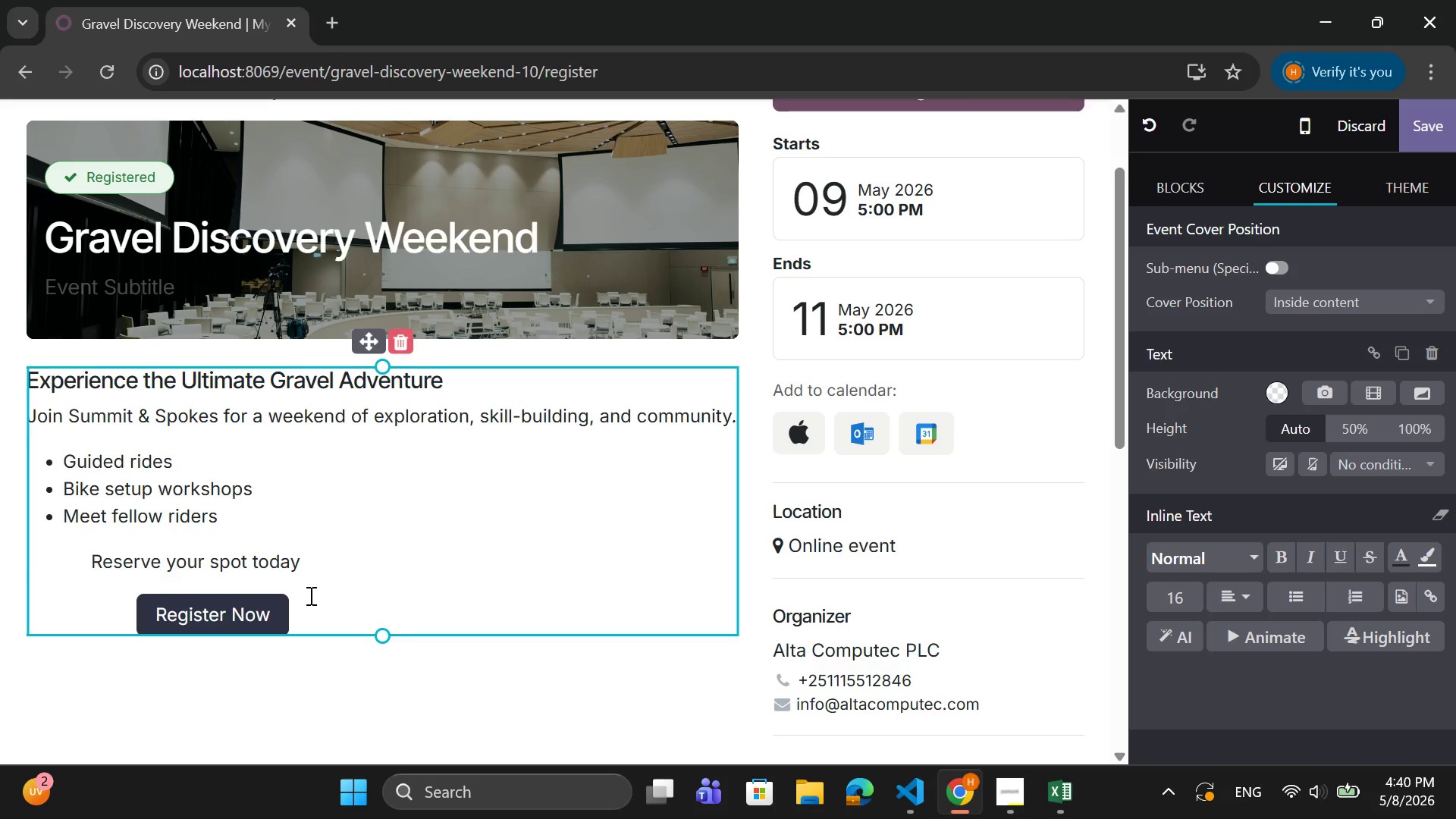 
left_click([310, 601])
 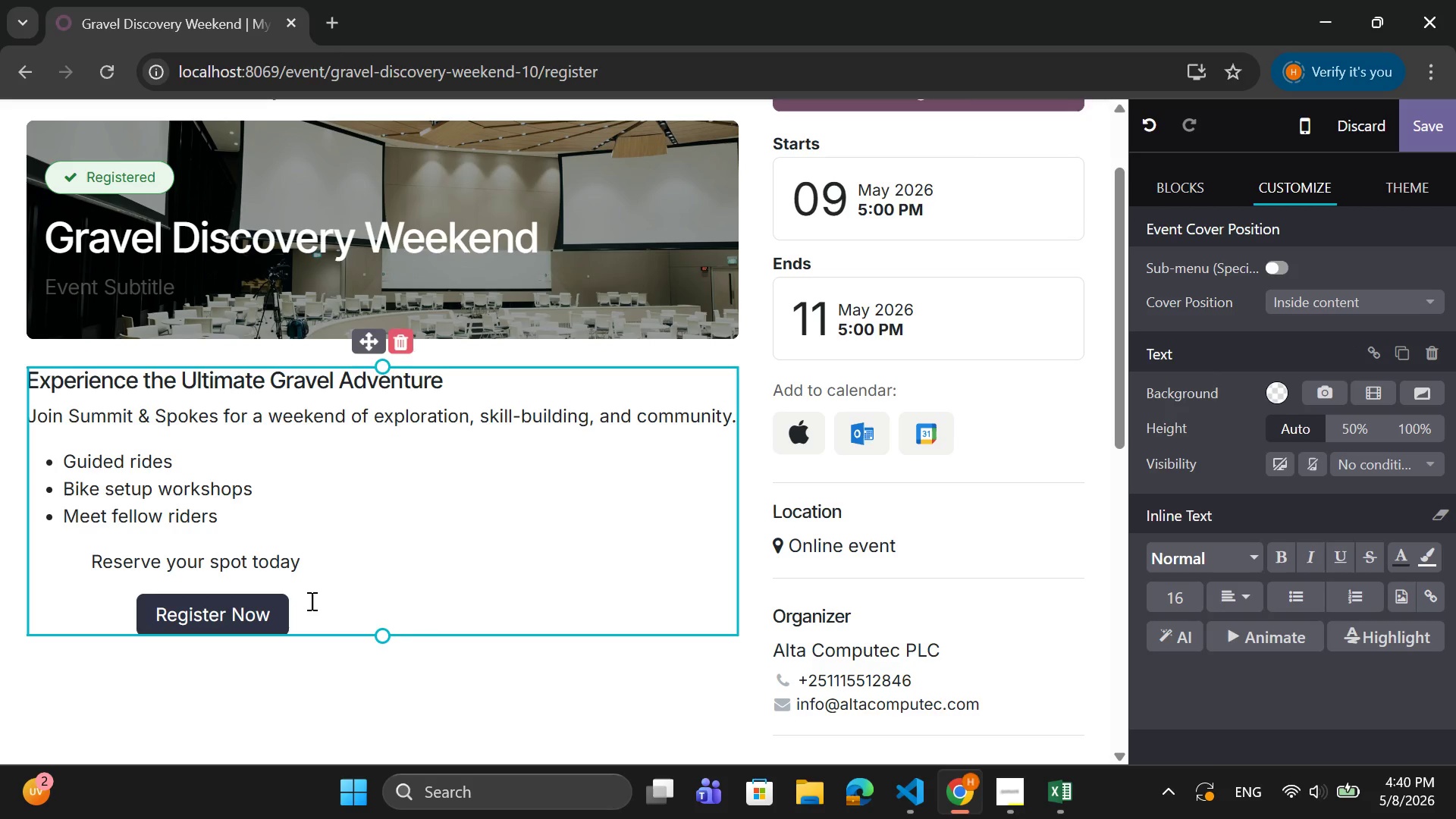 
key(Enter)
 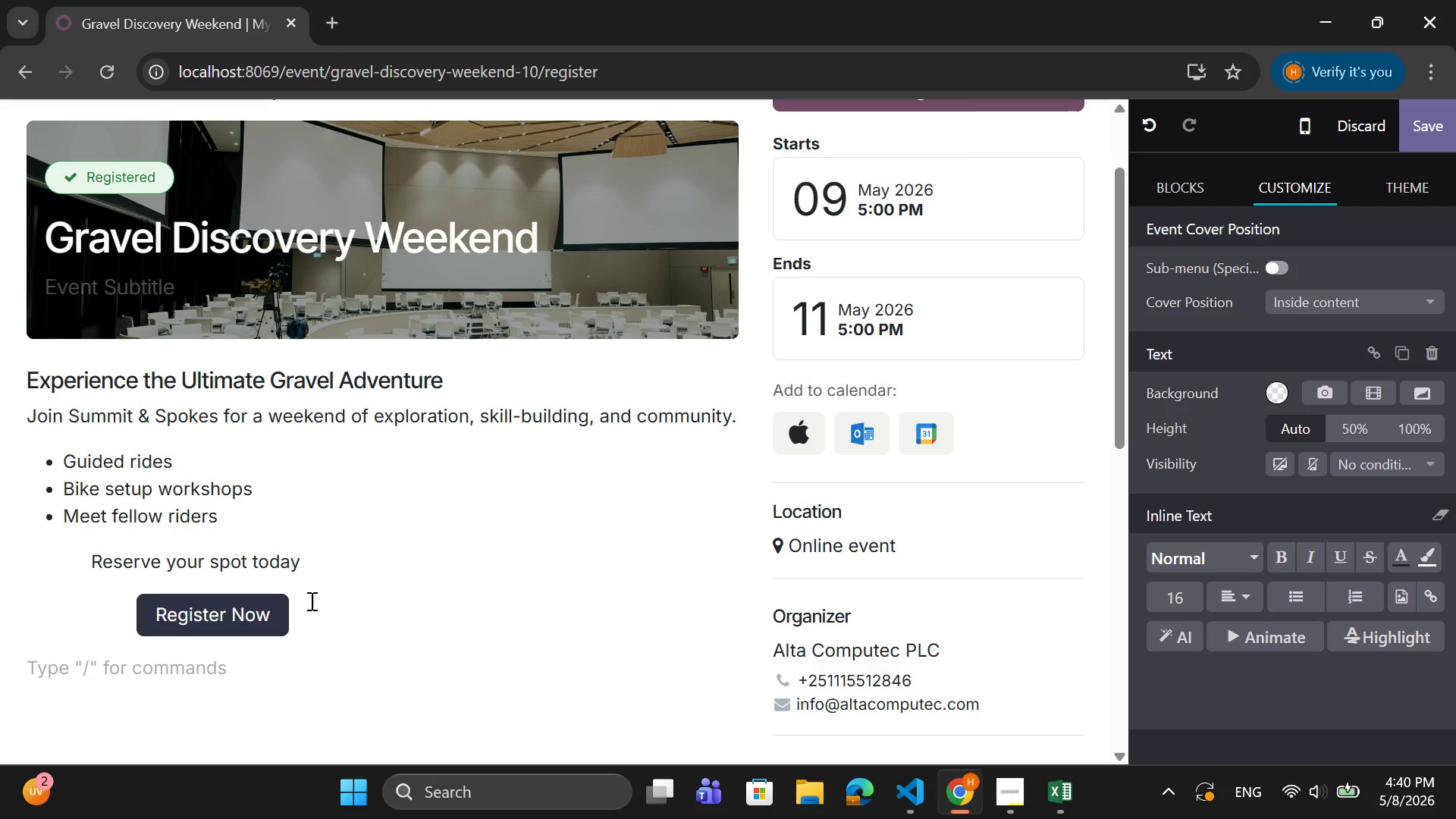 
type(I )
key(Backspace)
type(f already a memeber )
key(Backspace)
key(Backspace)
key(Backspace)
key(Backspace)
key(Backspace)
type(ber a)
key(Backspace)
type(up)
key(Backspace)
key(Backspace)
key(Backspace)
 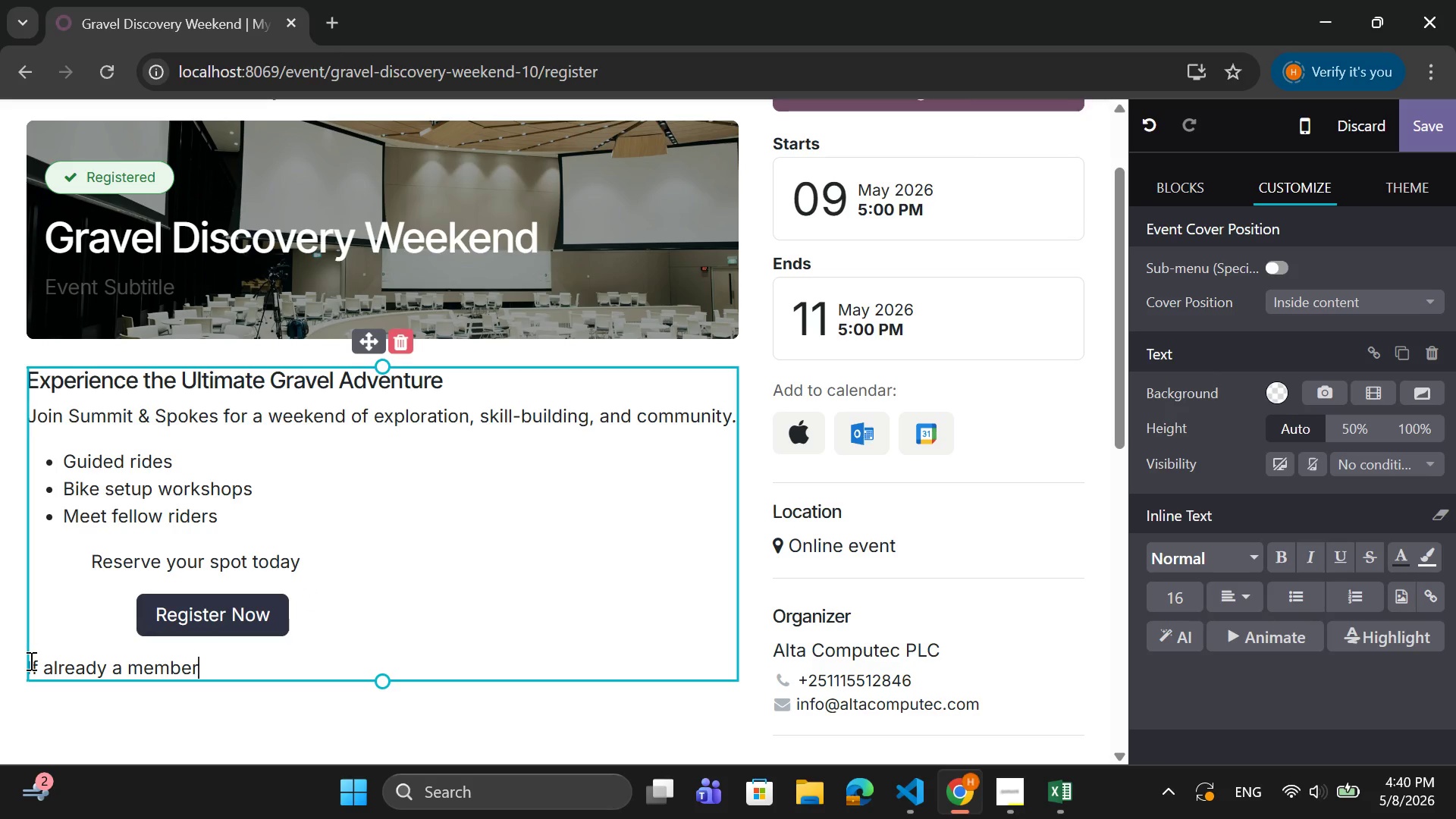 
key(ArrowLeft)
 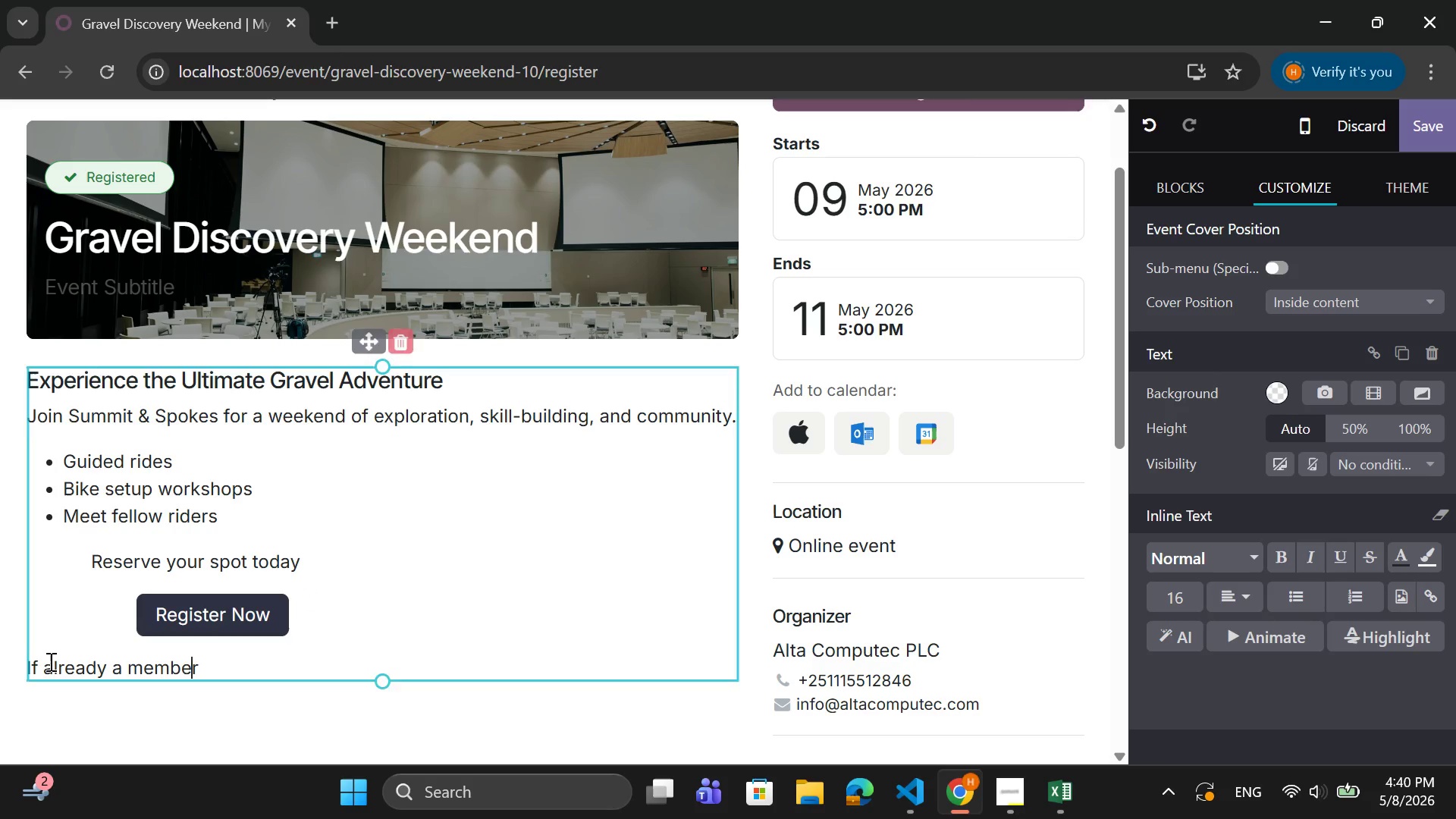 
key(ArrowLeft)
 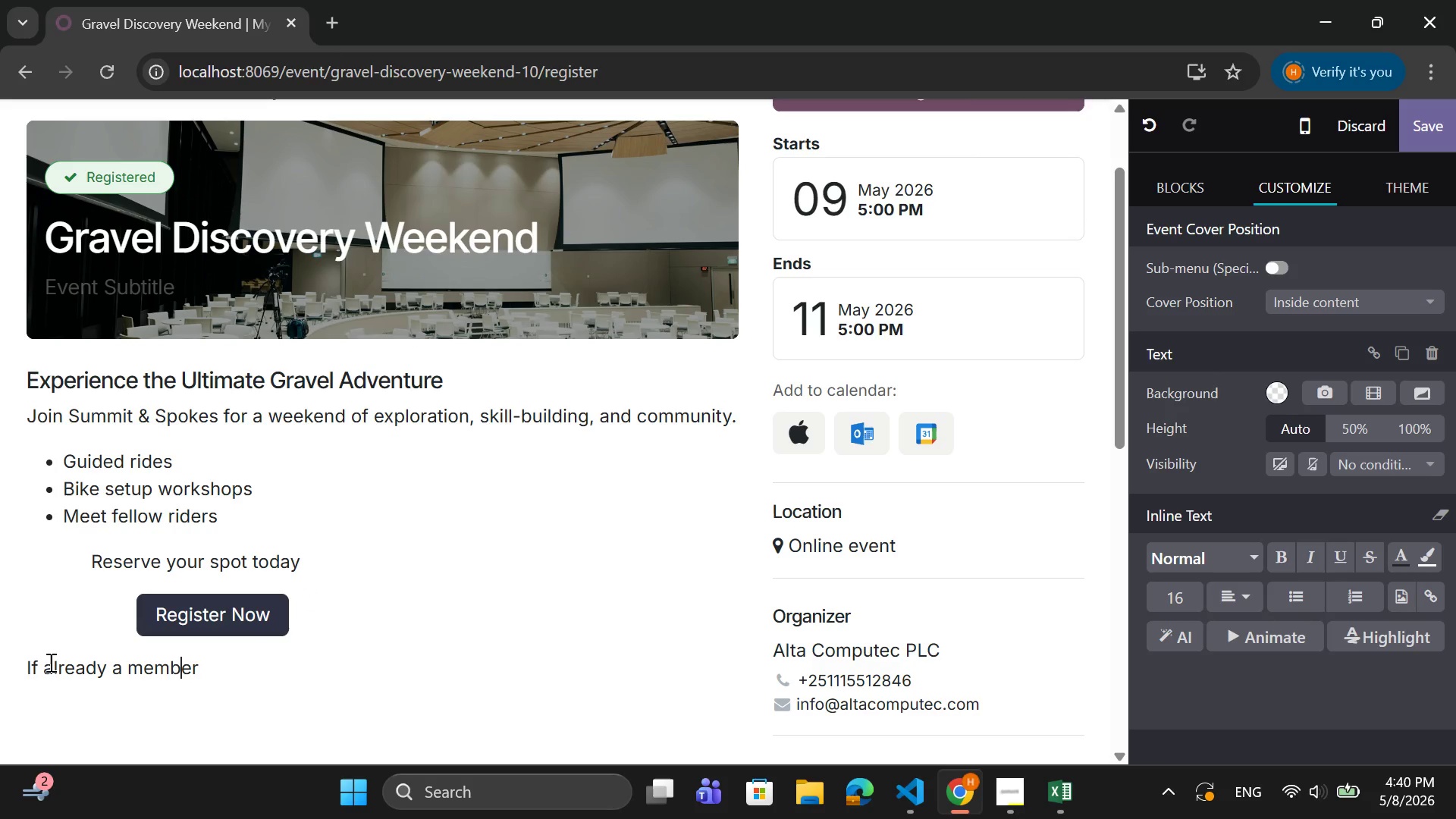 
key(ArrowLeft)
 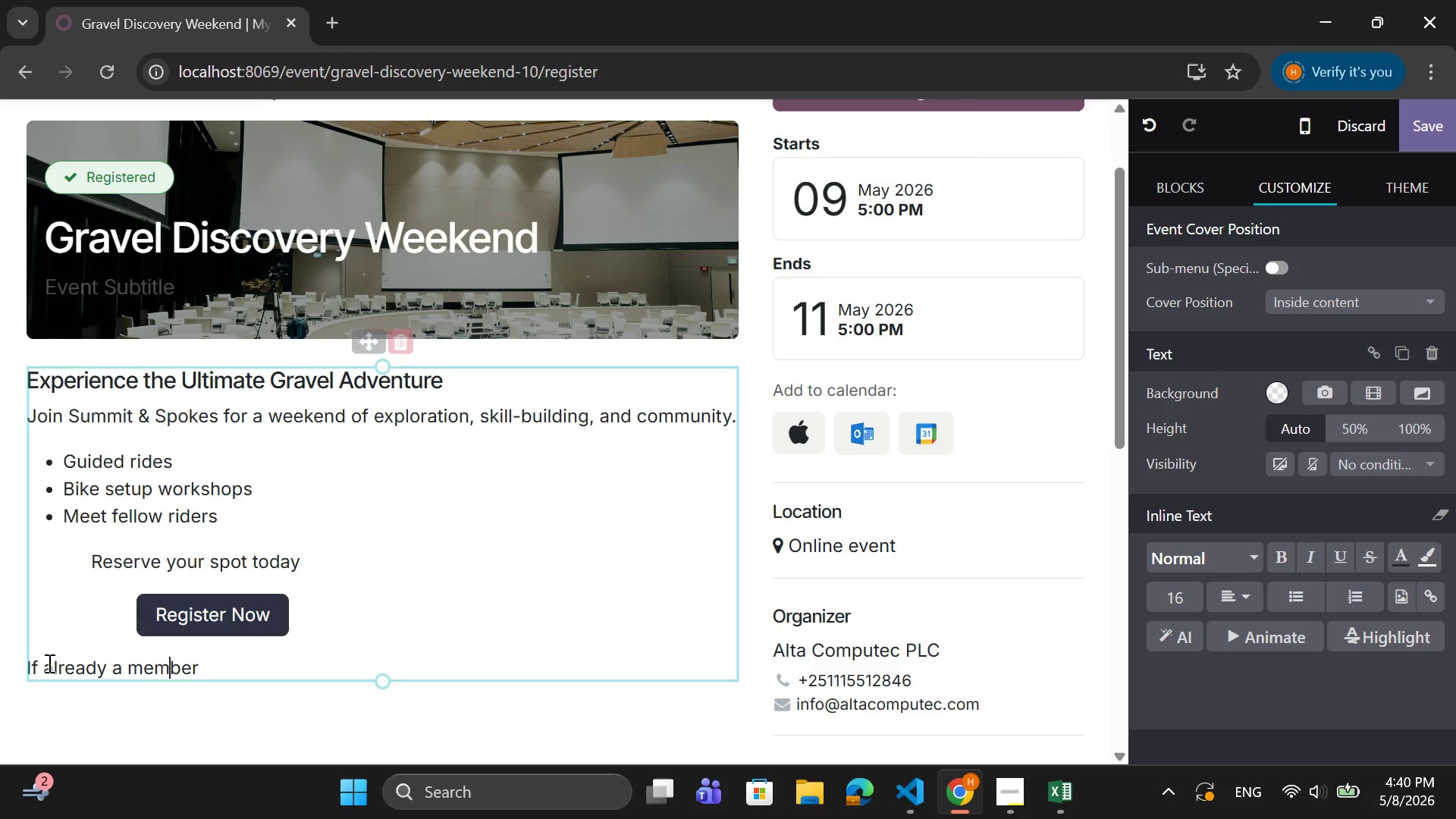 
key(ArrowLeft)
 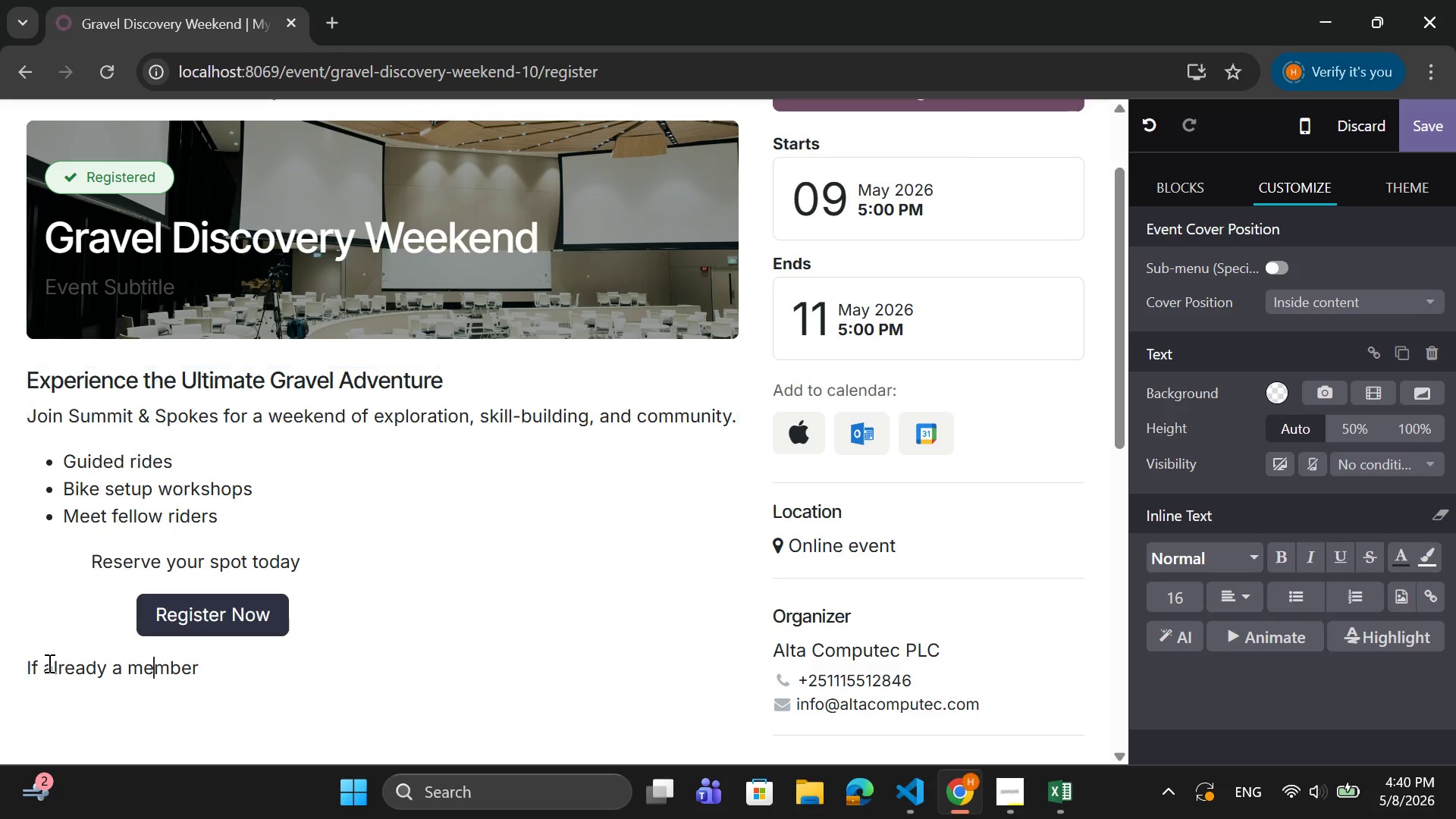 
key(ArrowLeft)
 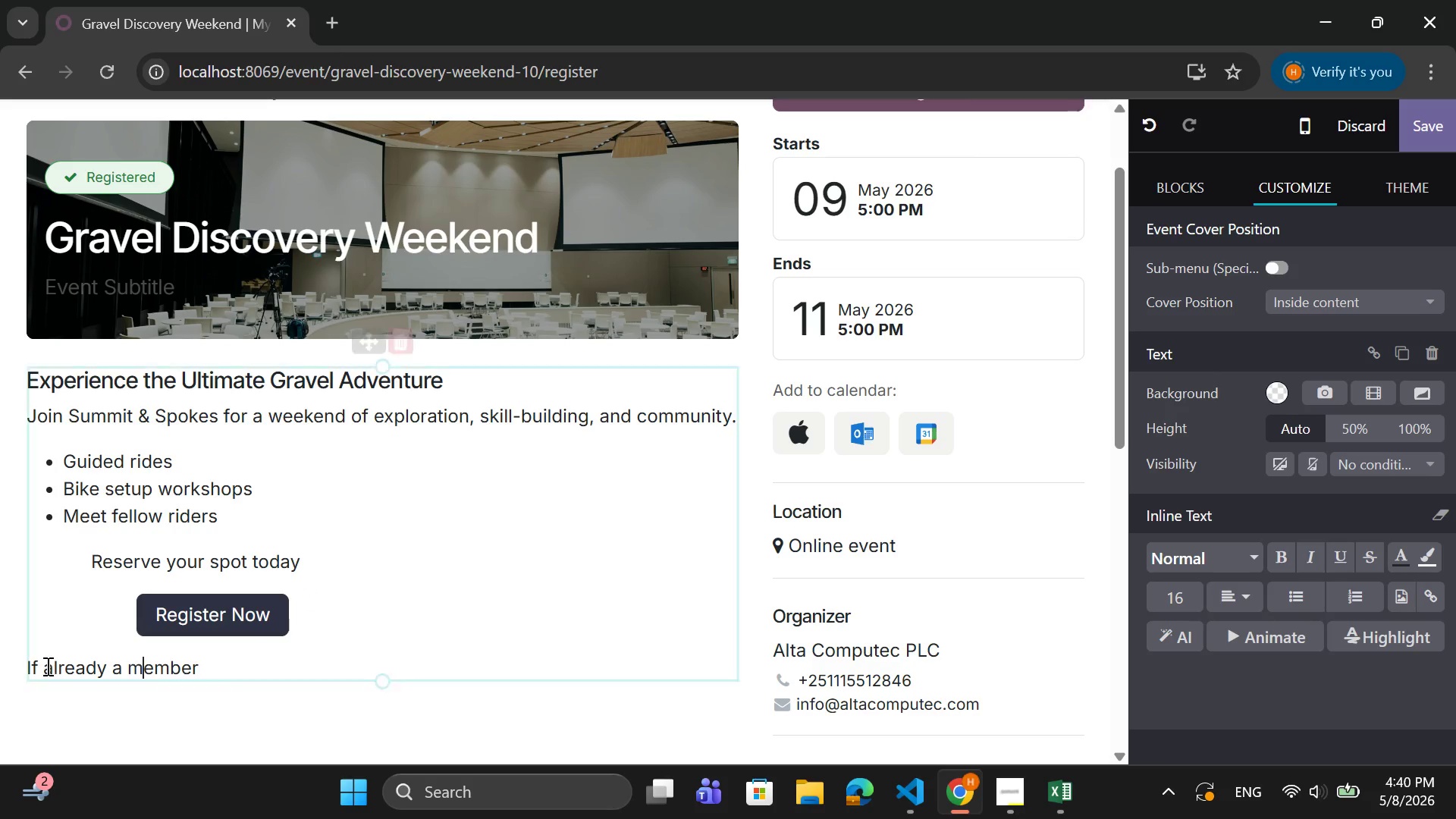 
key(ArrowLeft)
 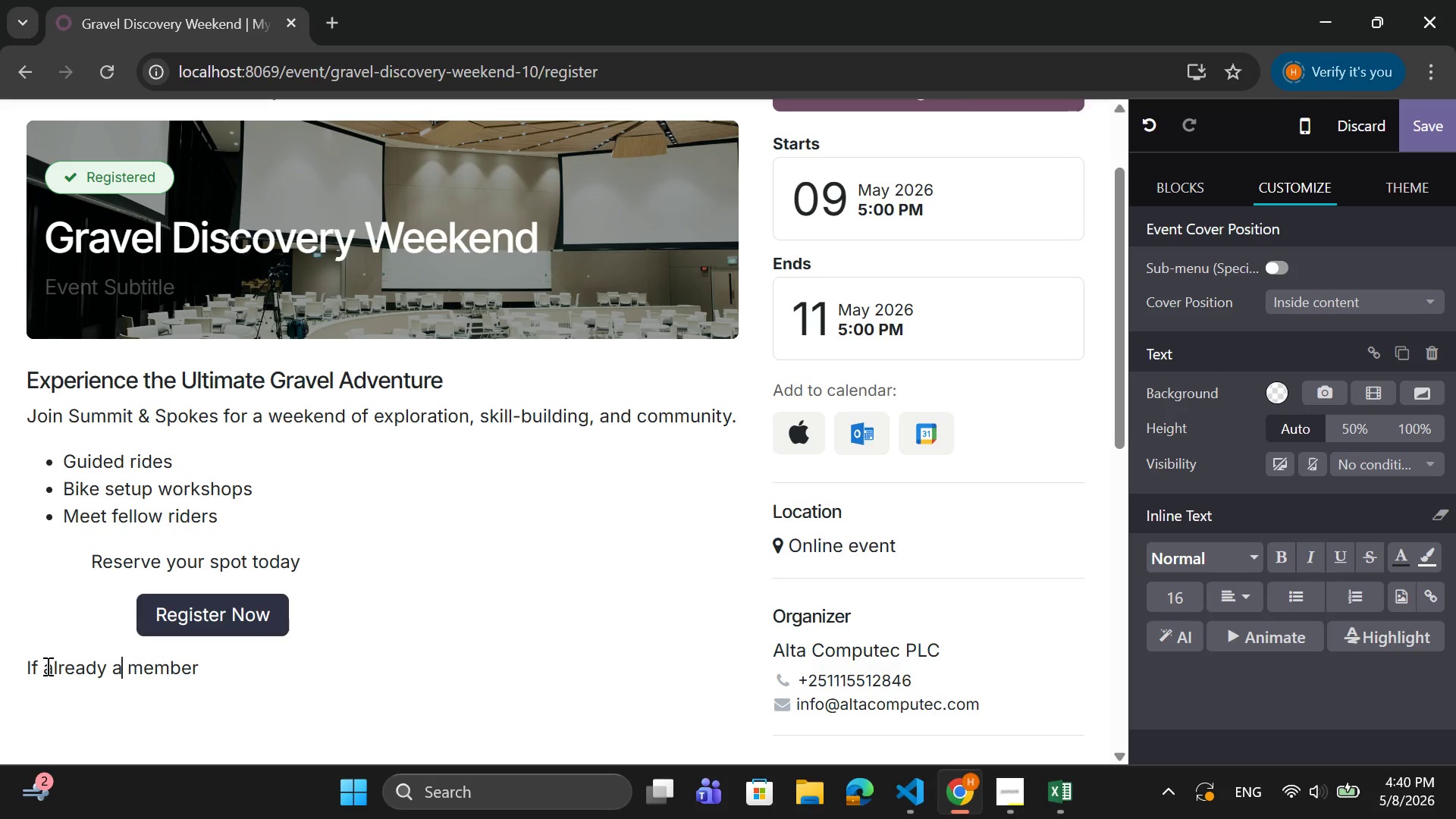 
key(ArrowLeft)
 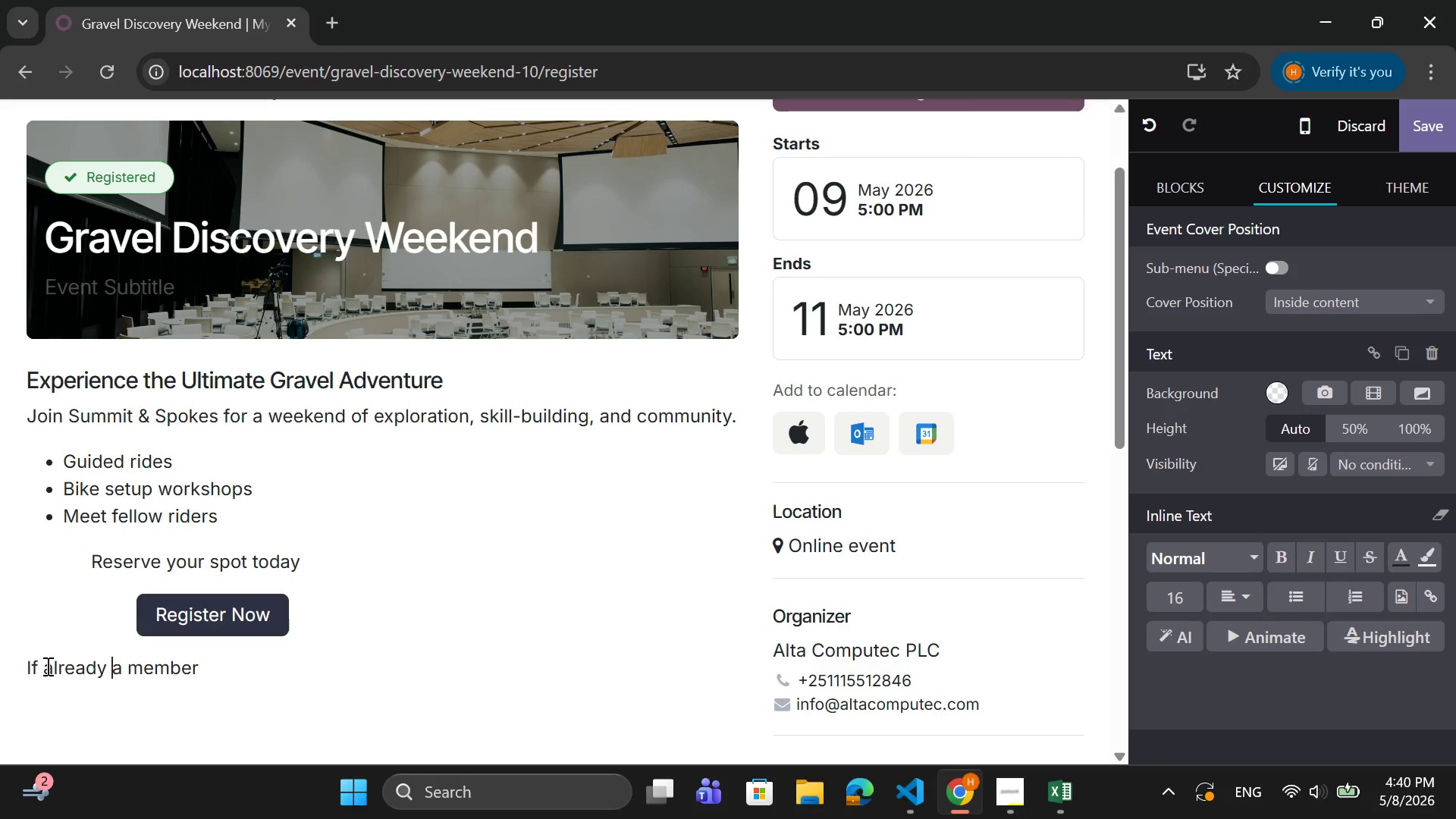 
key(ArrowLeft)
 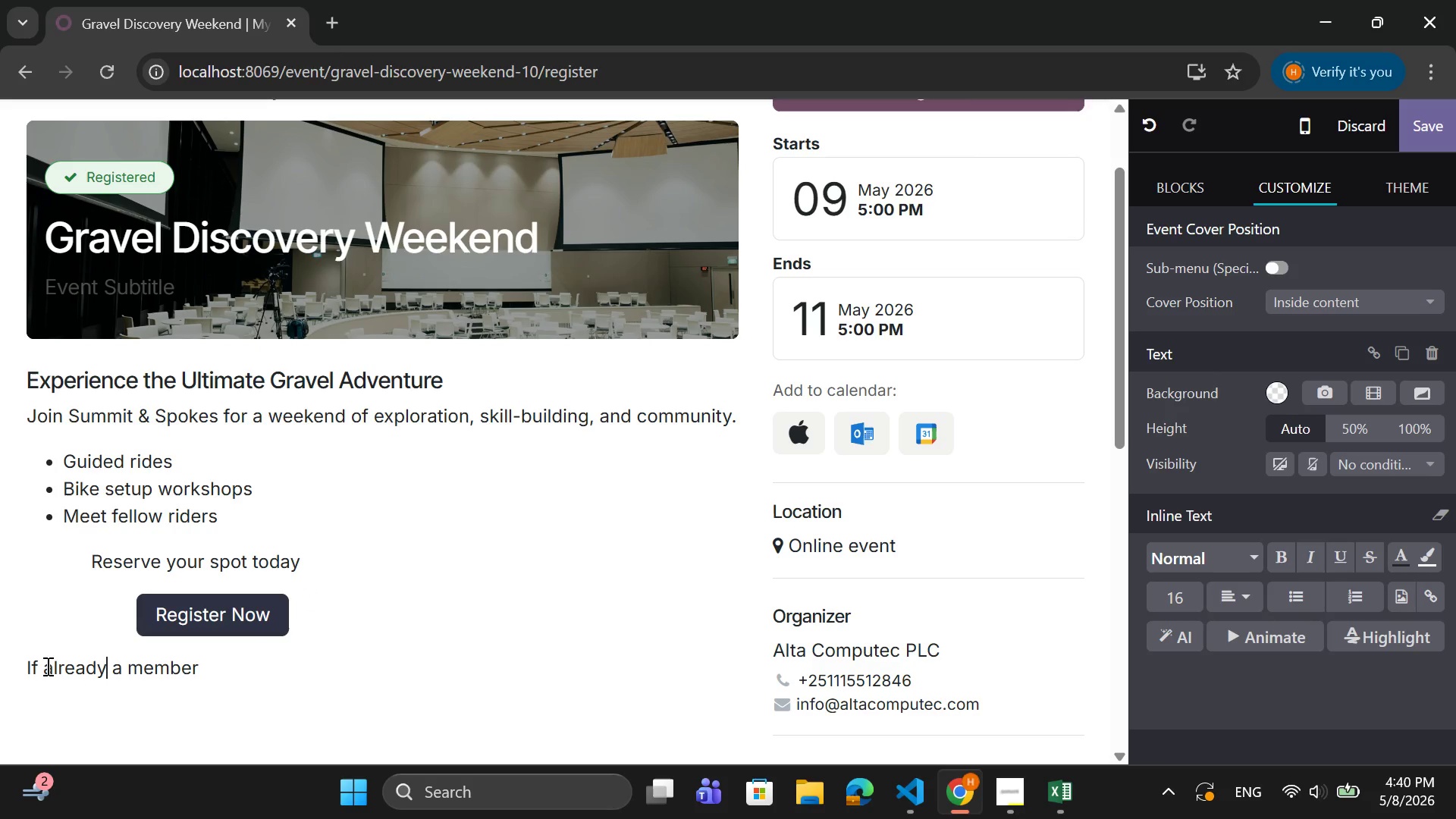 
key(ArrowLeft)
 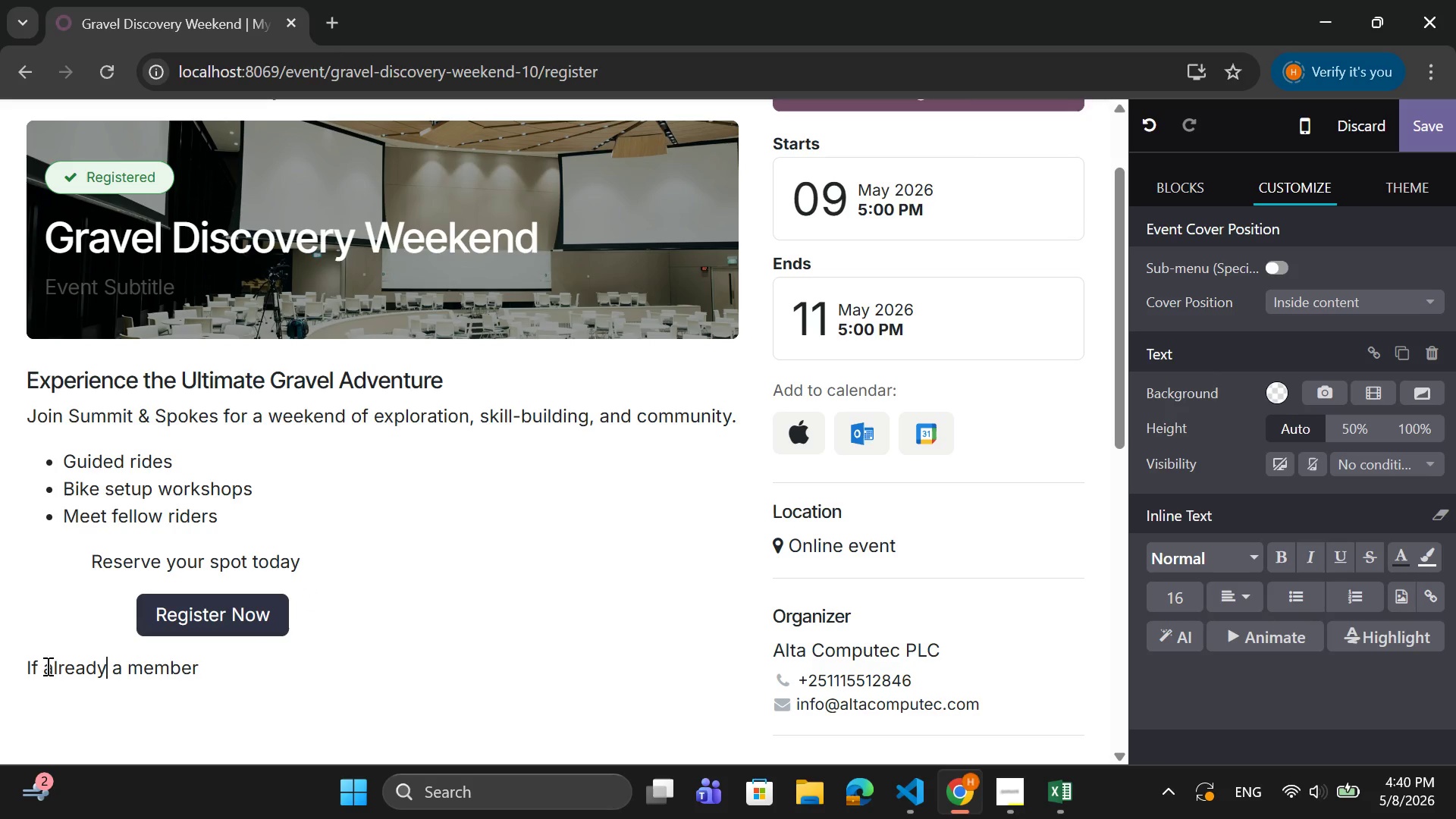 
key(ArrowLeft)
 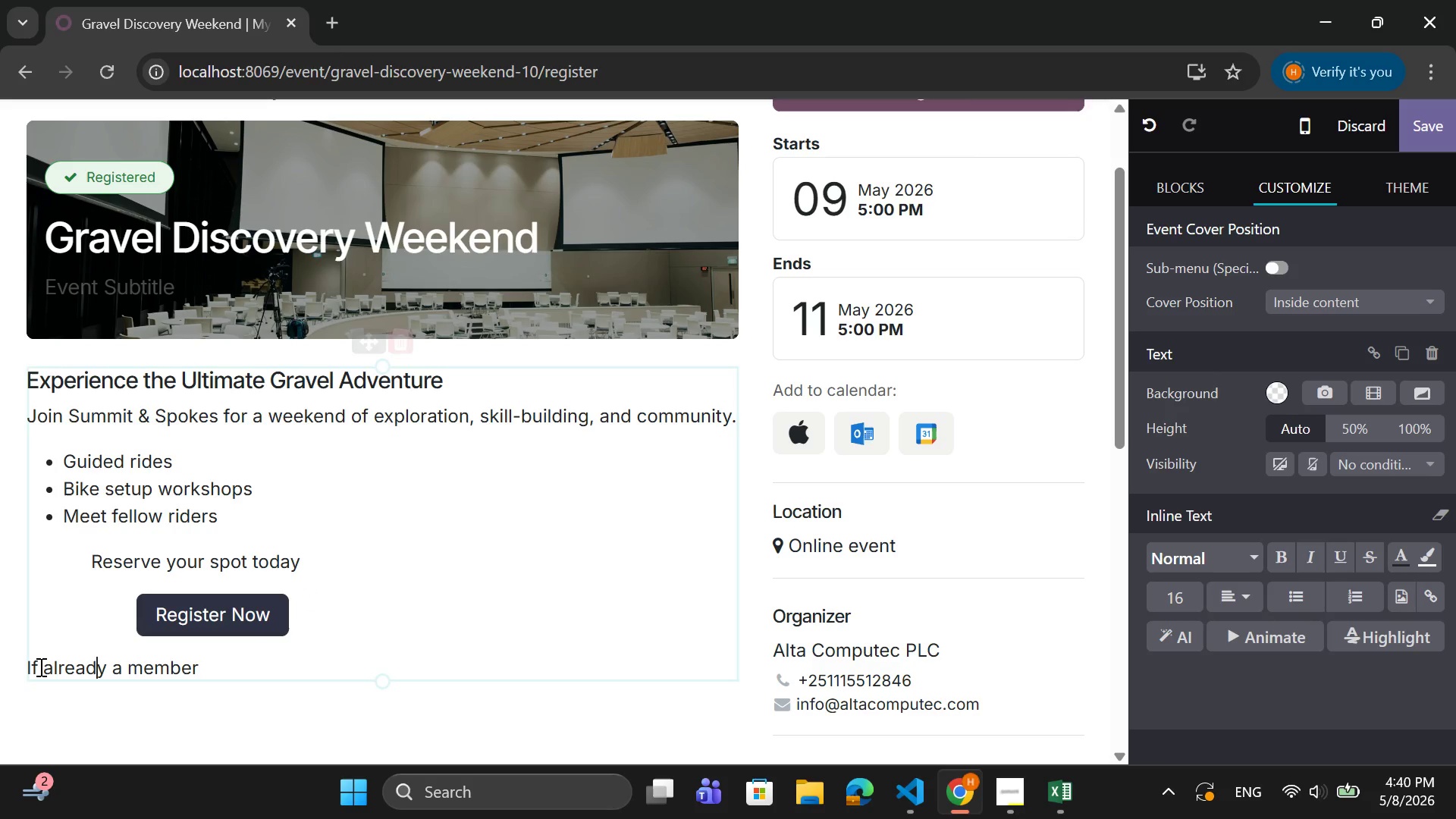 
key(ArrowLeft)
 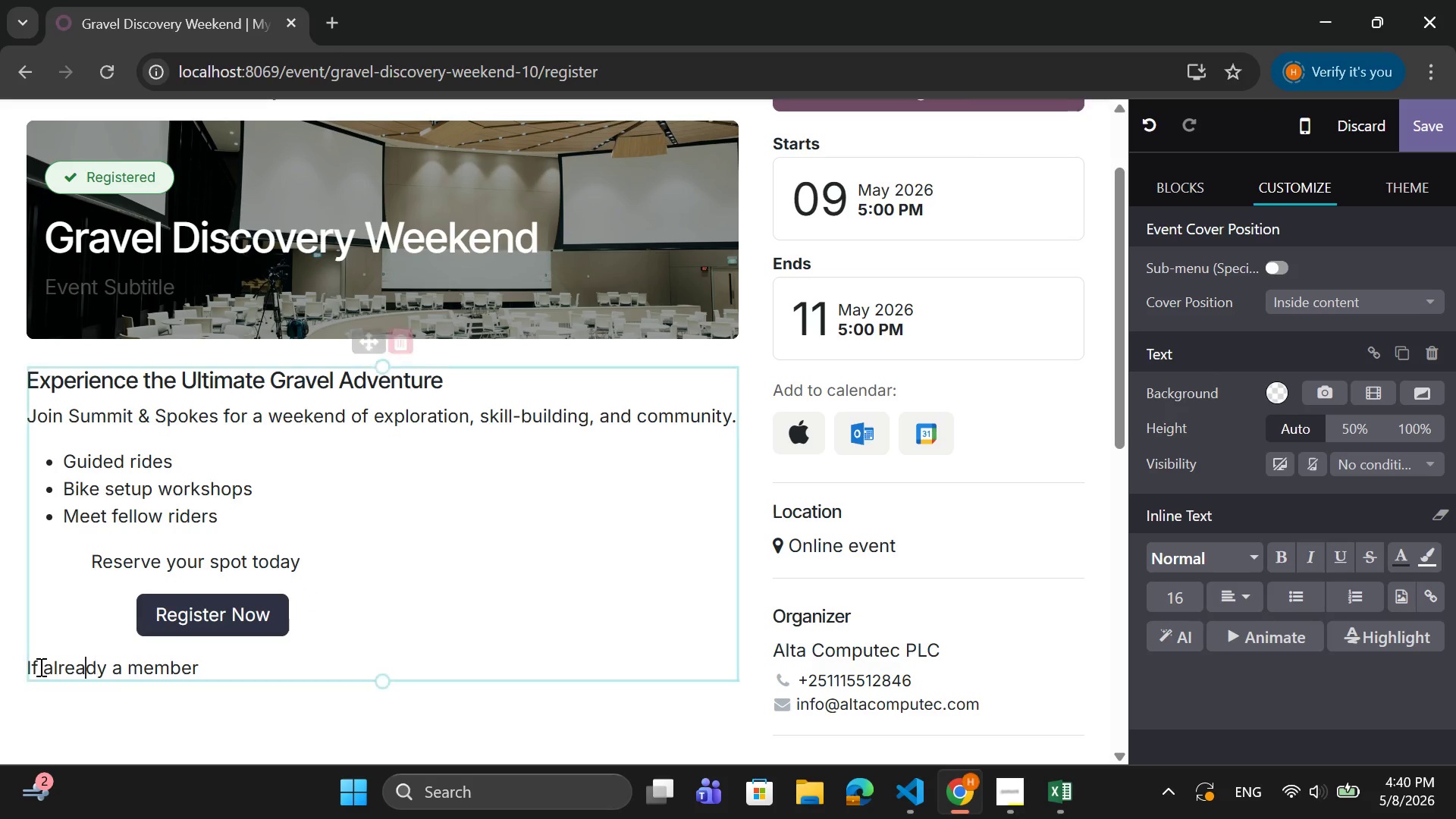 
key(ArrowLeft)
 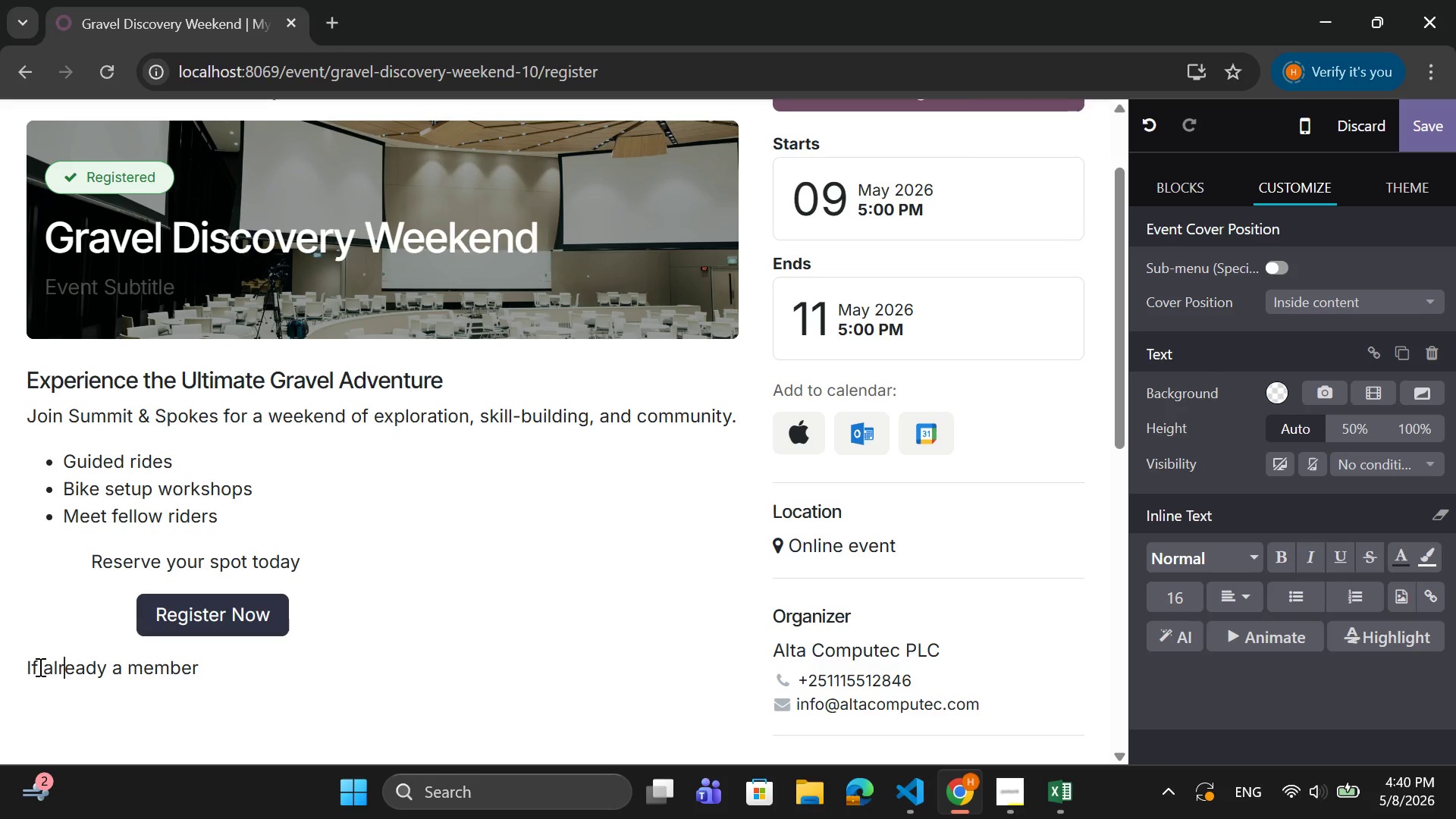 
key(ArrowLeft)
 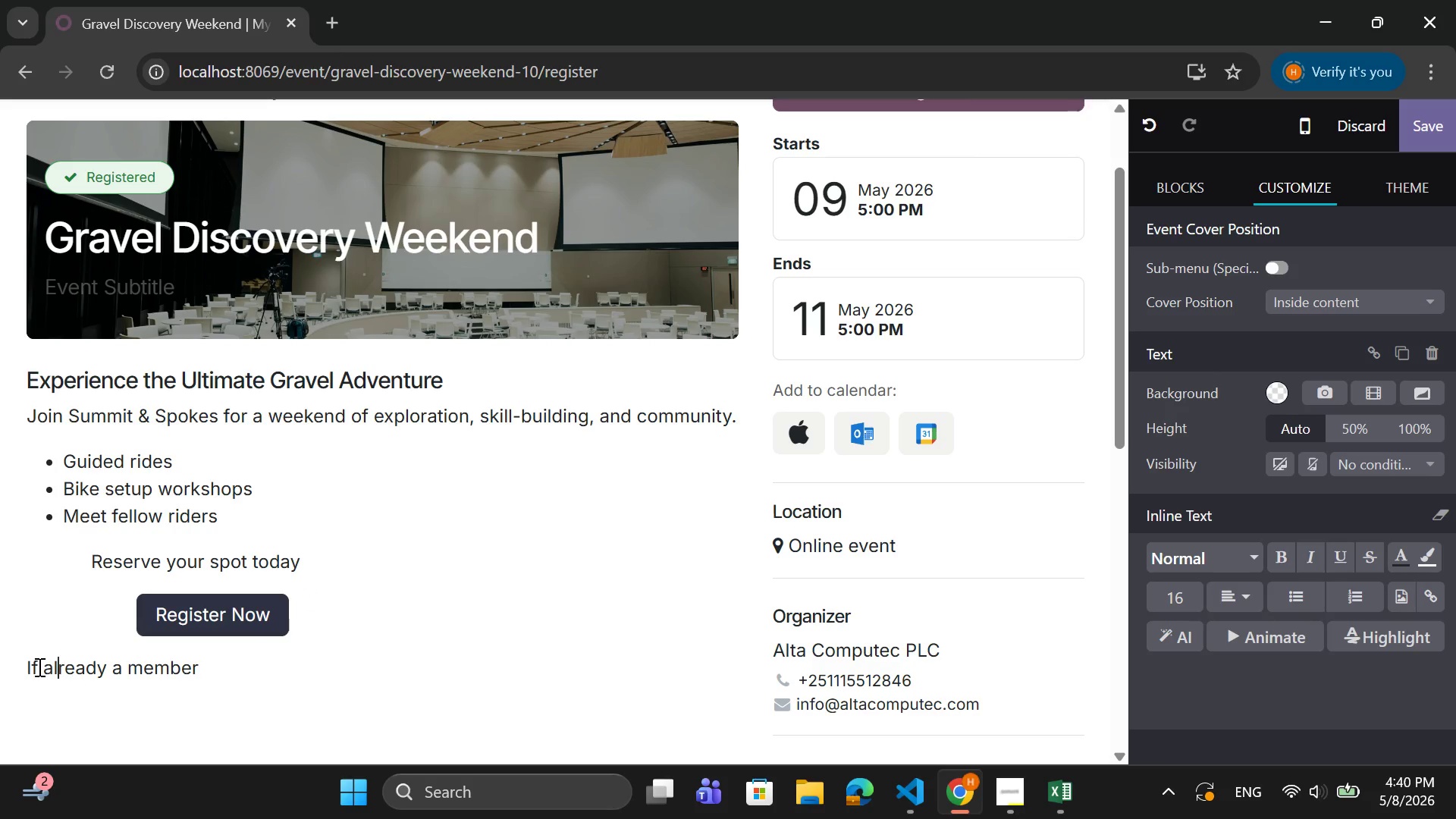 
key(ArrowLeft)
 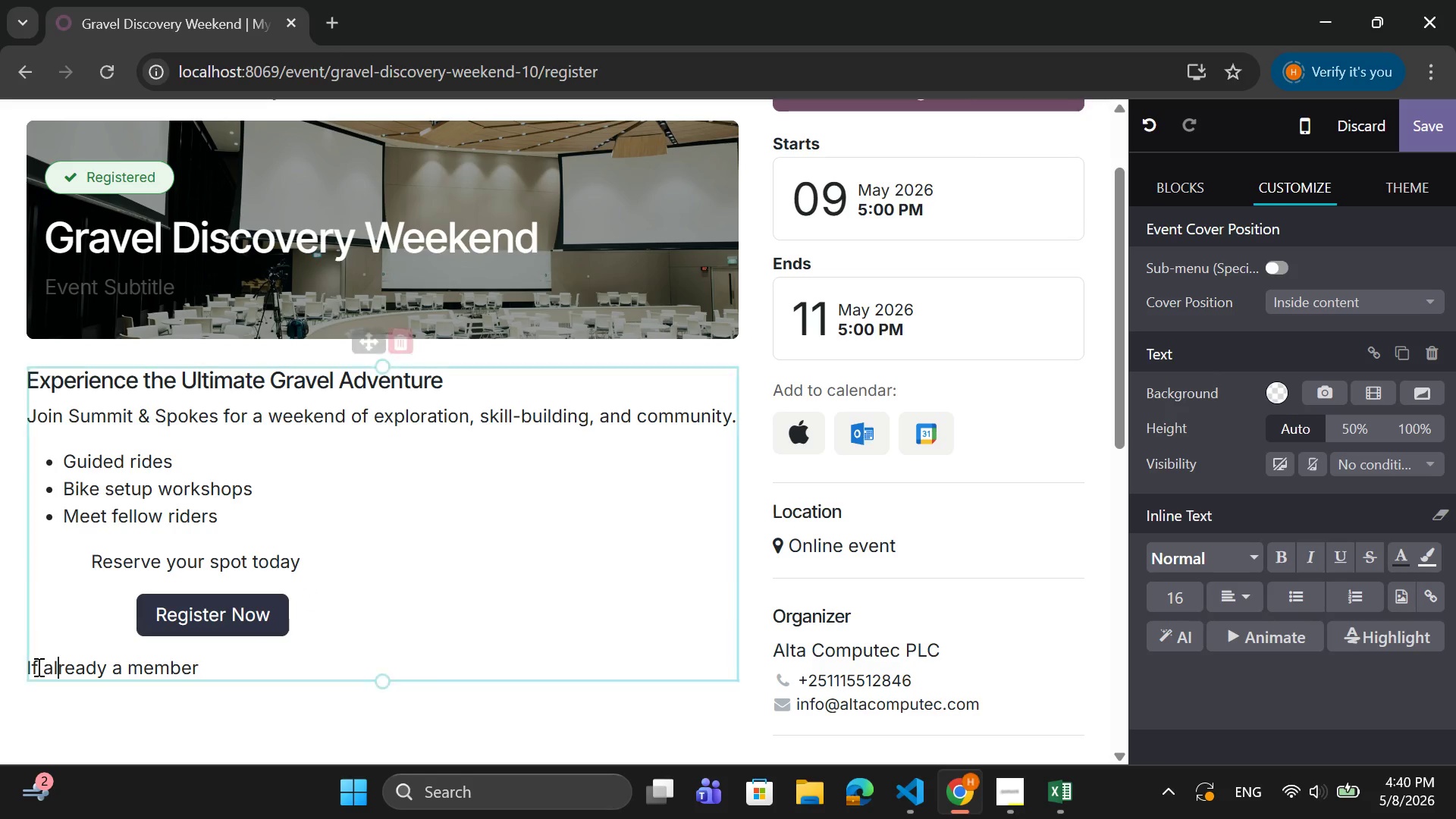 
key(ArrowLeft)
 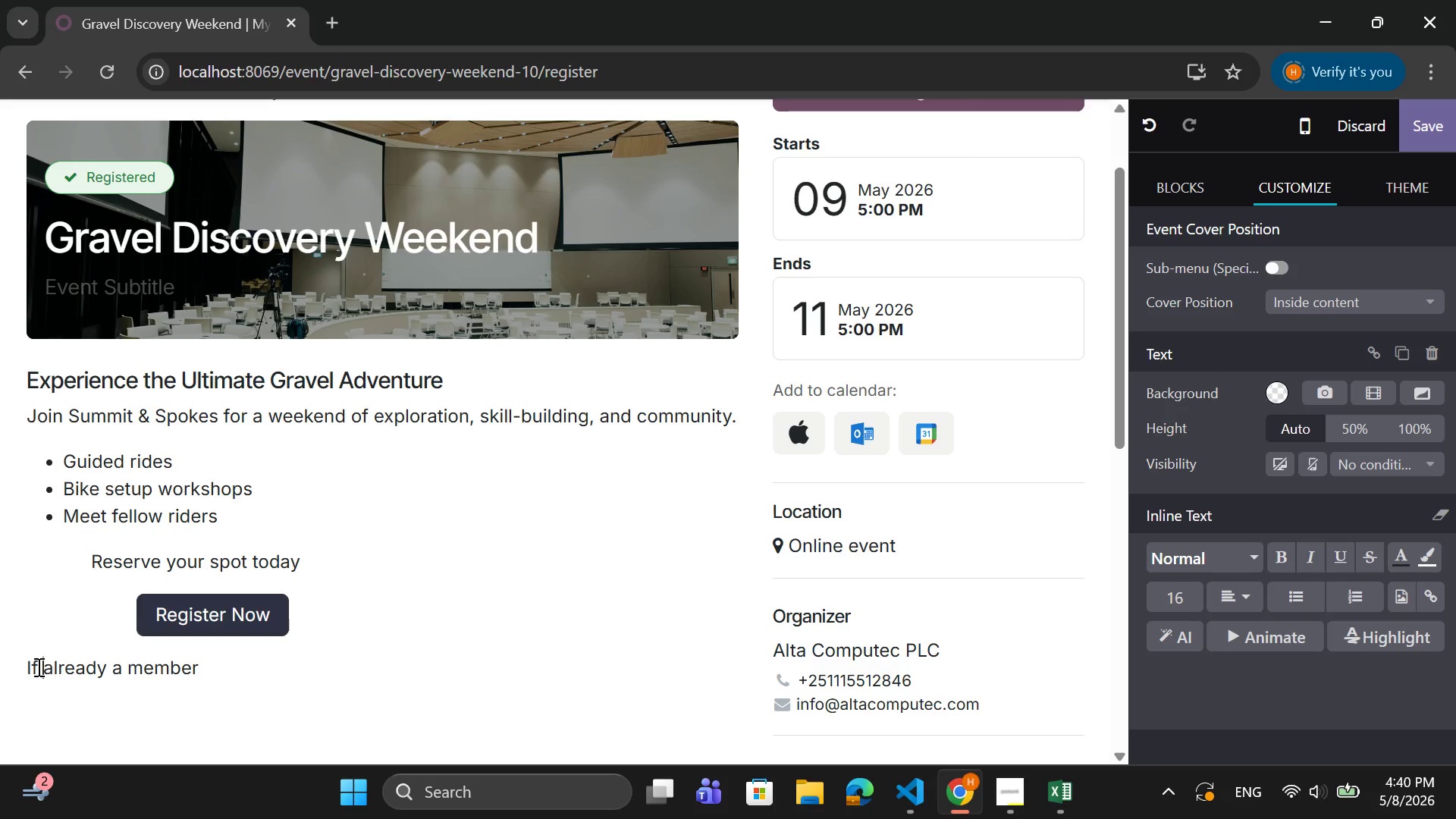 
key(ArrowLeft)
 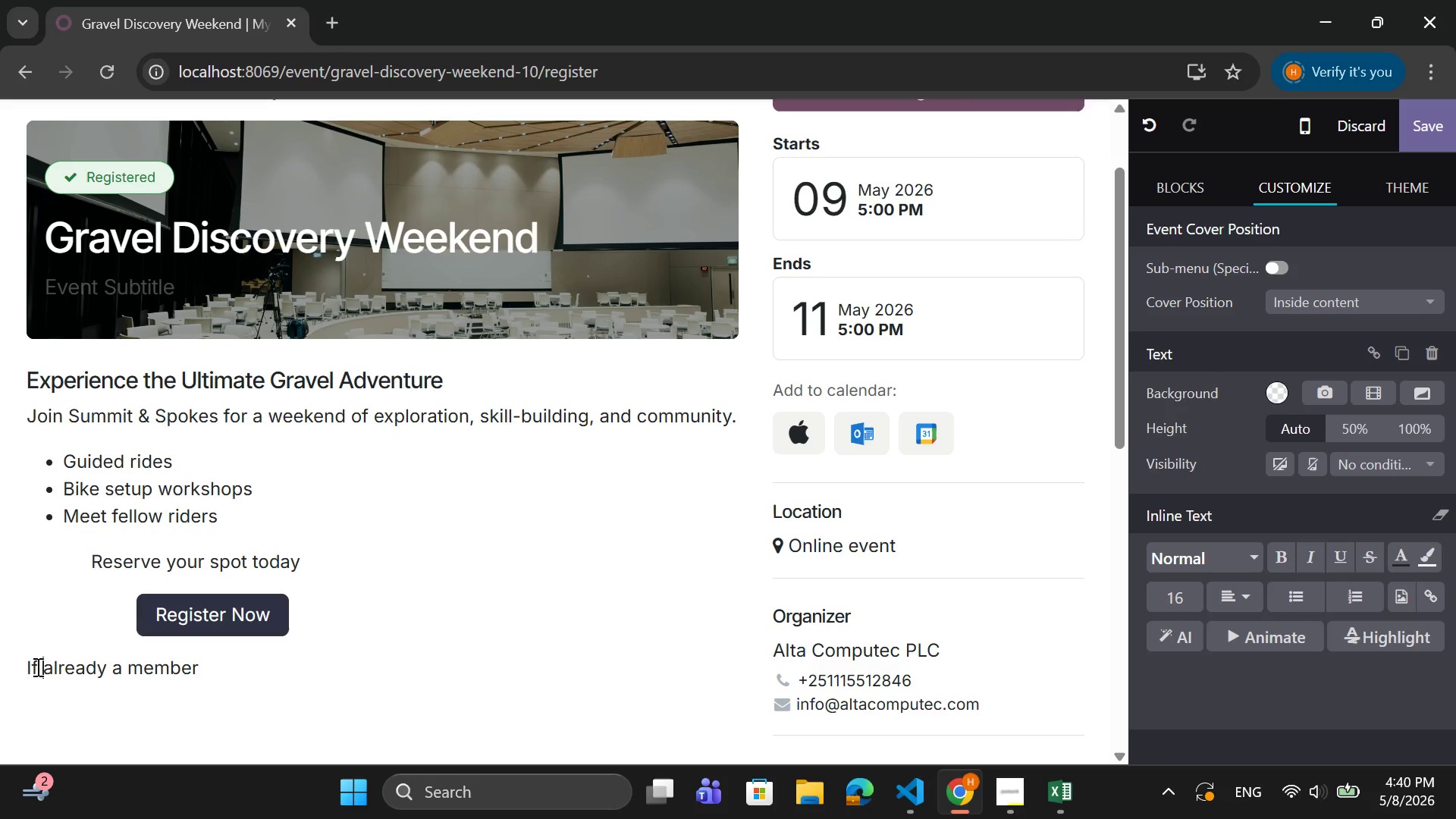 
key(ArrowLeft)
 